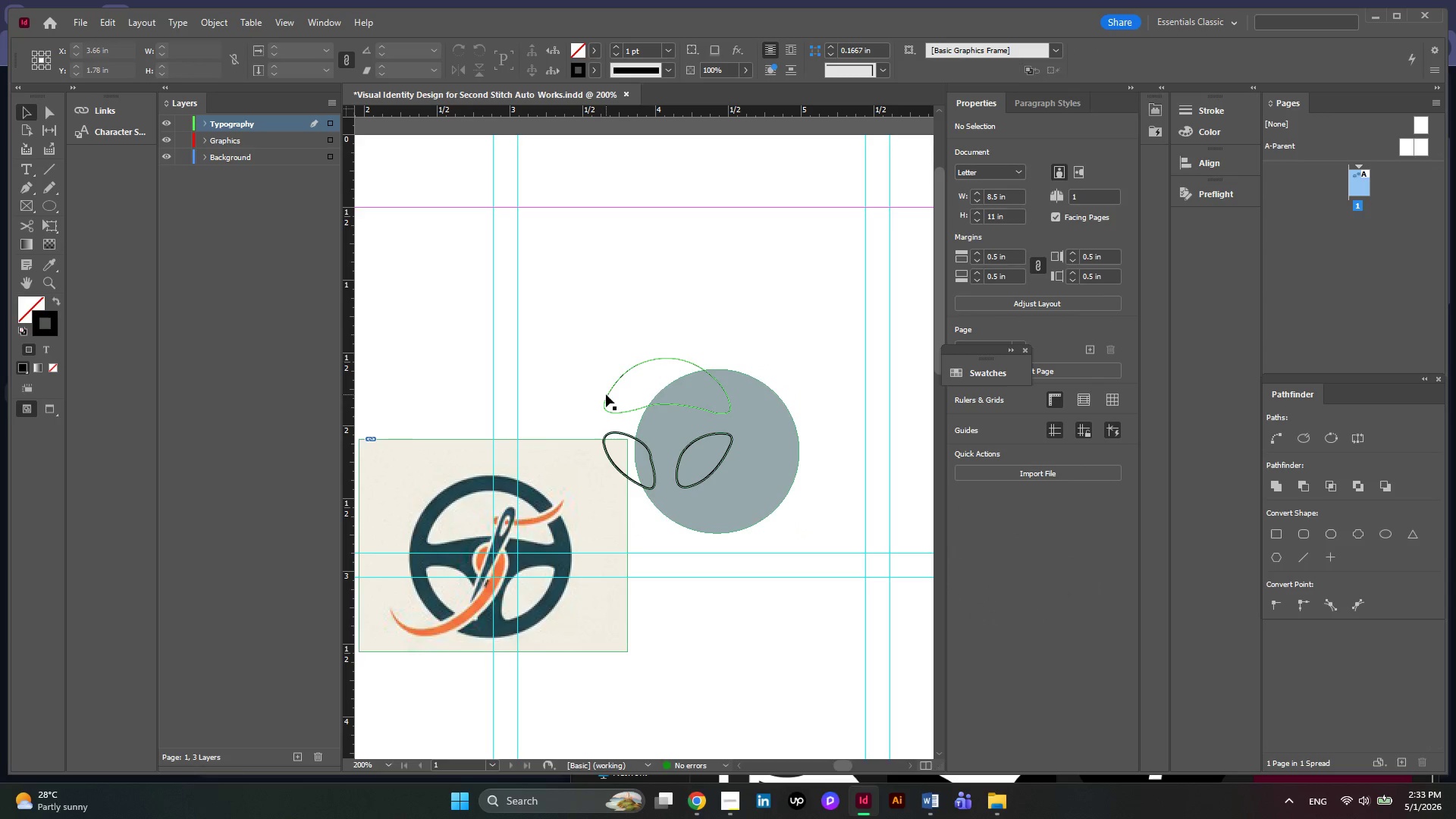 
left_click([606, 394])
 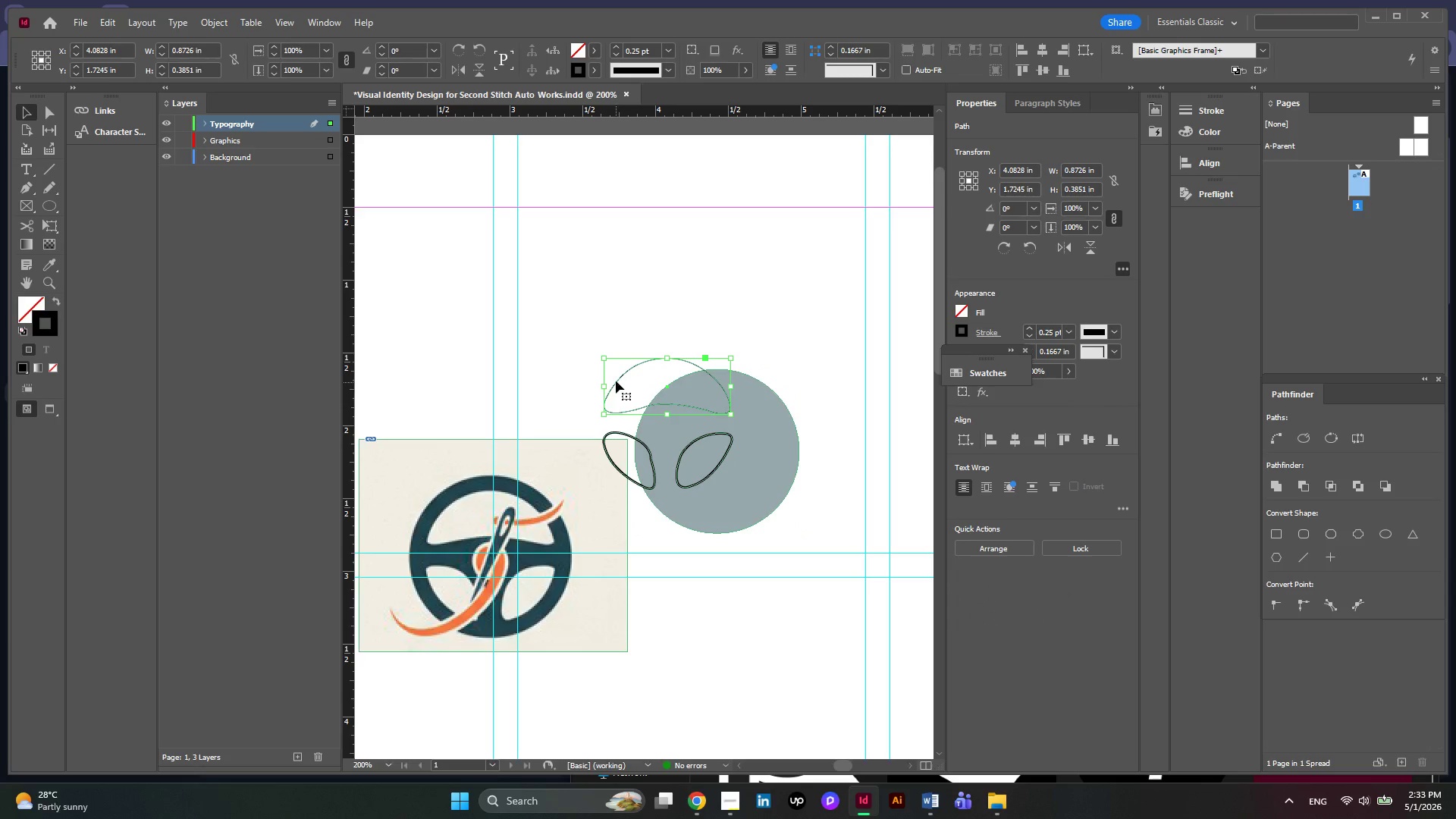 
right_click([616, 381])
 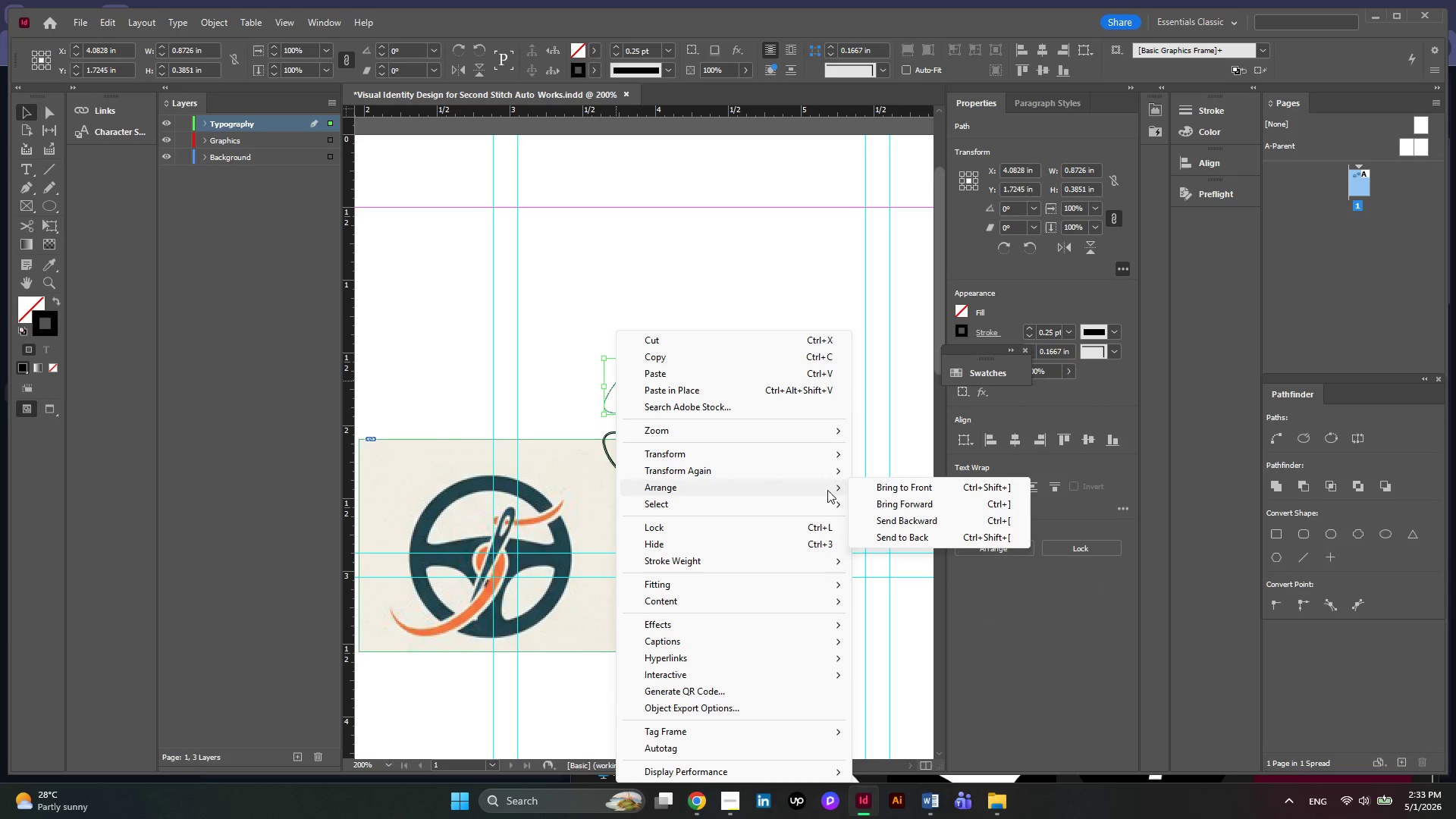 
left_click([912, 482])
 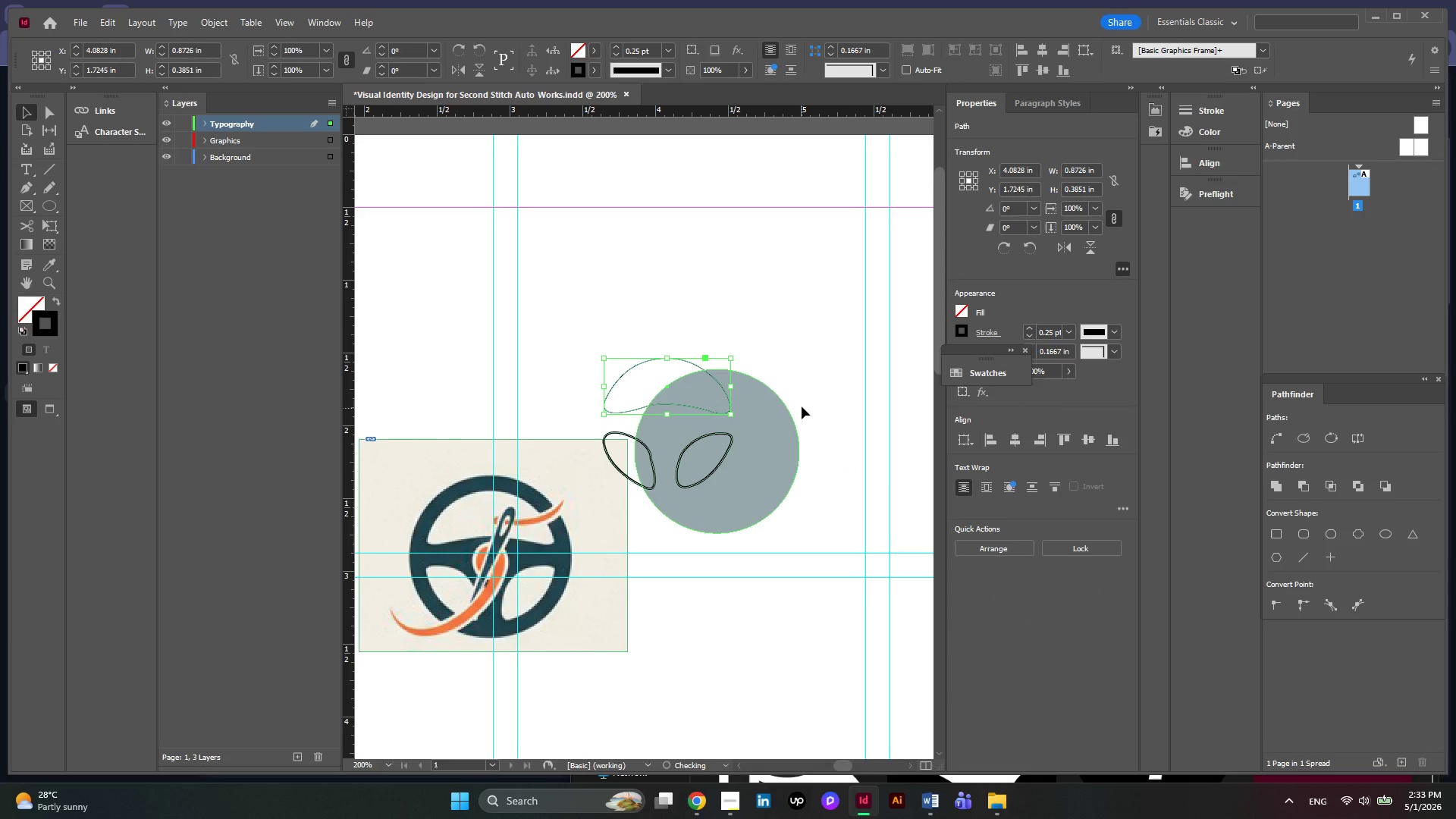 
left_click([806, 403])
 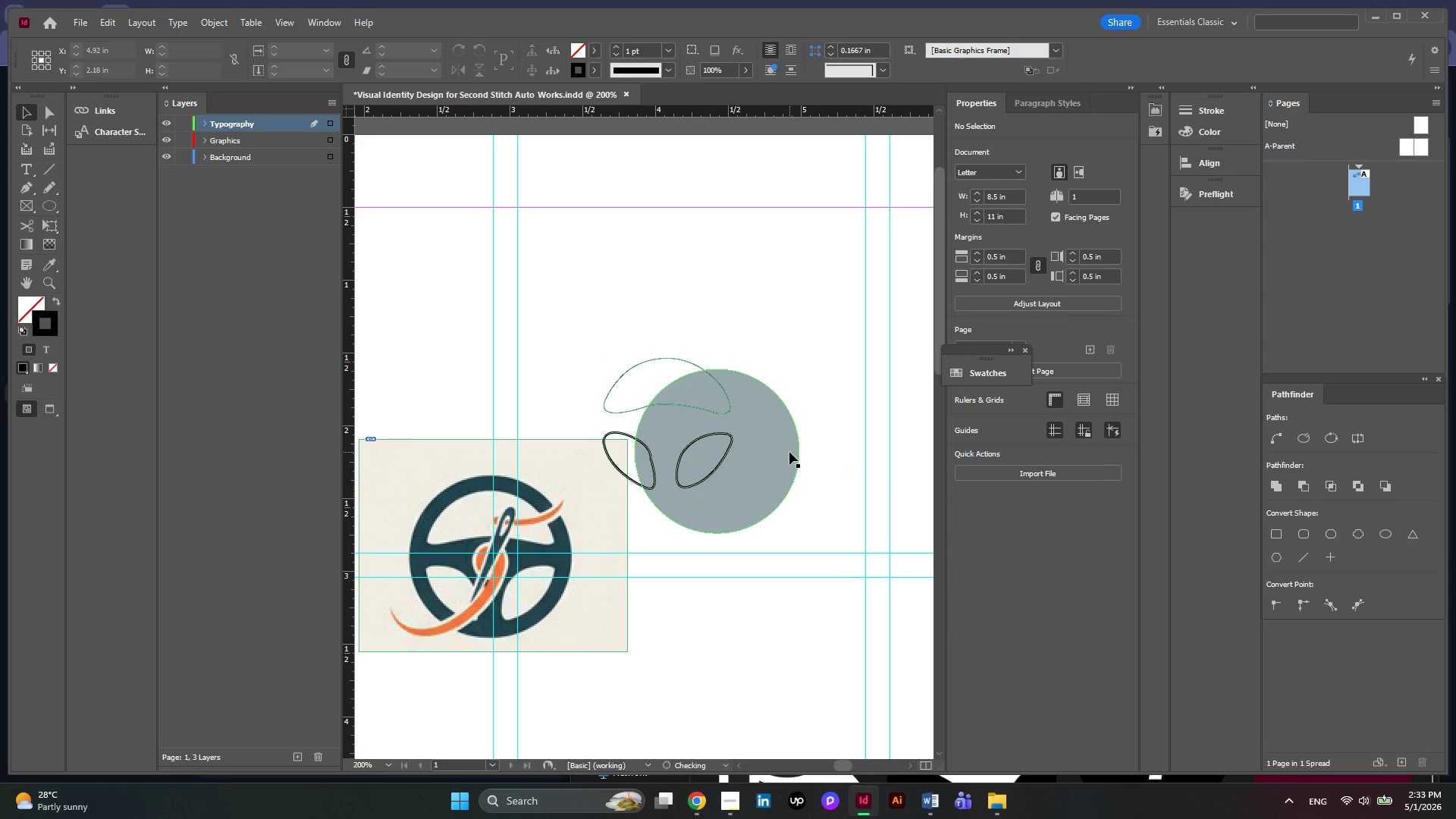 
left_click([789, 452])
 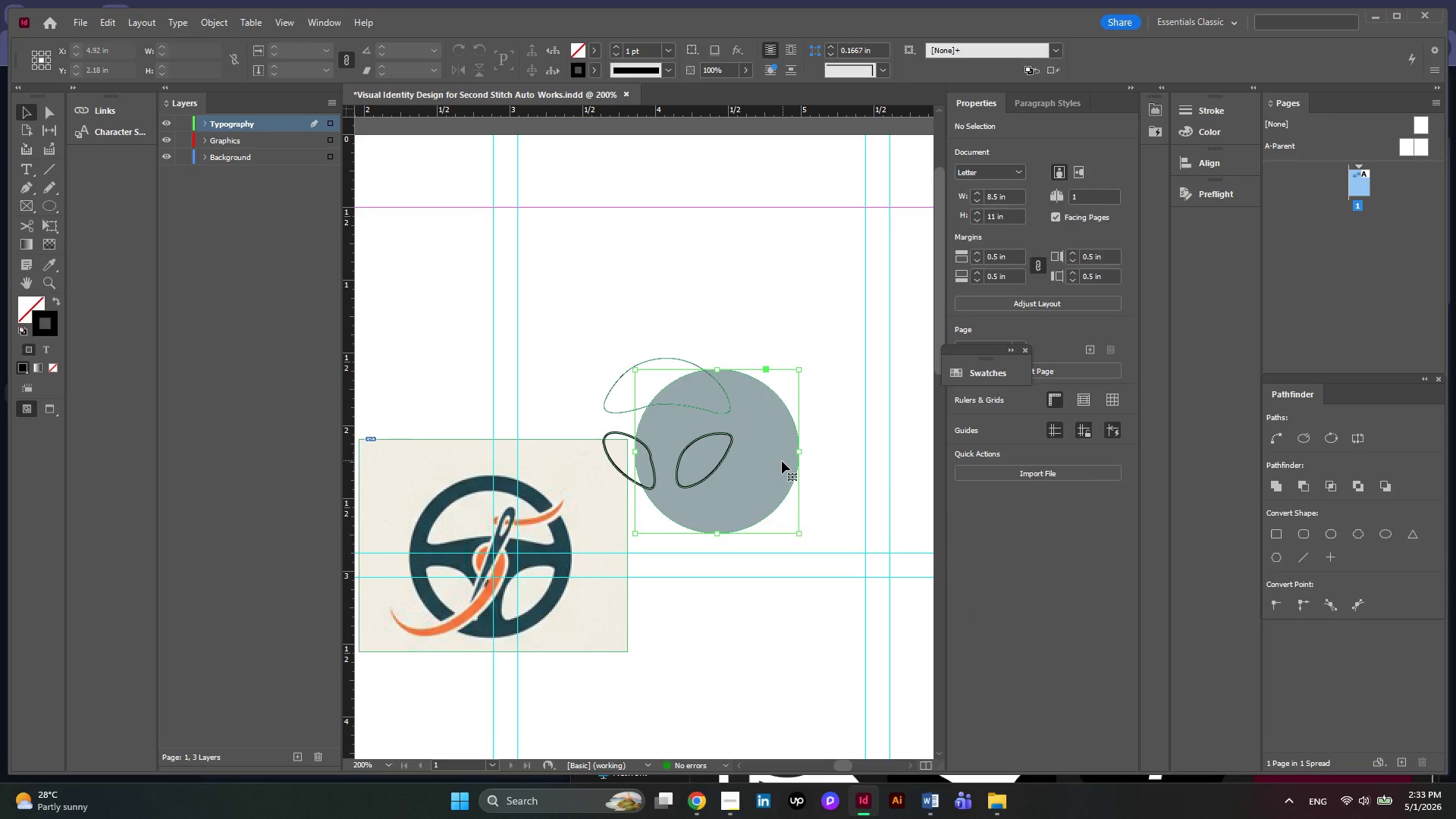 
left_click_drag(start_coordinate=[782, 461], to_coordinate=[736, 438])
 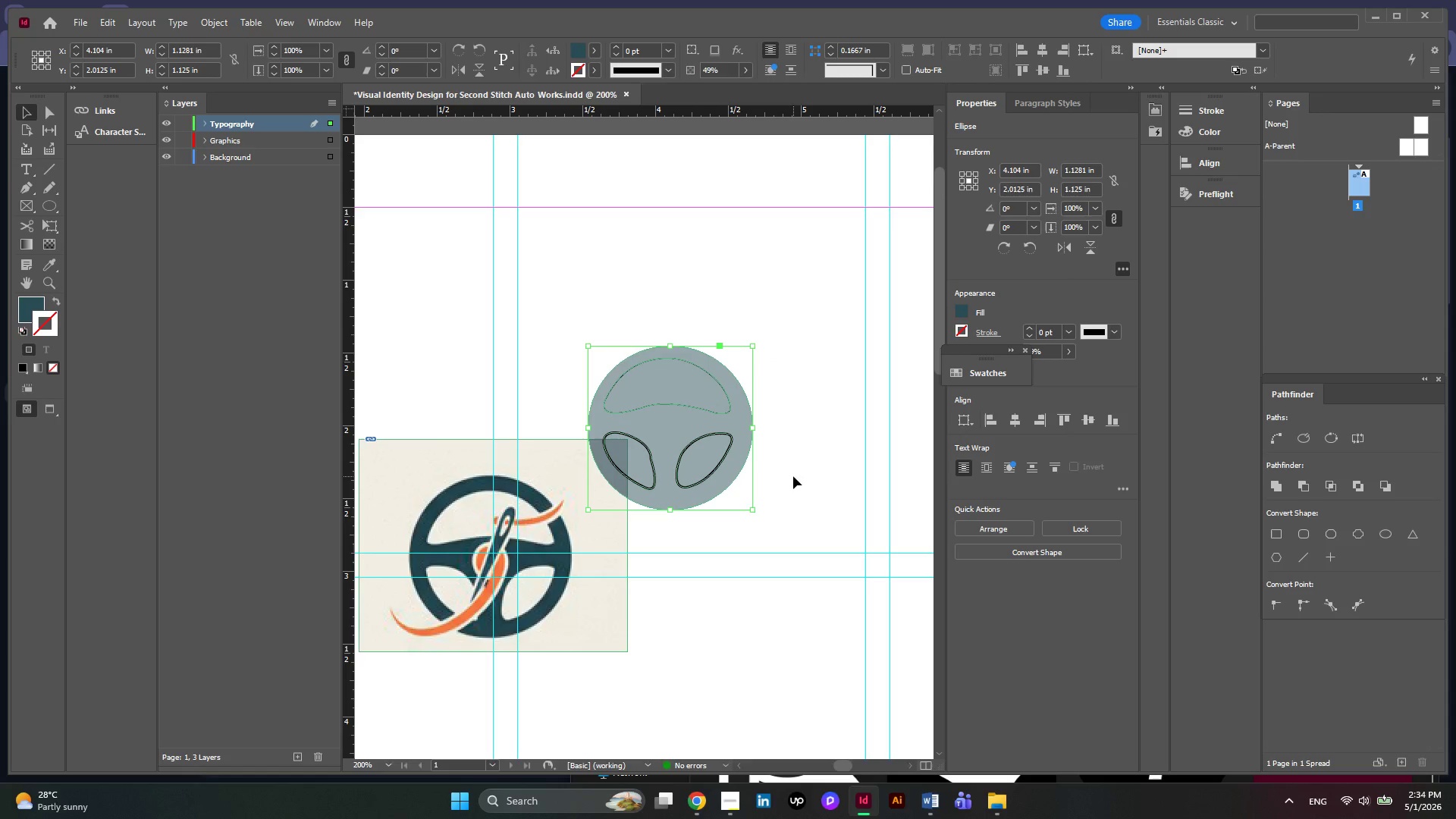 
wait(5.36)
 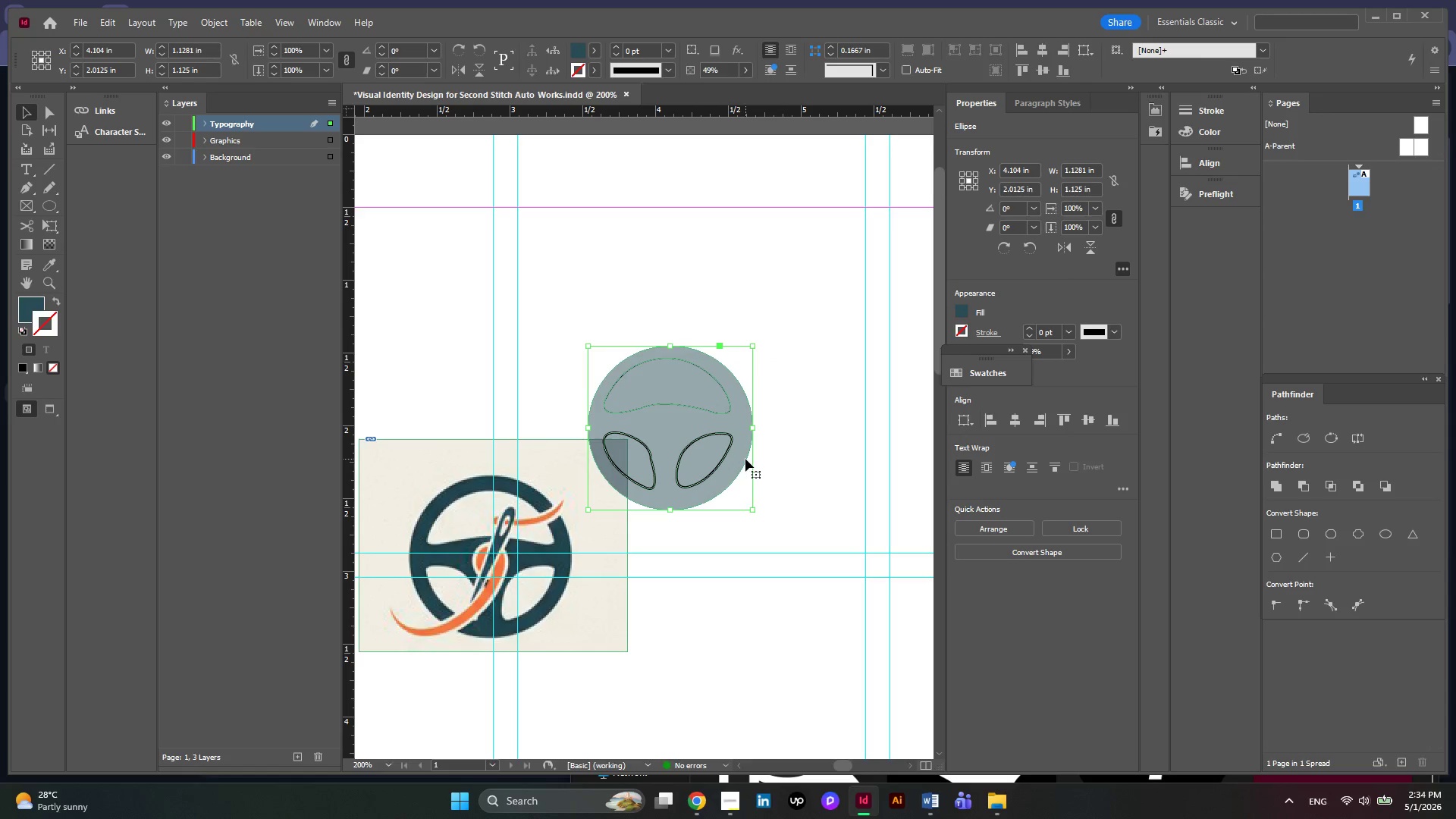 
left_click_drag(start_coordinate=[729, 475], to_coordinate=[729, 471])
 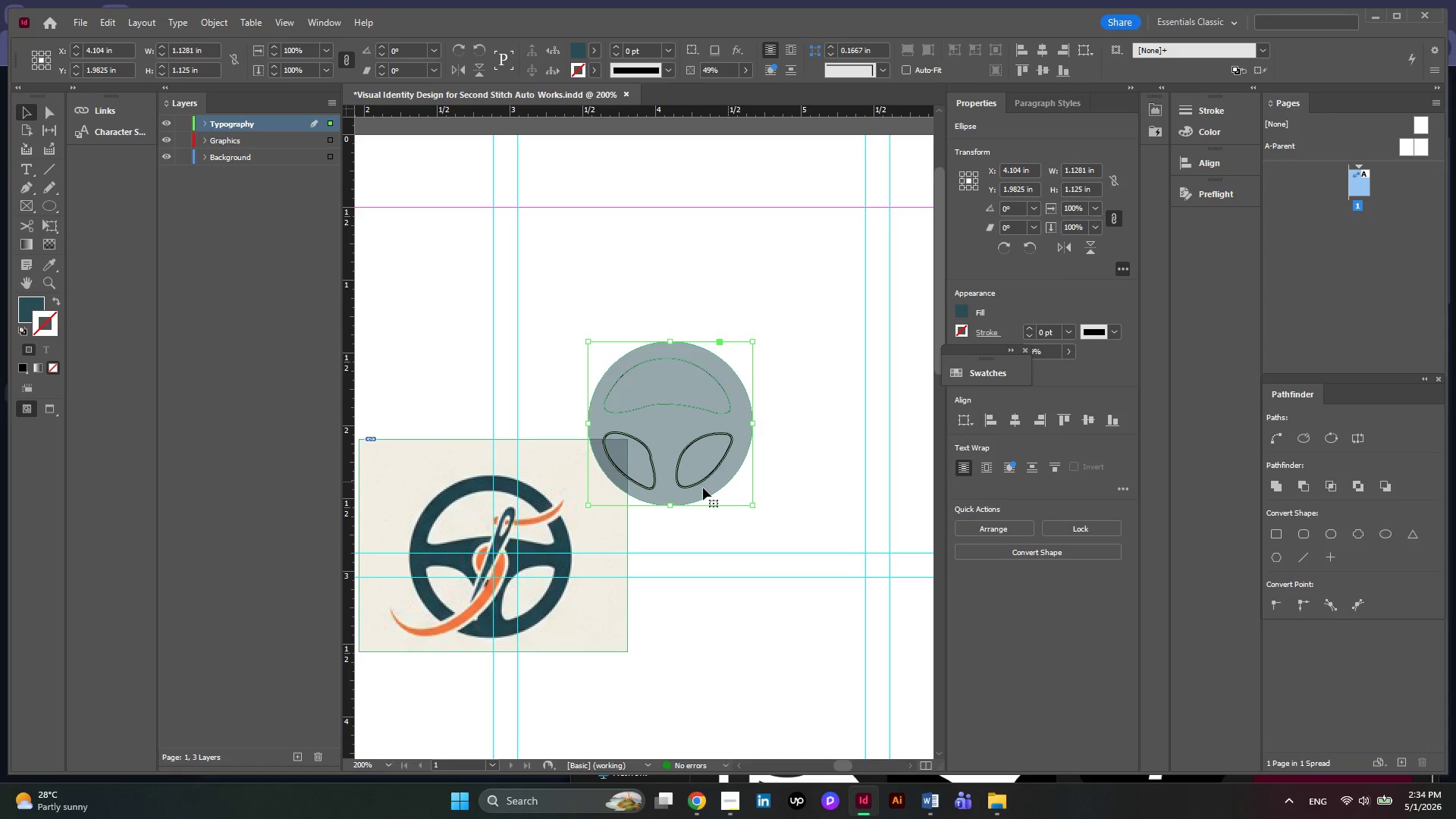 
hold_key(key=AltLeft, duration=0.34)
scroll: coordinate [644, 486], scroll_direction: up, amount: 2.0
 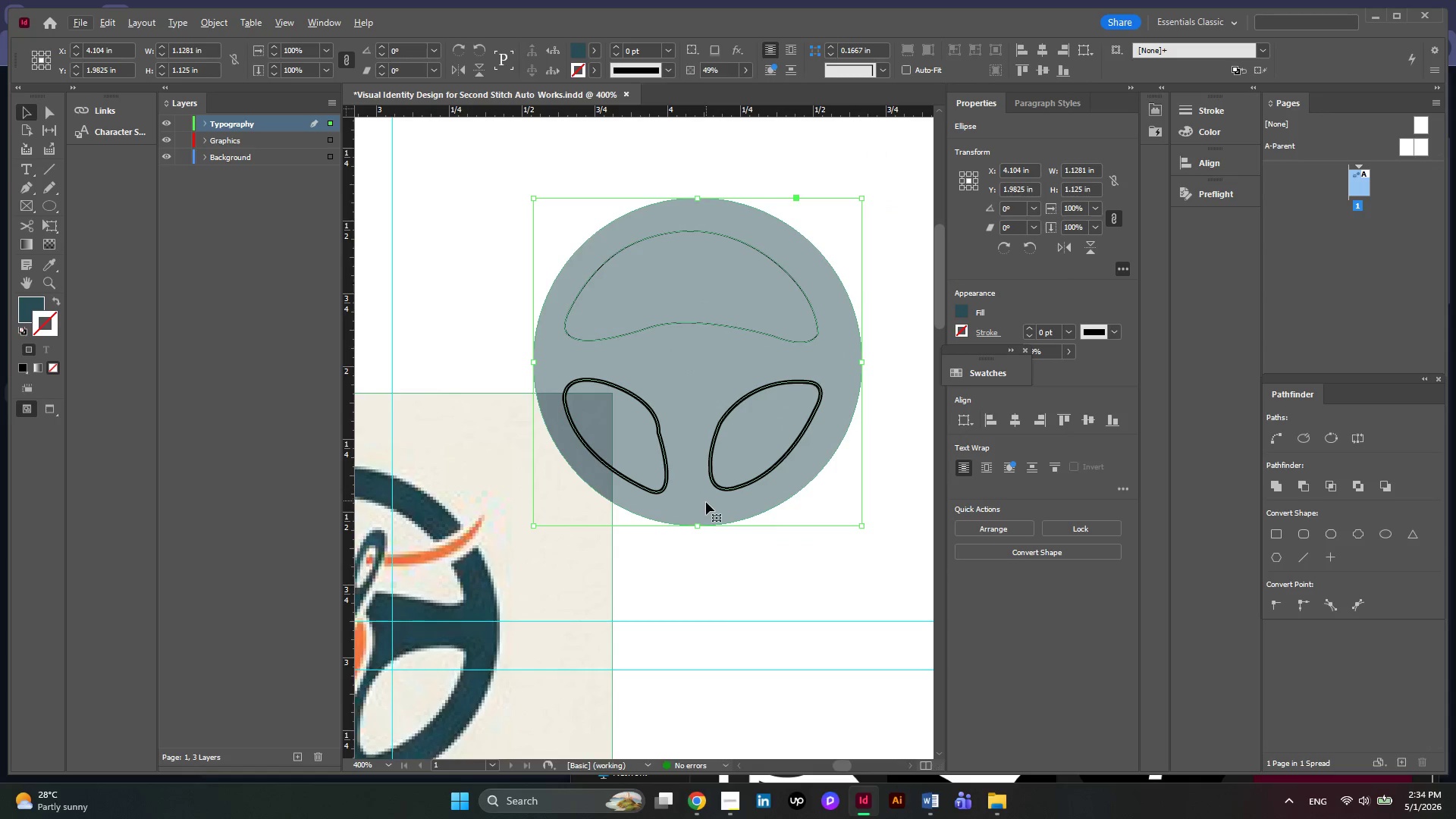 
left_click_drag(start_coordinate=[706, 502], to_coordinate=[702, 502])
 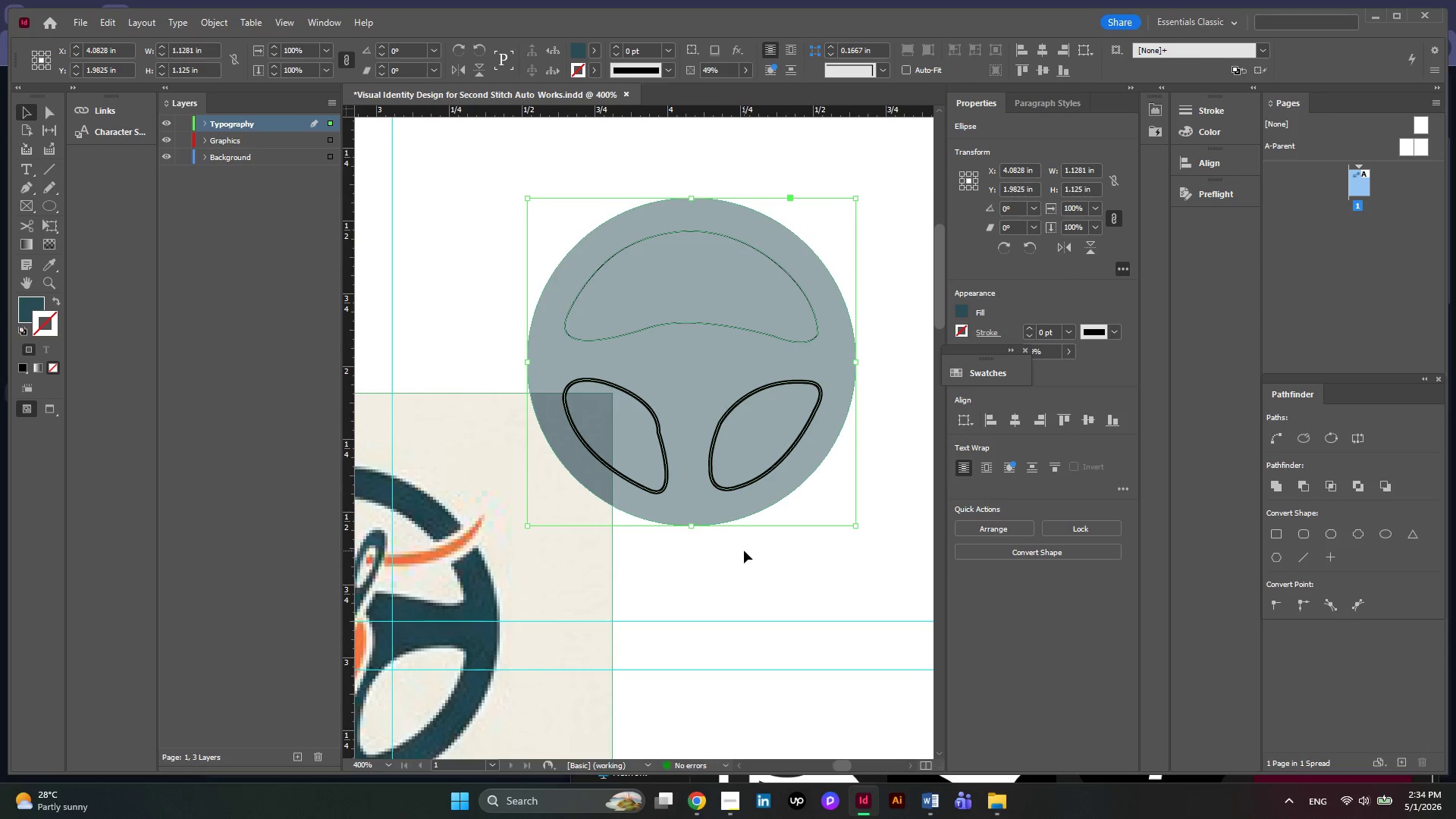 
left_click([744, 551])
 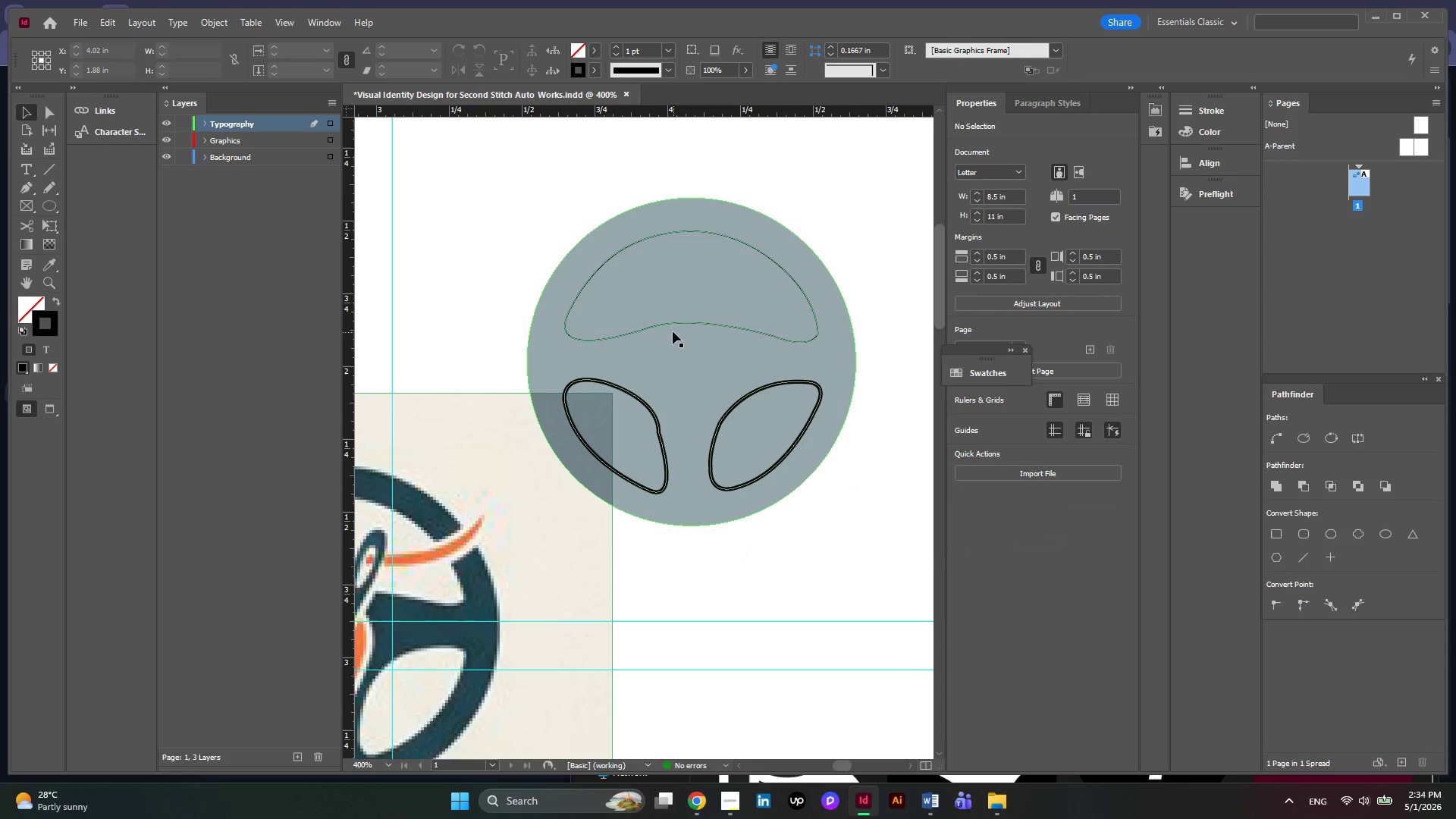 
left_click([667, 324])
 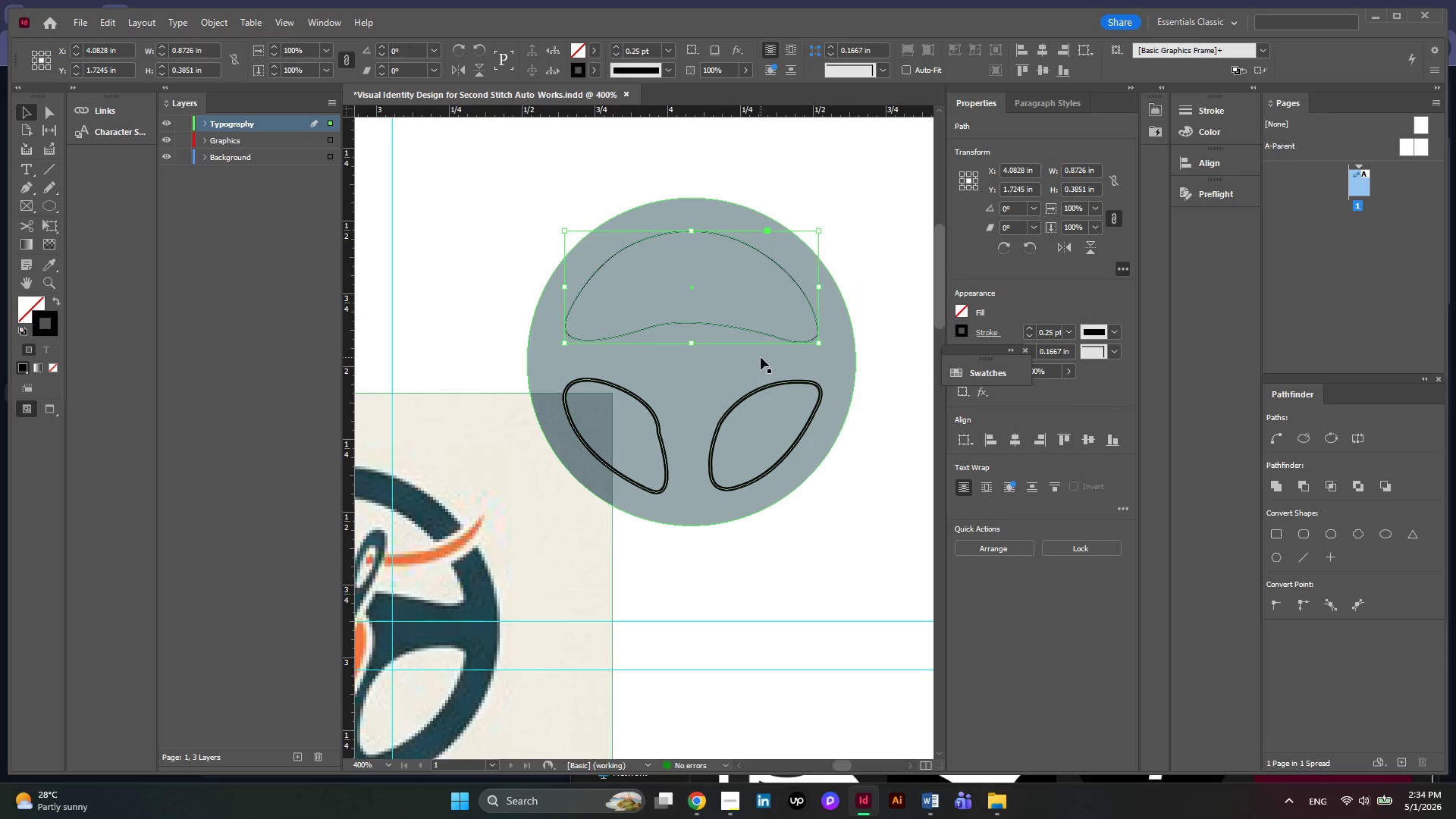 
hold_key(key=ShiftLeft, duration=0.86)
left_click([761, 357])
 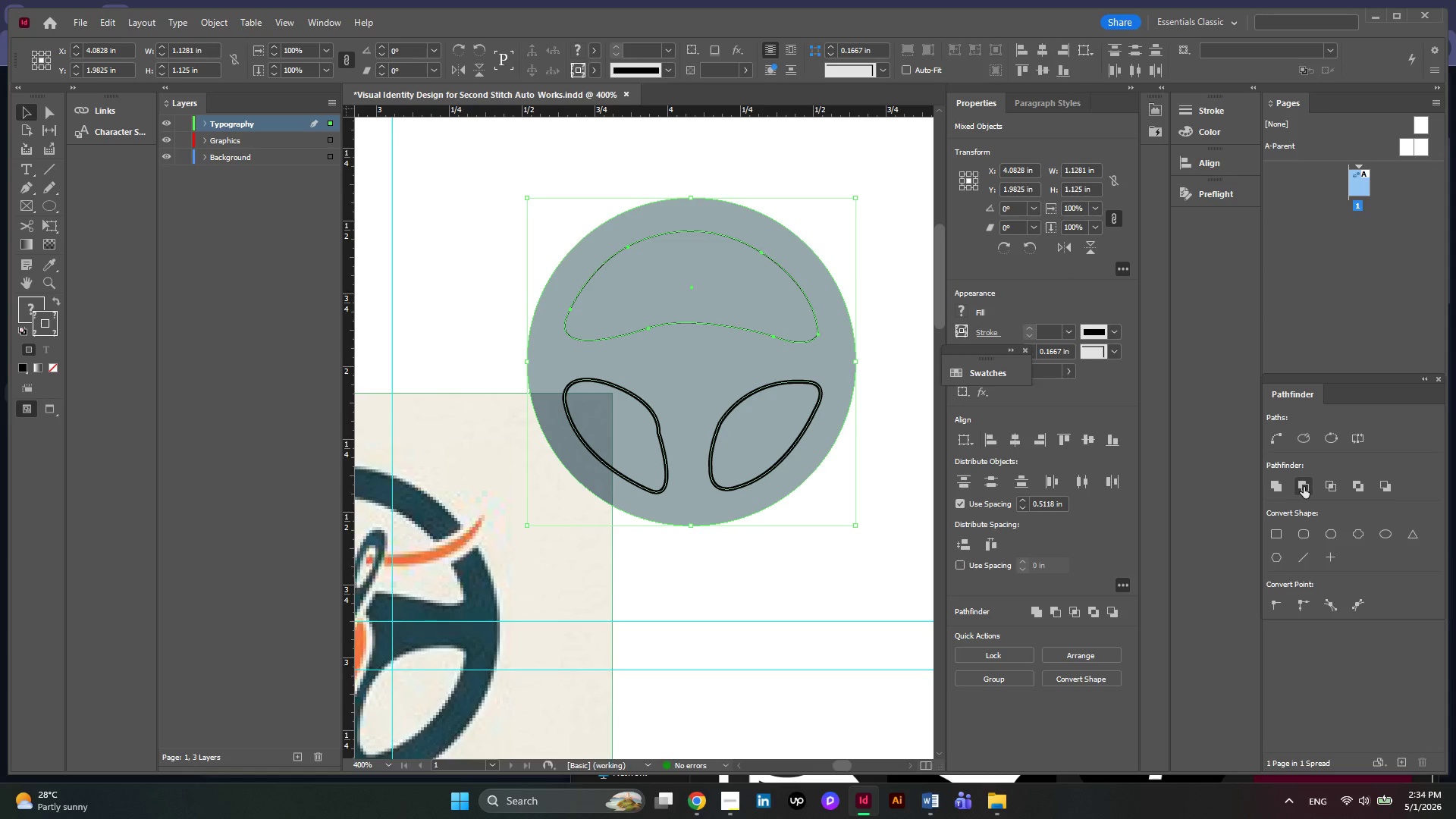 
left_click([1304, 487])
 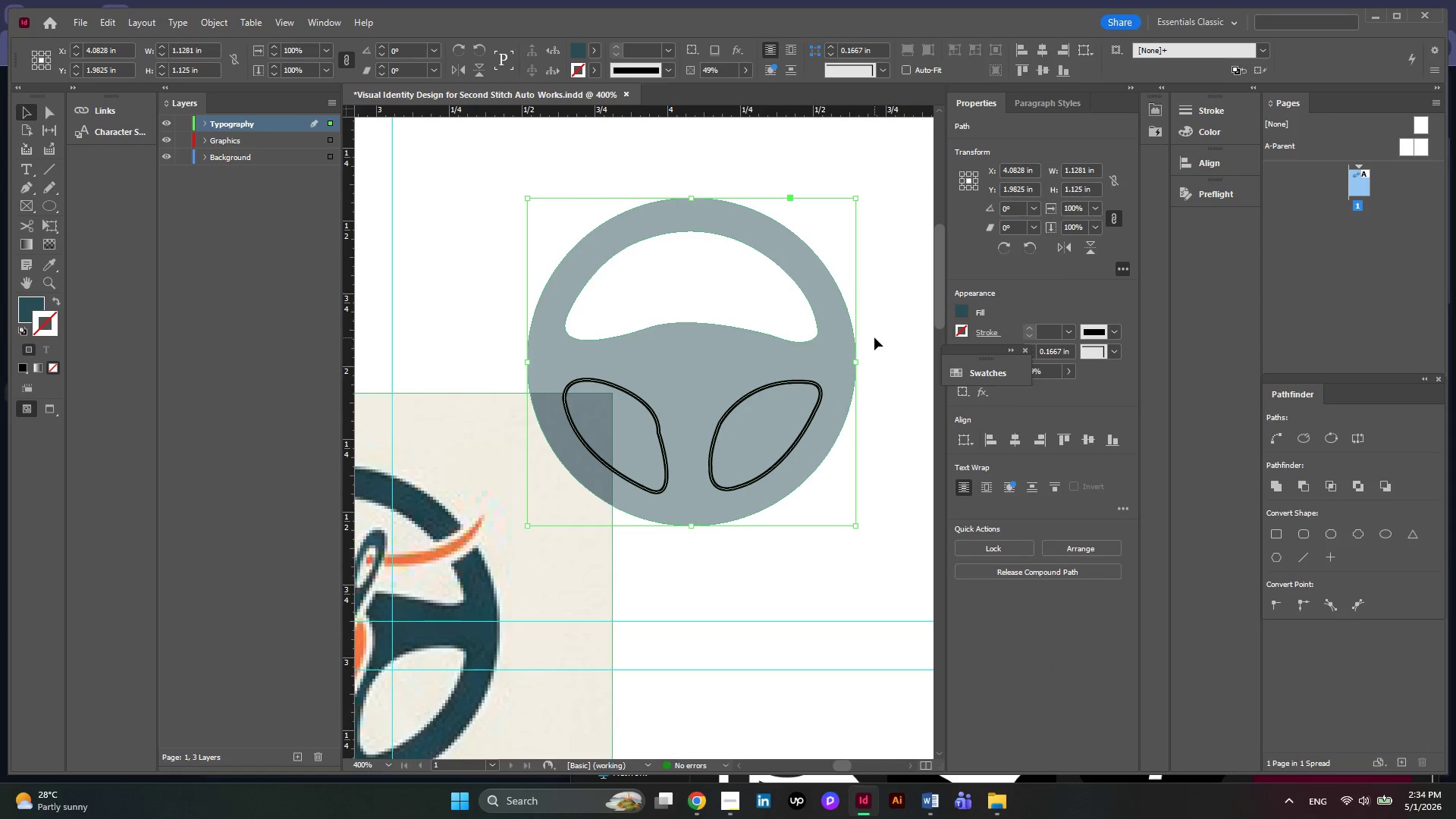 
left_click([874, 337])
 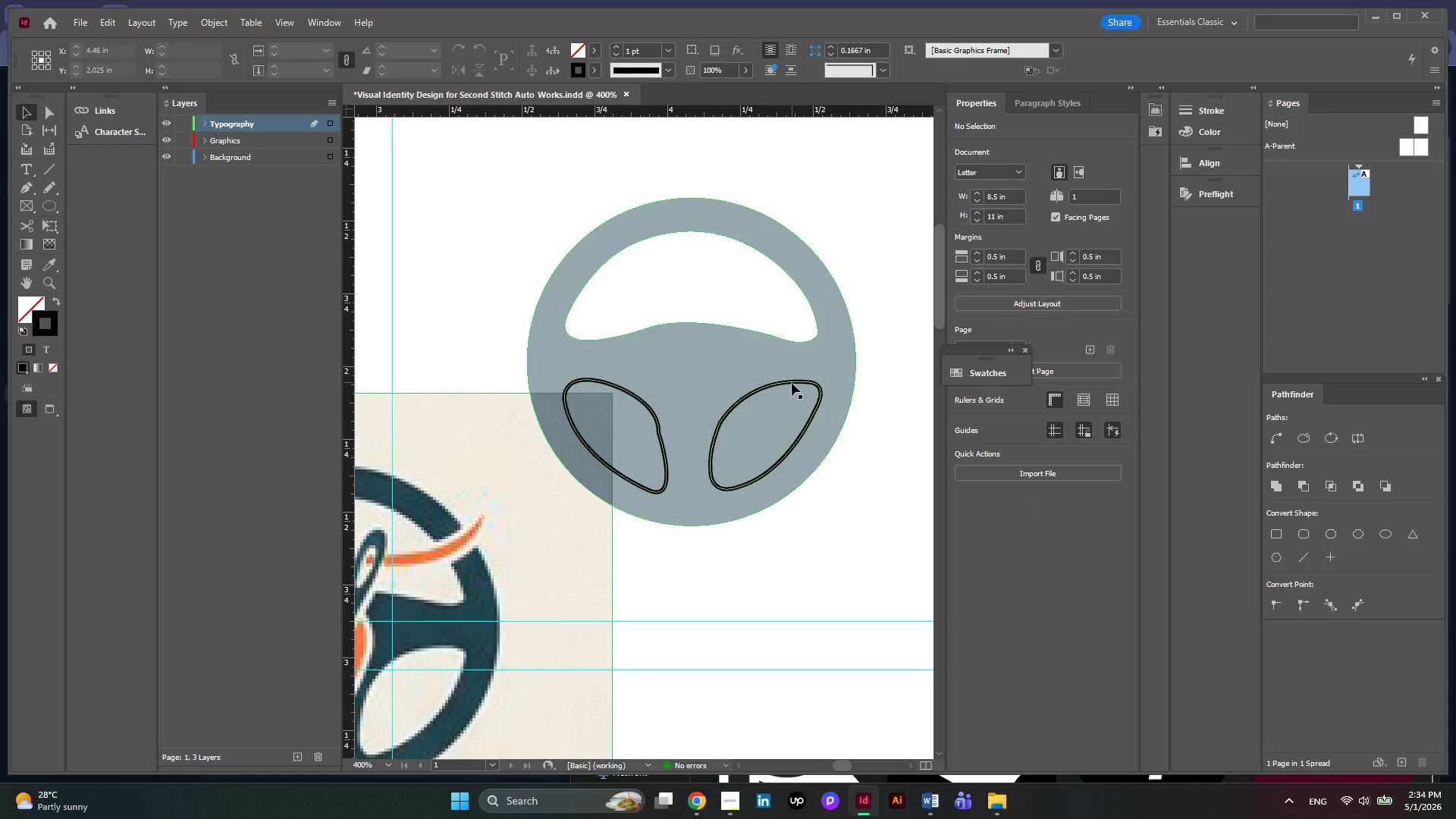 
left_click([792, 383])
 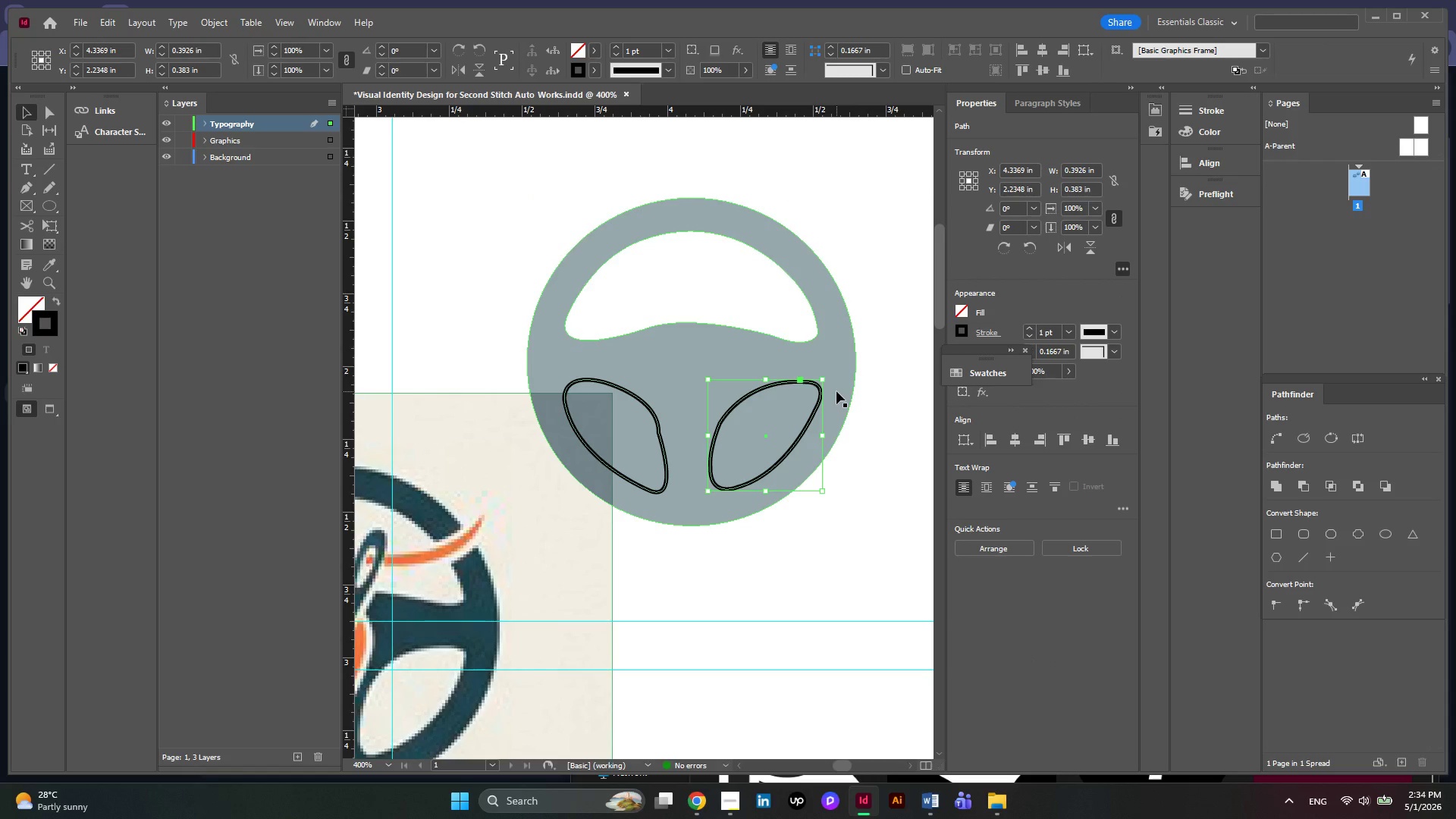 
hold_key(key=ShiftLeft, duration=0.78)
left_click([836, 391])
 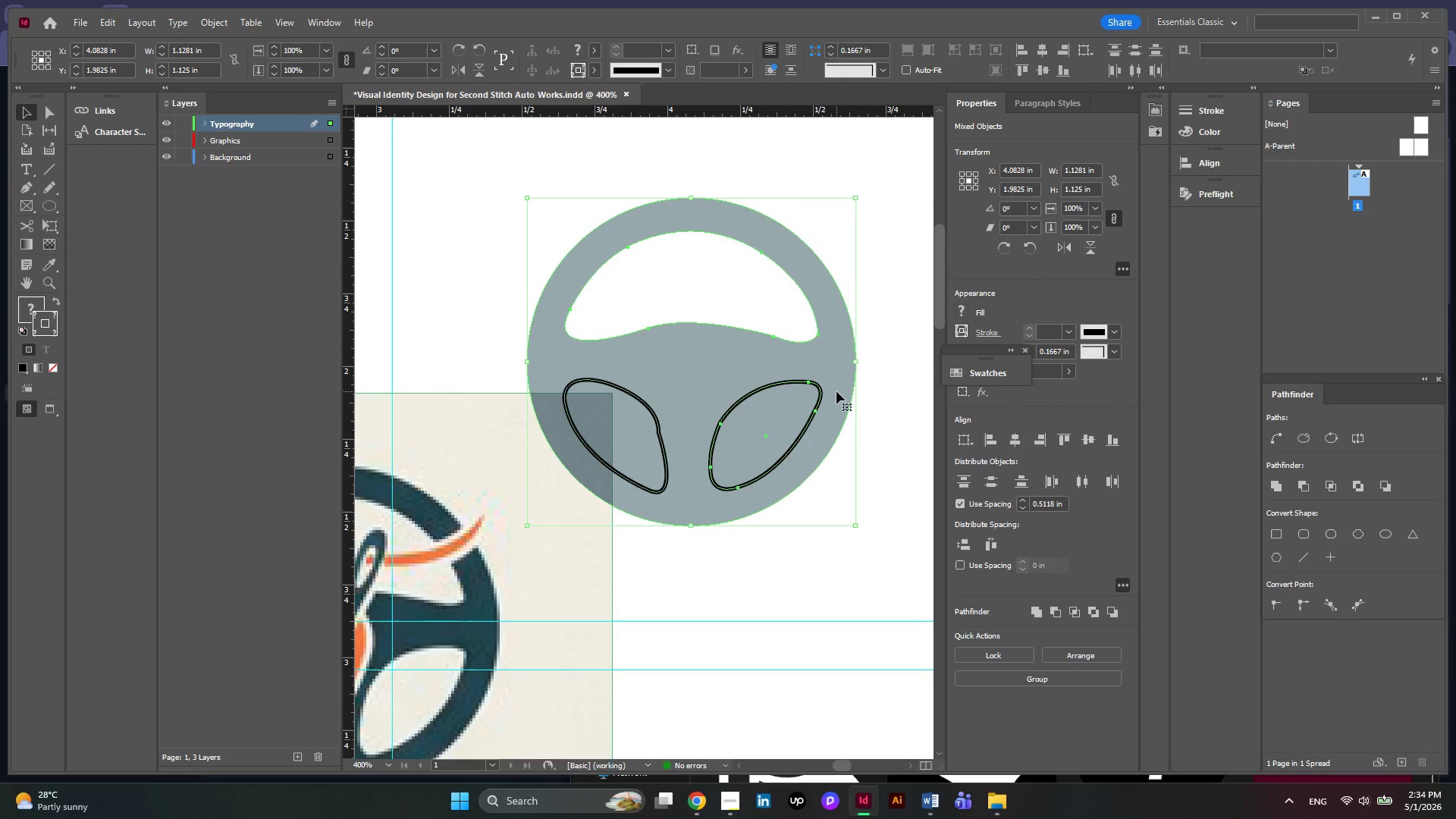 
wait(9.36)
 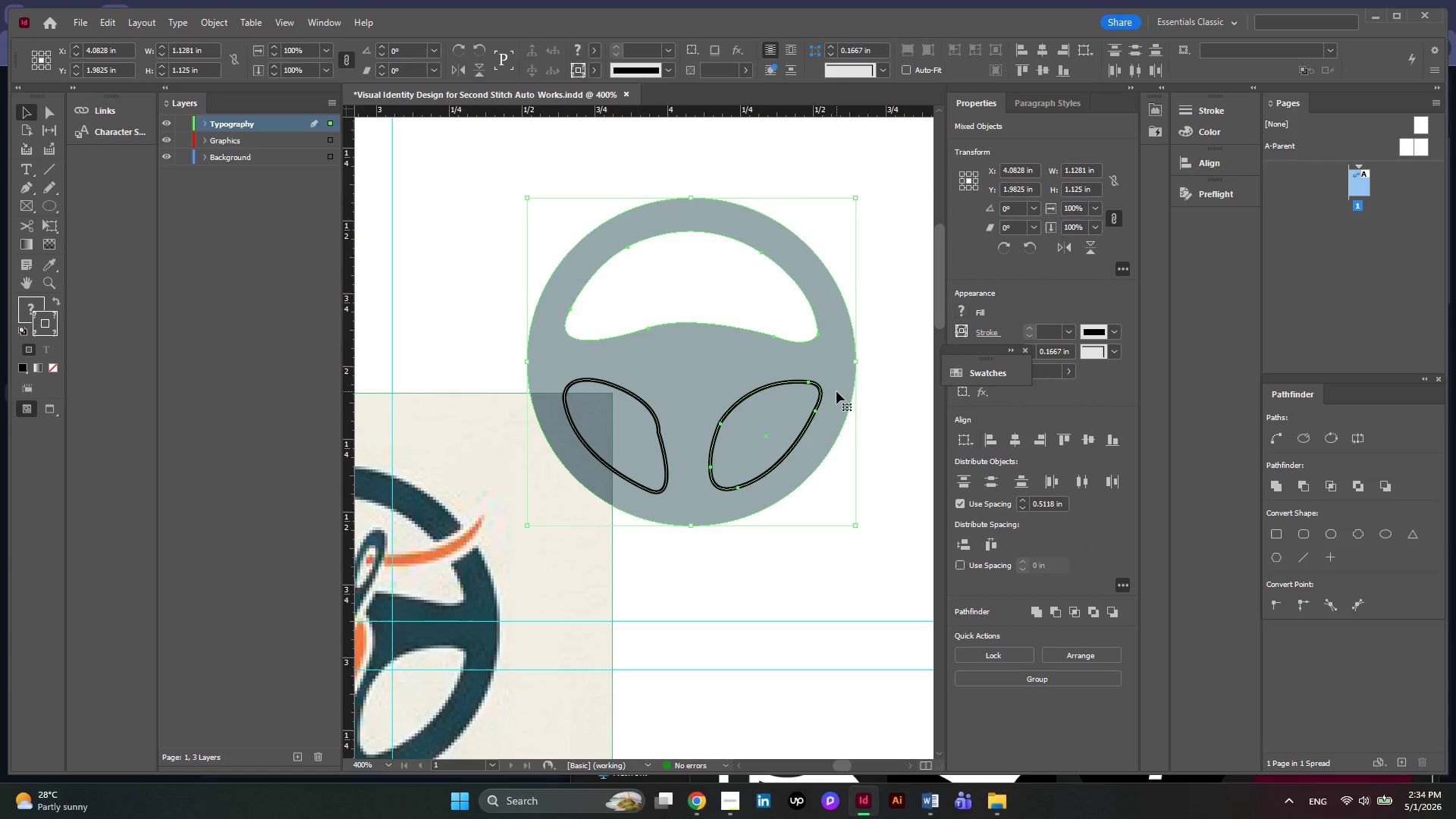 
left_click([1047, 614])
 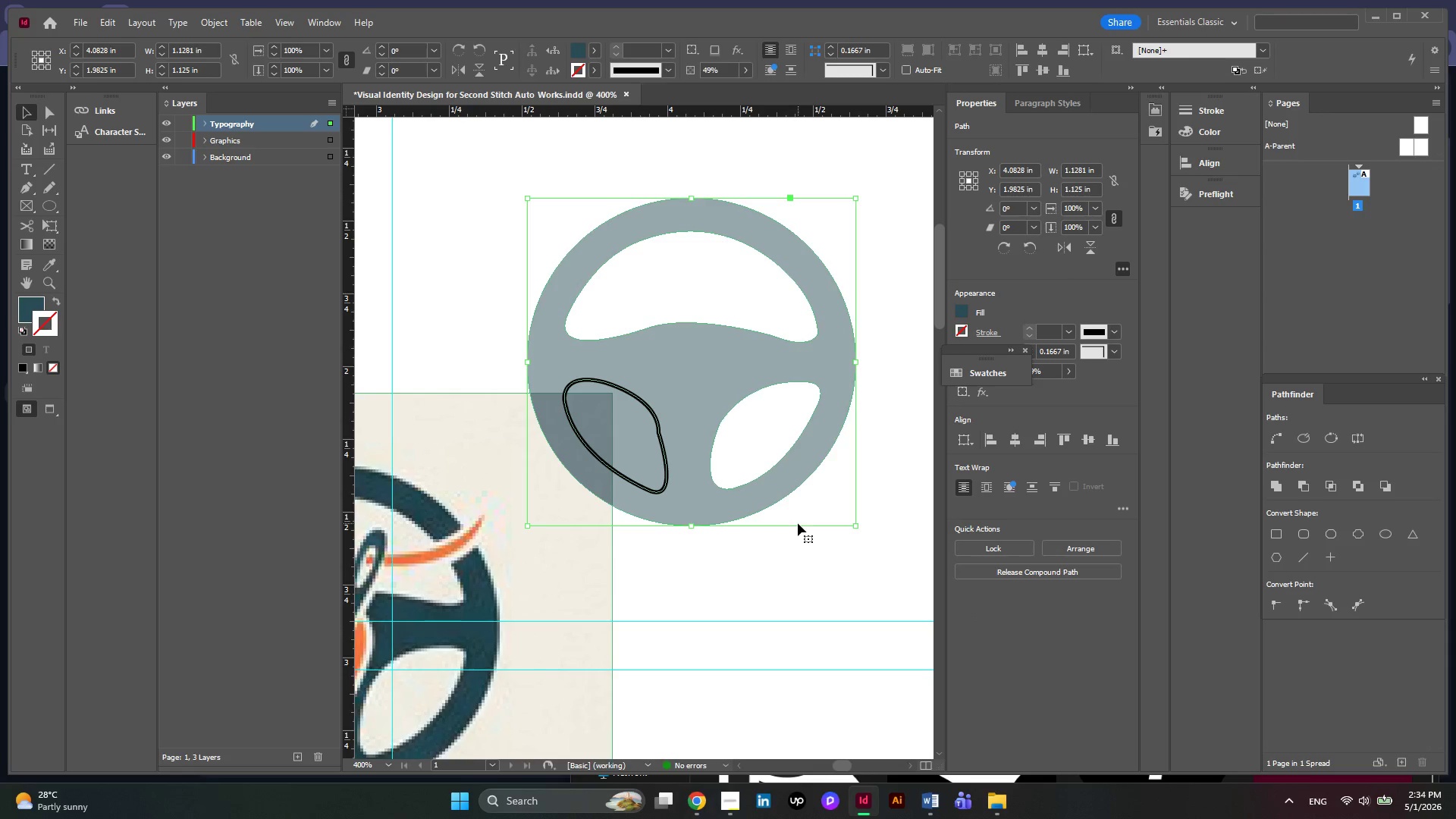 
left_click([787, 558])
 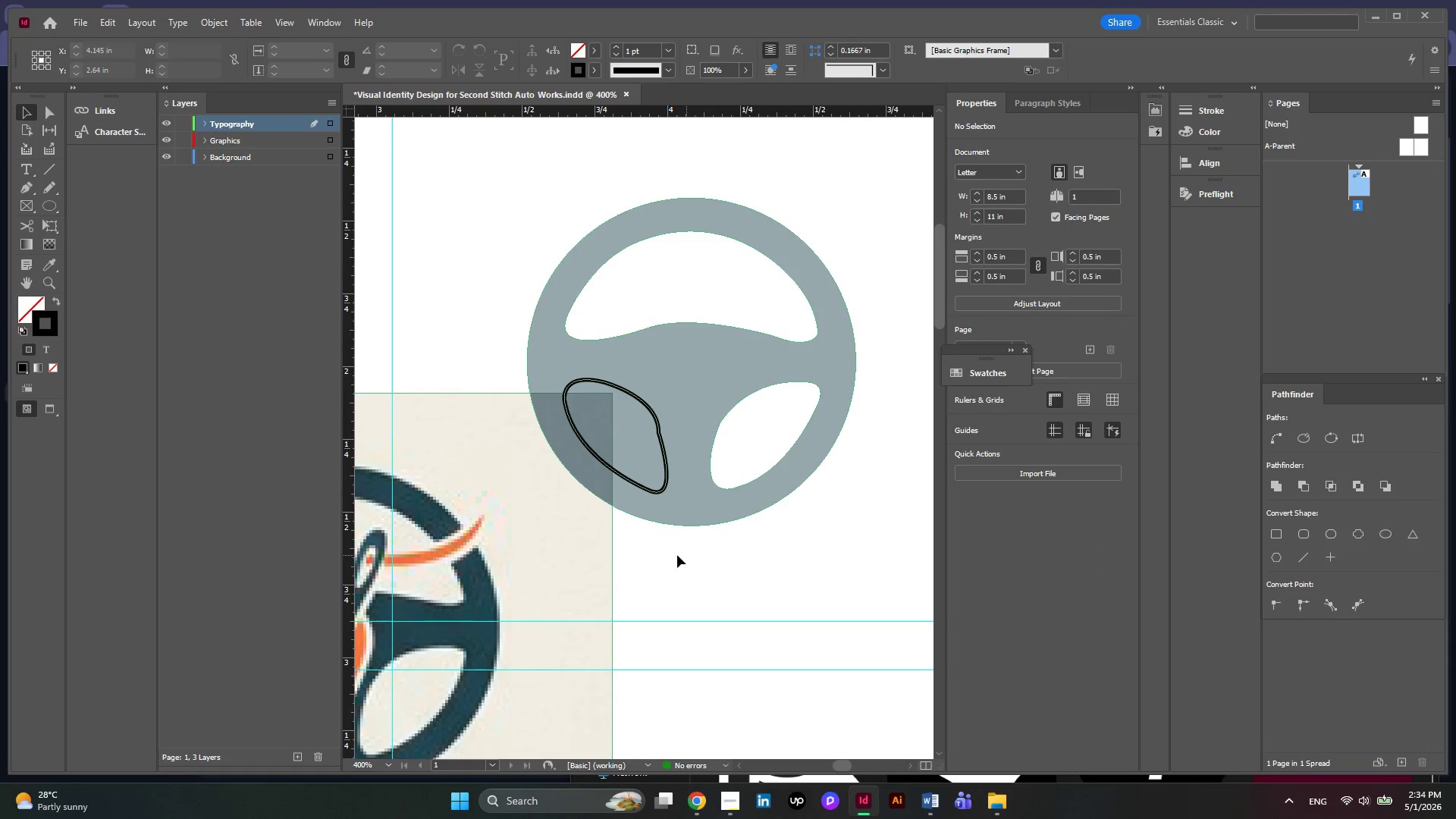 
left_click_drag(start_coordinate=[654, 554], to_coordinate=[645, 475])
 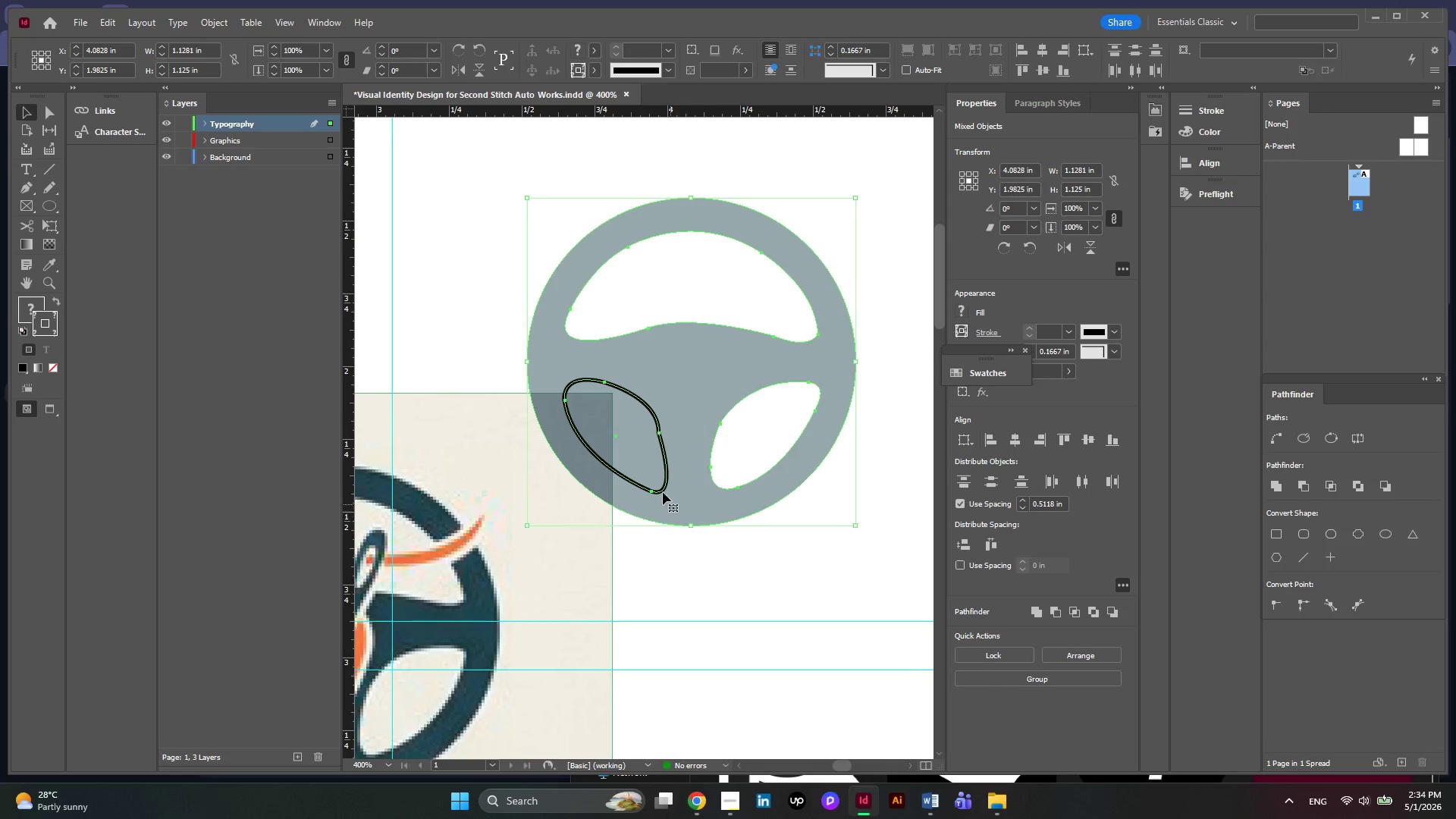 
right_click([658, 463])
 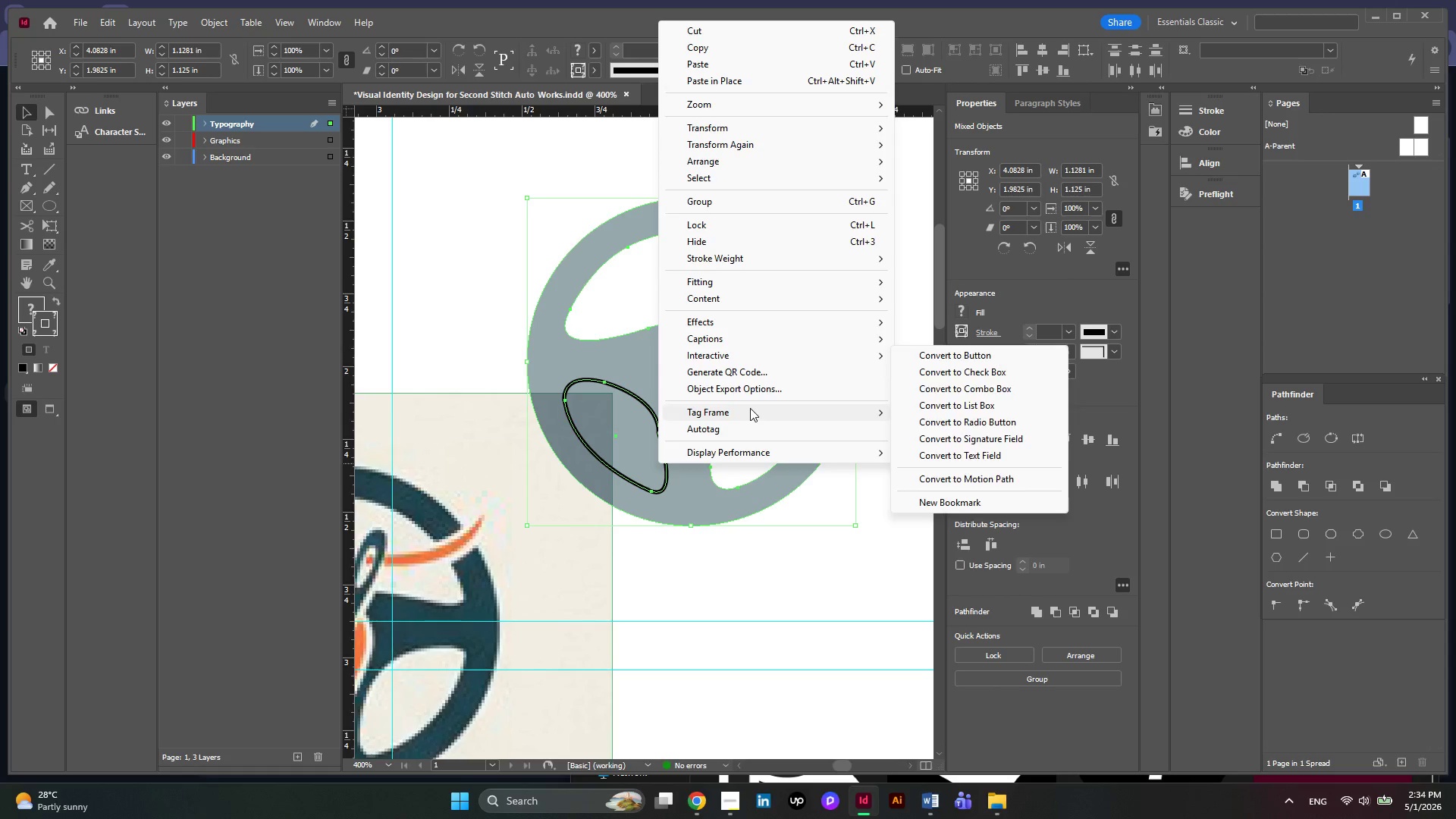 
wait(11.16)
 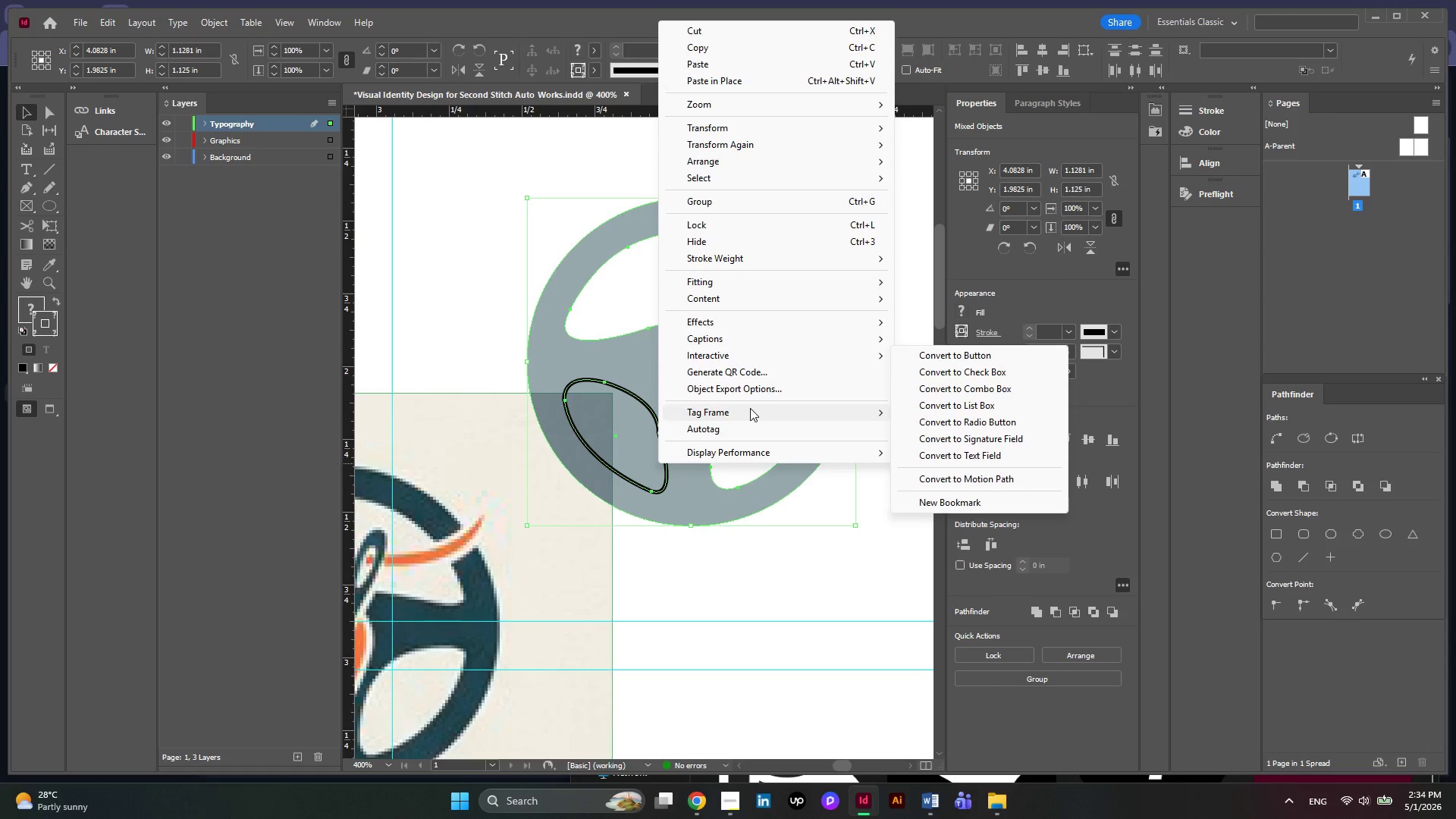 
left_click([1304, 485])
 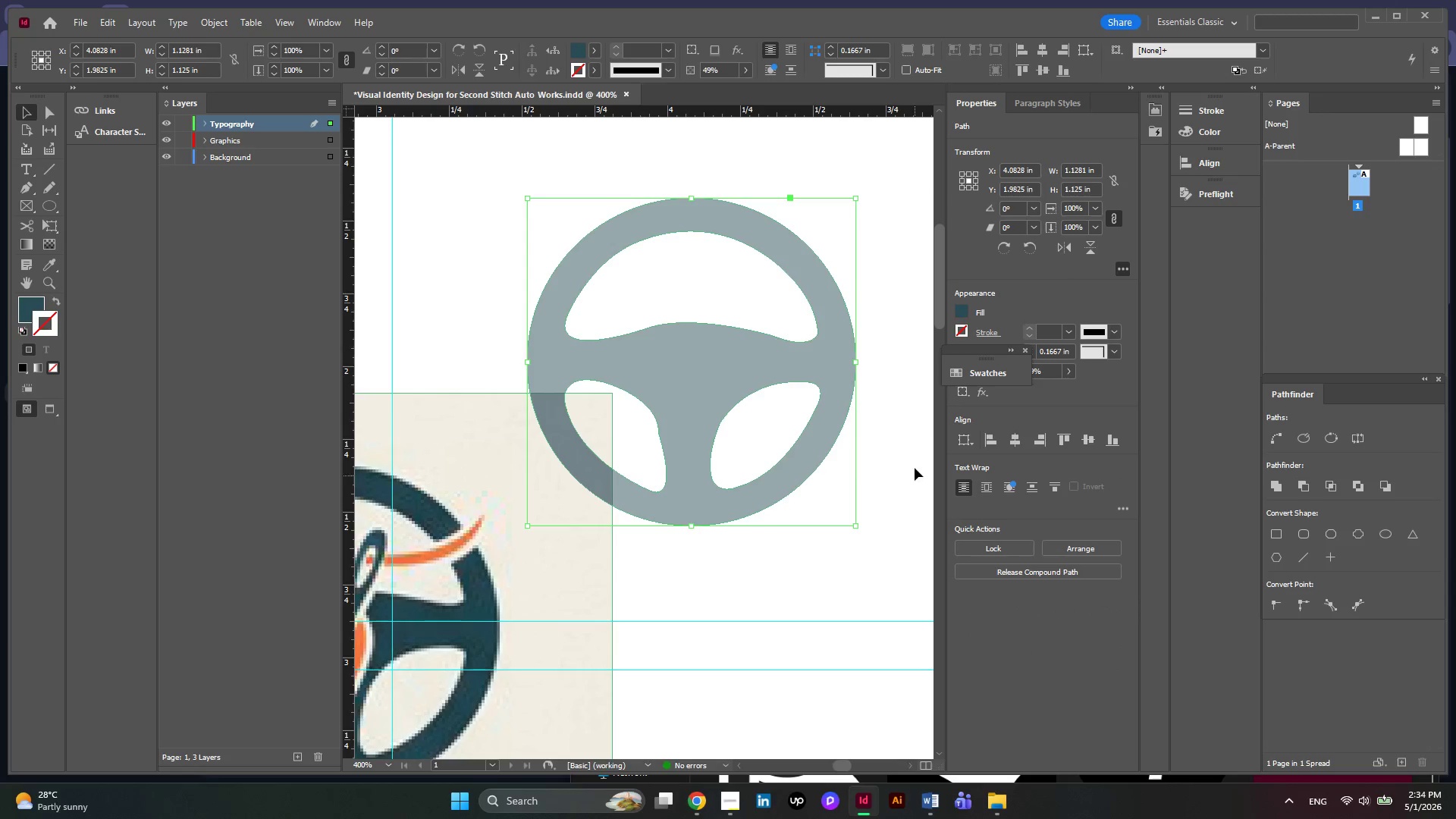 
left_click([897, 437])
 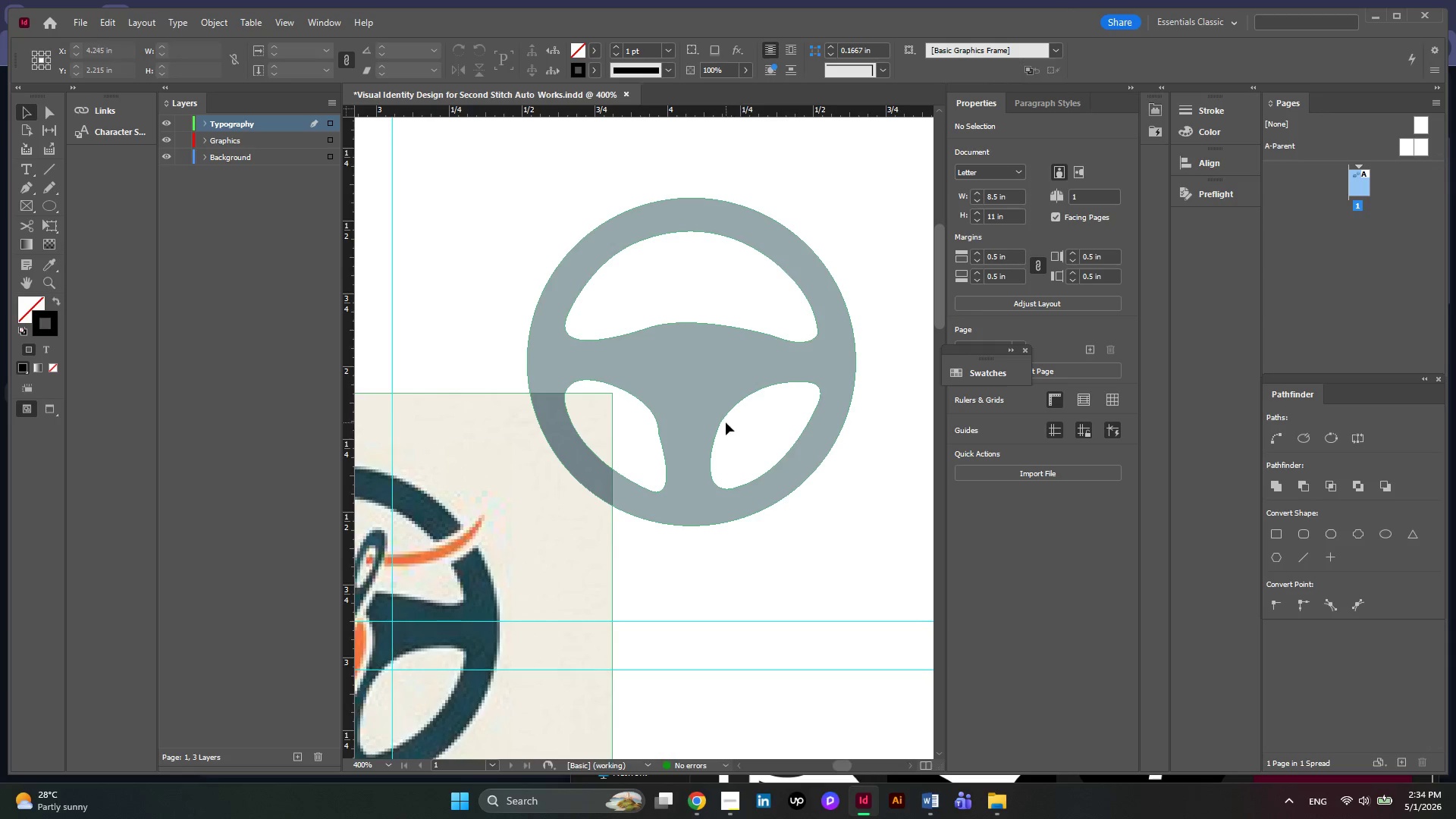 
wait(5.2)
 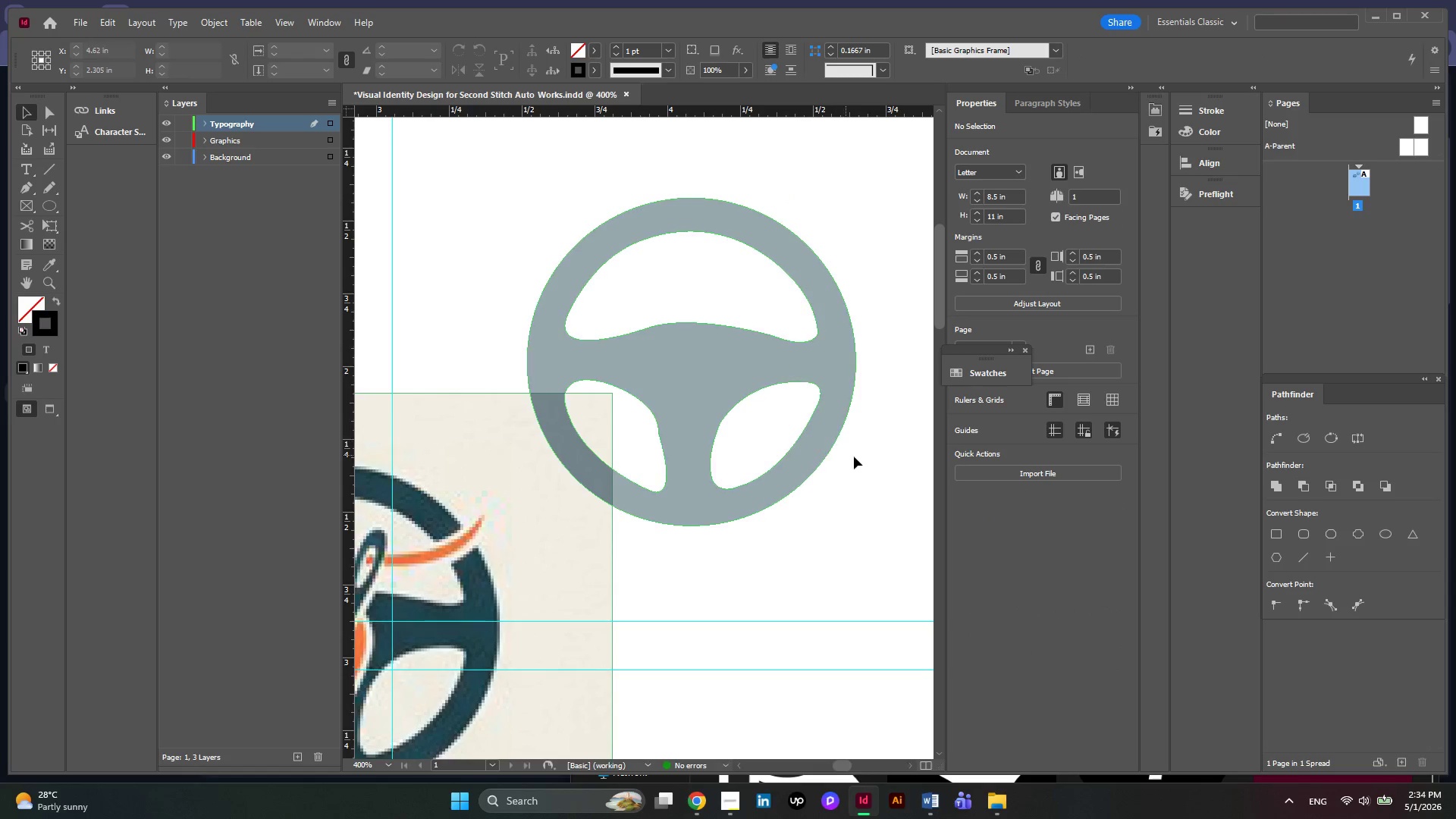 
left_click([691, 398])
 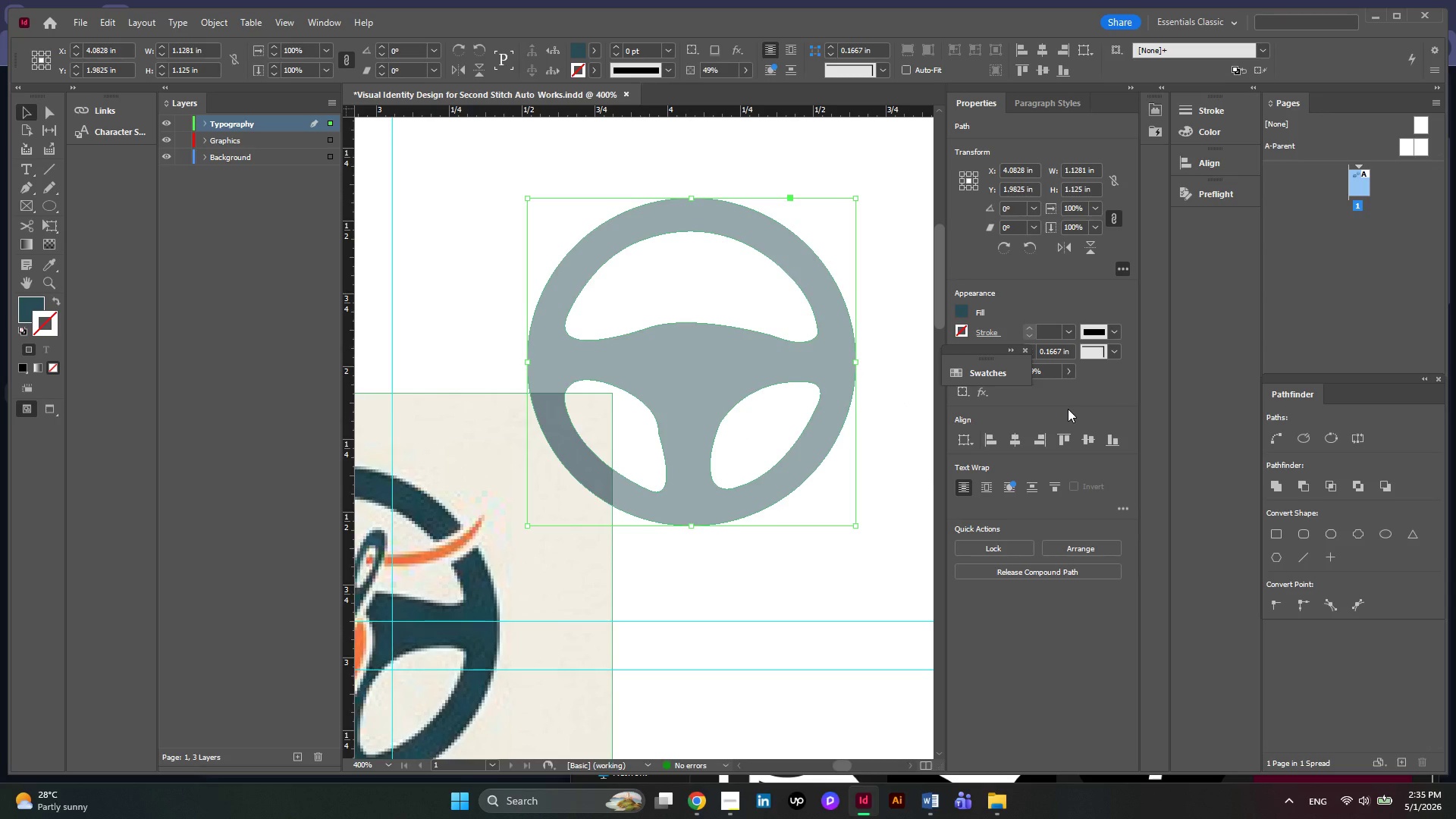 
left_click([1075, 369])
 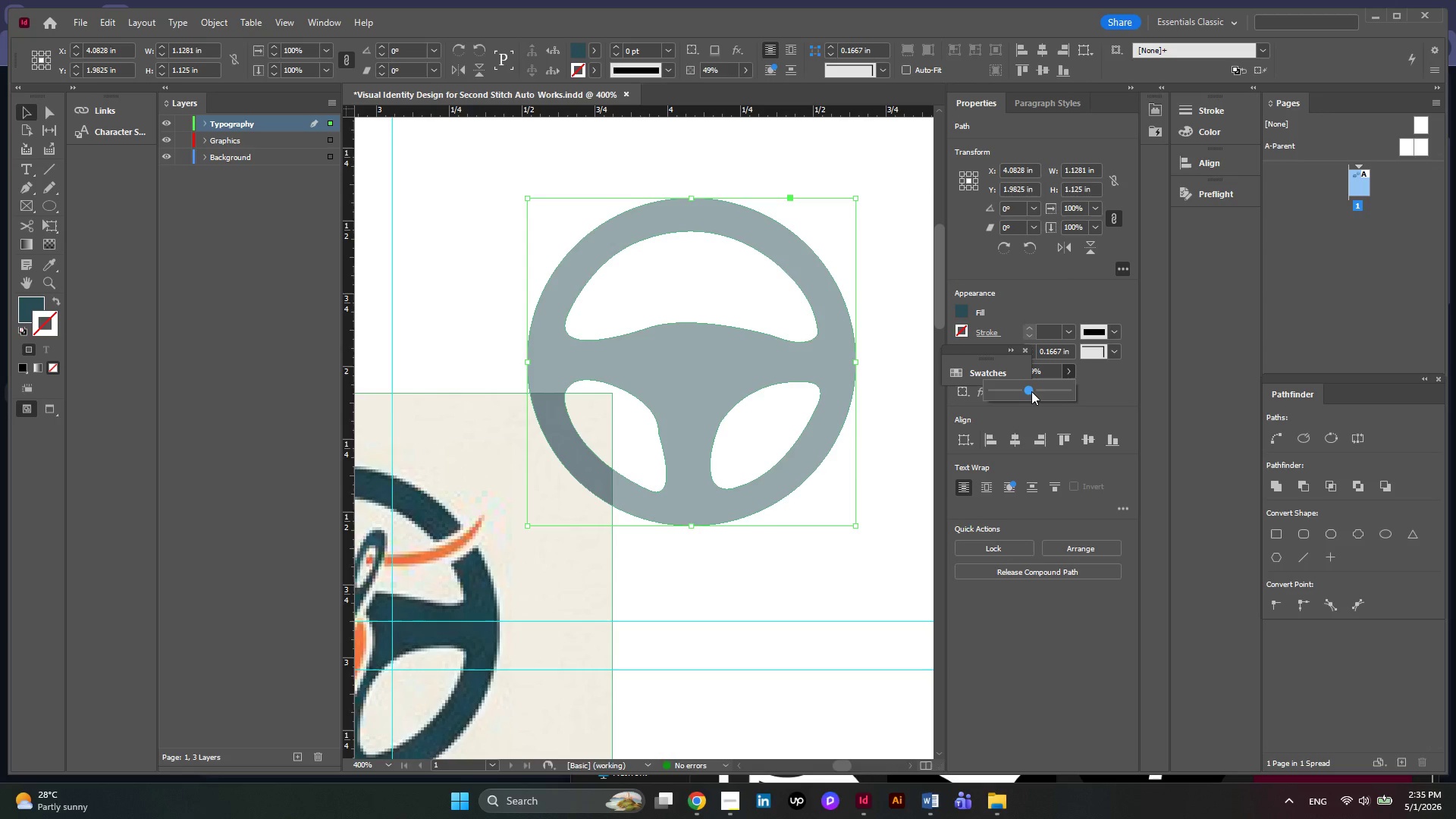 
left_click_drag(start_coordinate=[1031, 391], to_coordinate=[1087, 398])
 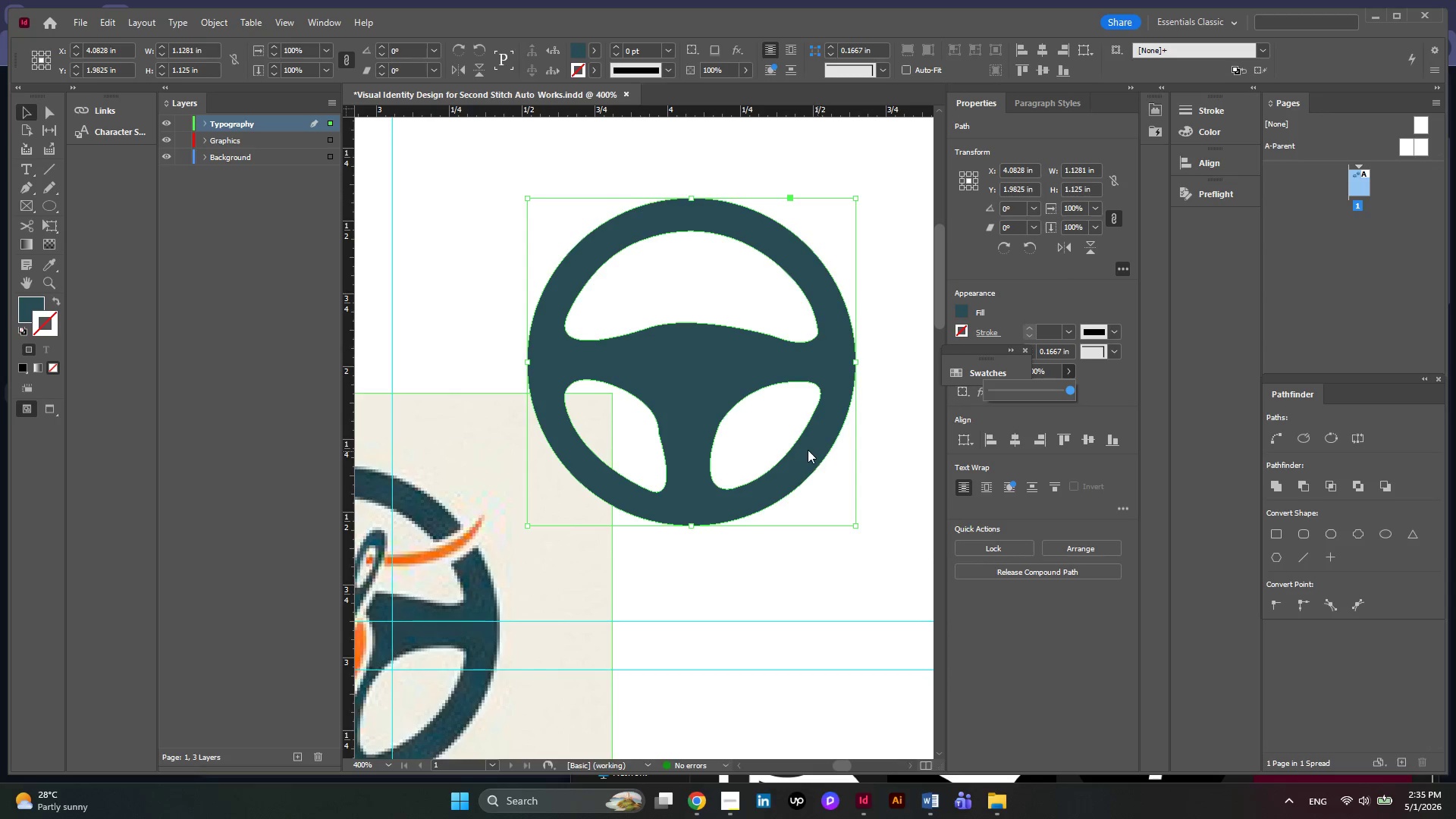 
hold_key(key=AltLeft, duration=0.33)
scroll: coordinate [807, 448], scroll_direction: down, amount: 2.0
 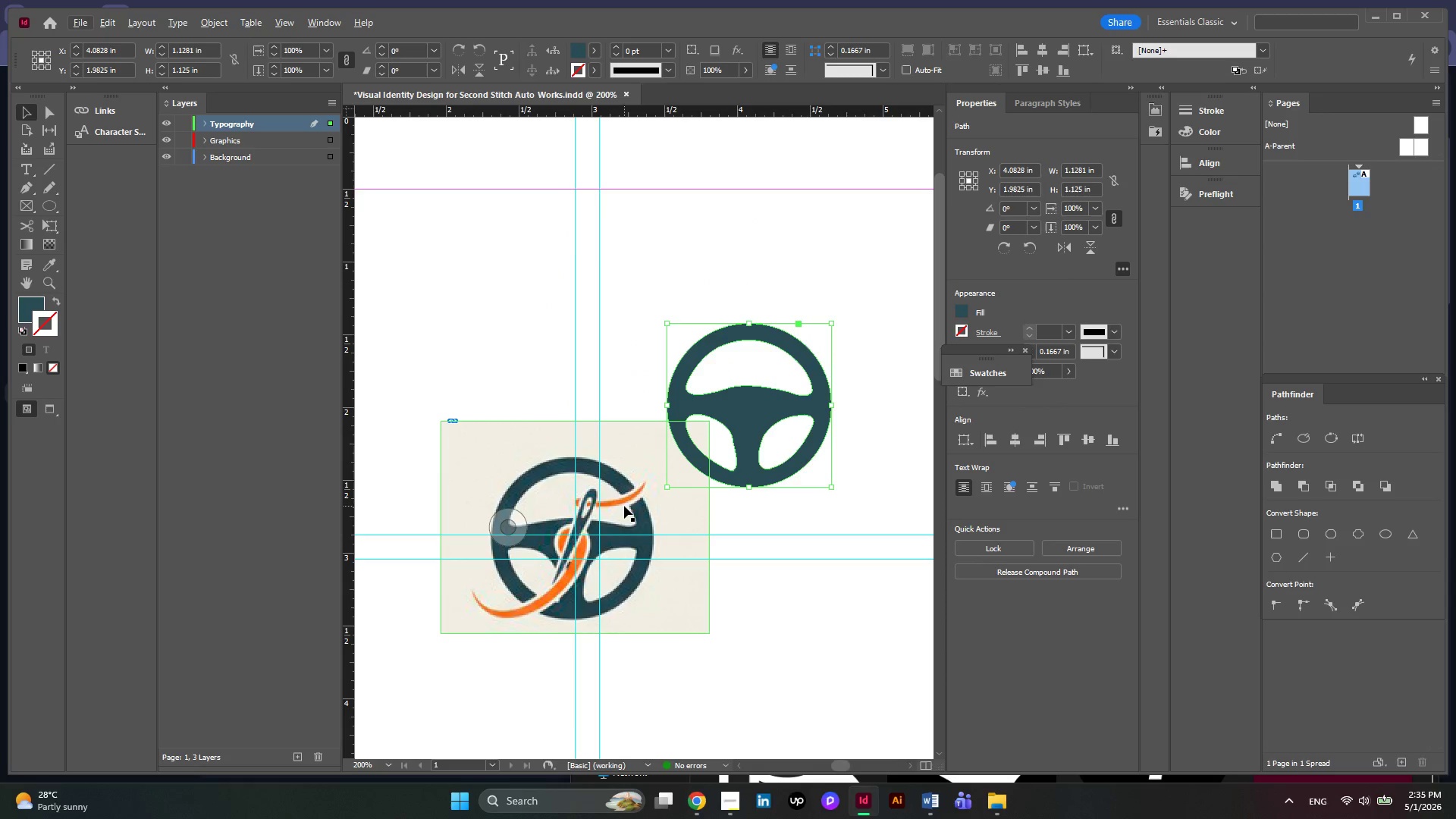 
left_click_drag(start_coordinate=[624, 506], to_coordinate=[792, 395])
 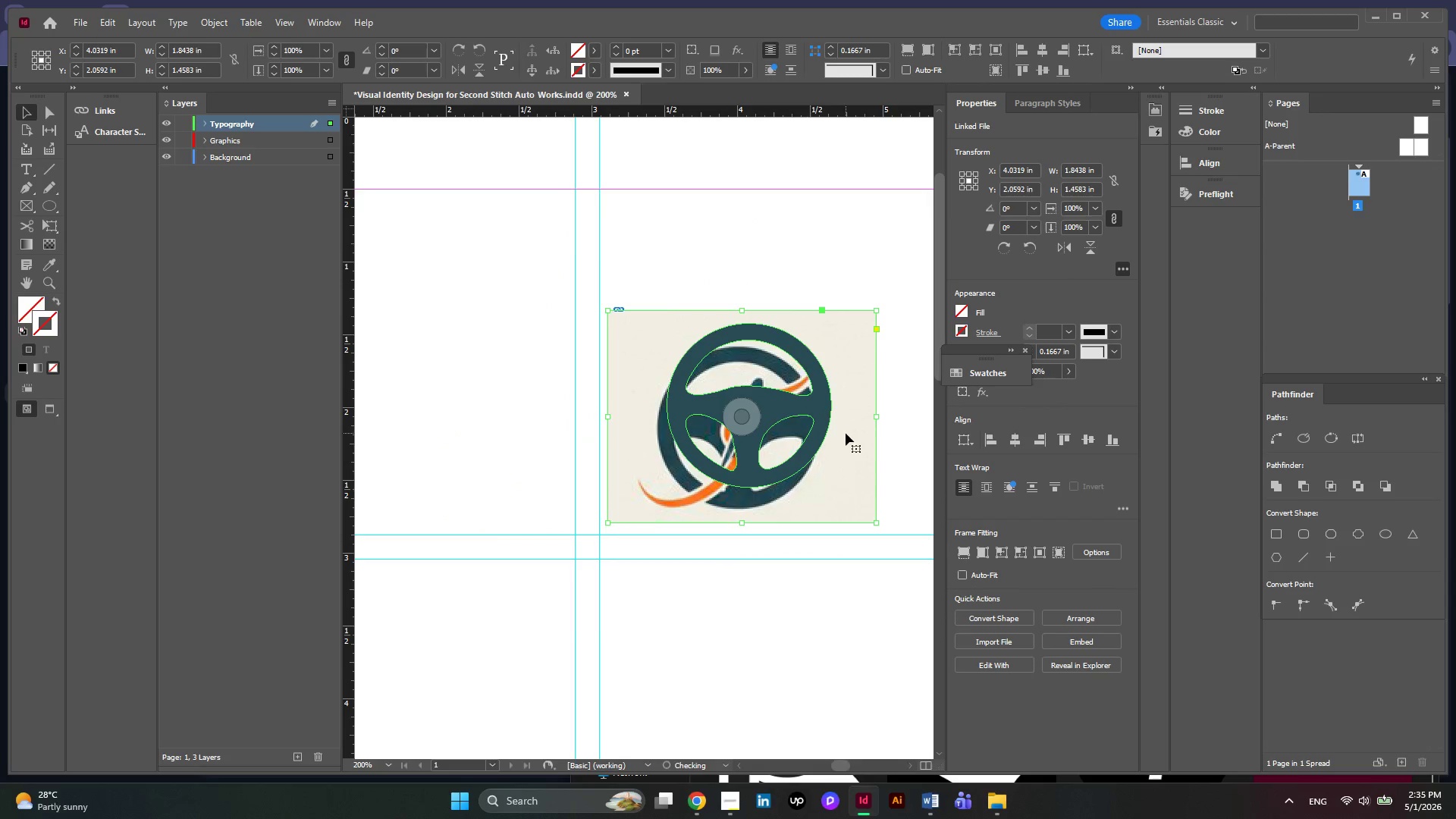 
hold_key(key=AltLeft, duration=0.34)
scroll: coordinate [846, 433], scroll_direction: up, amount: 2.0
 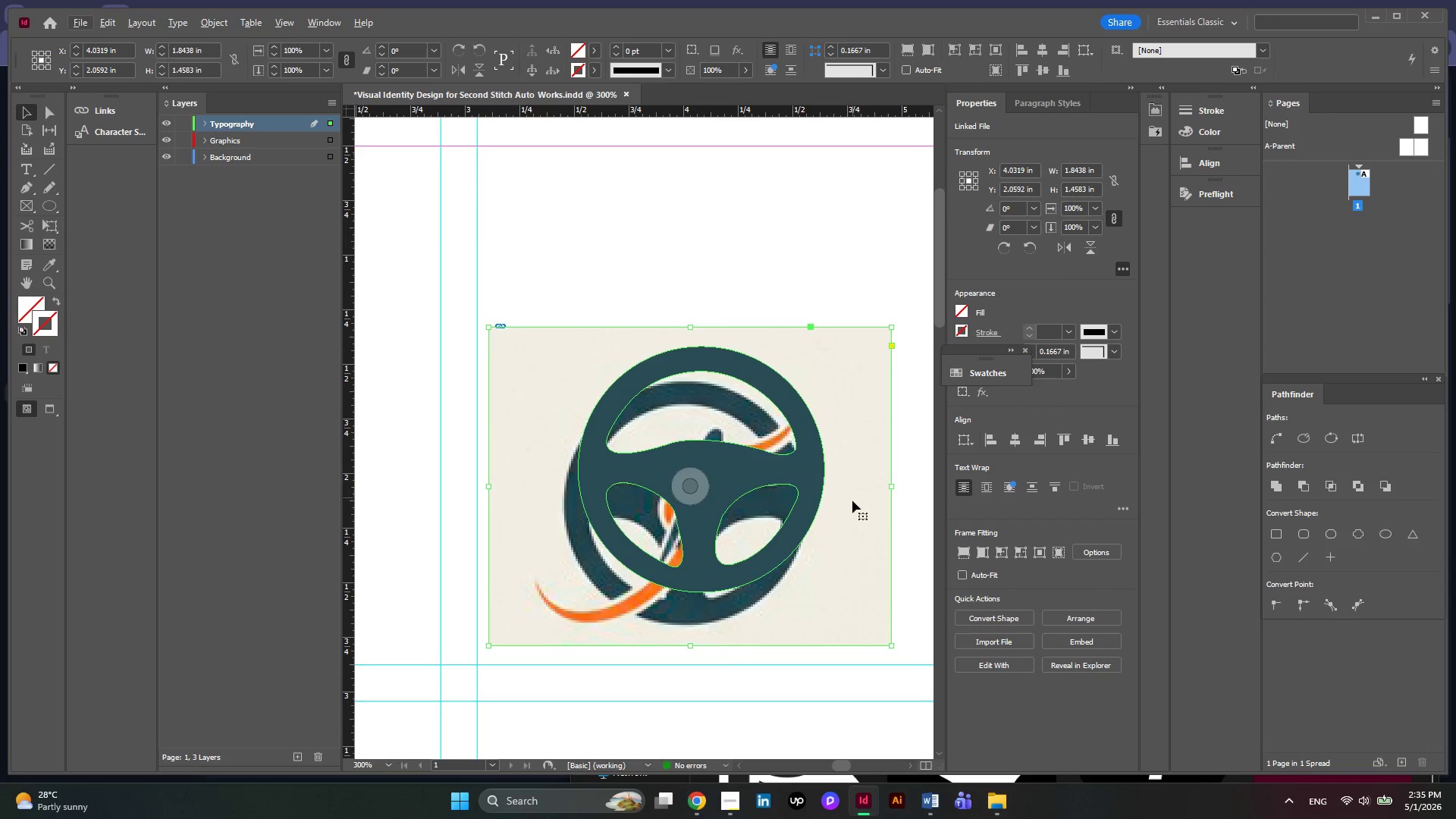 
left_click_drag(start_coordinate=[850, 507], to_coordinate=[852, 484])
 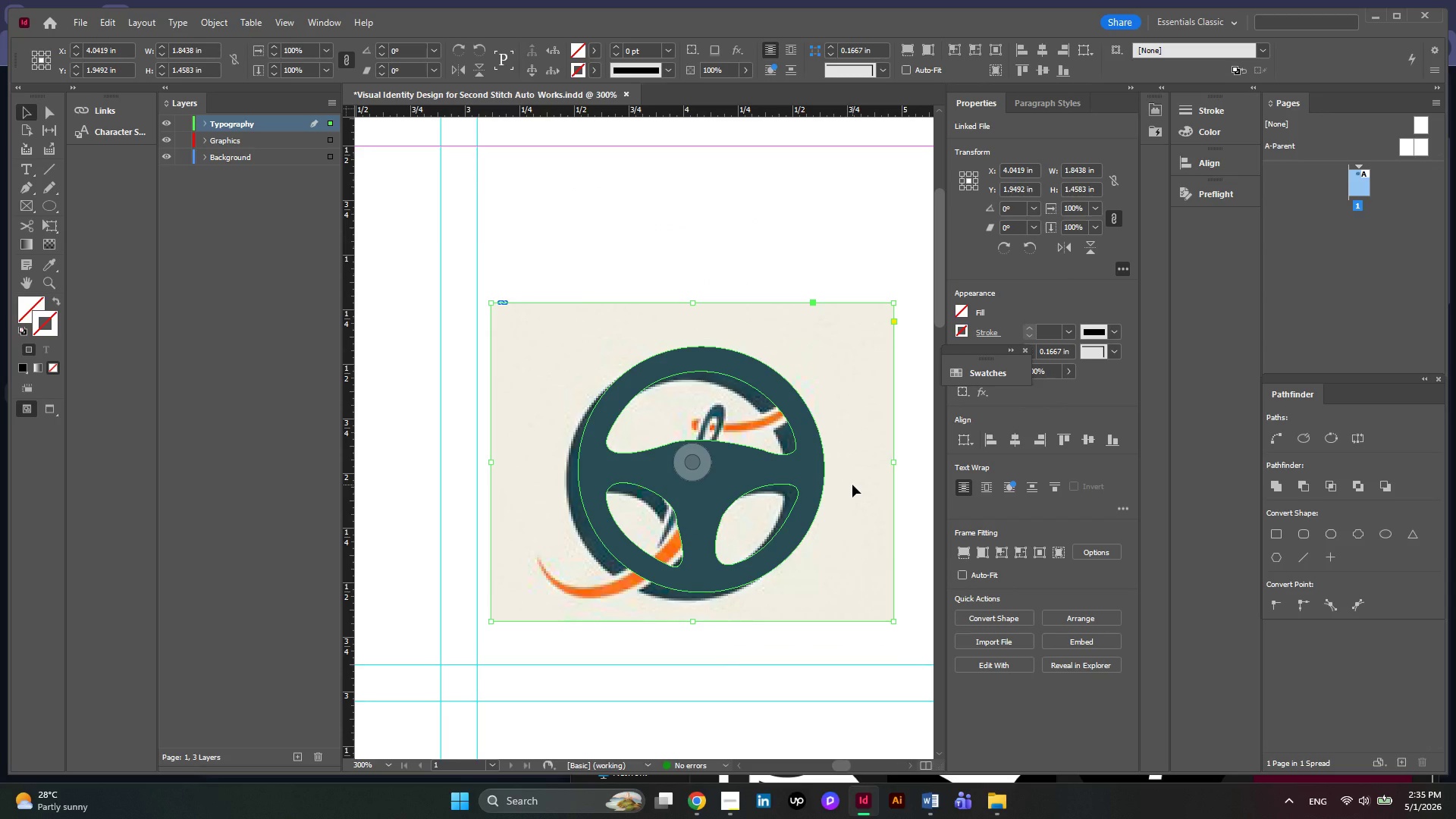 
left_click([852, 485])
 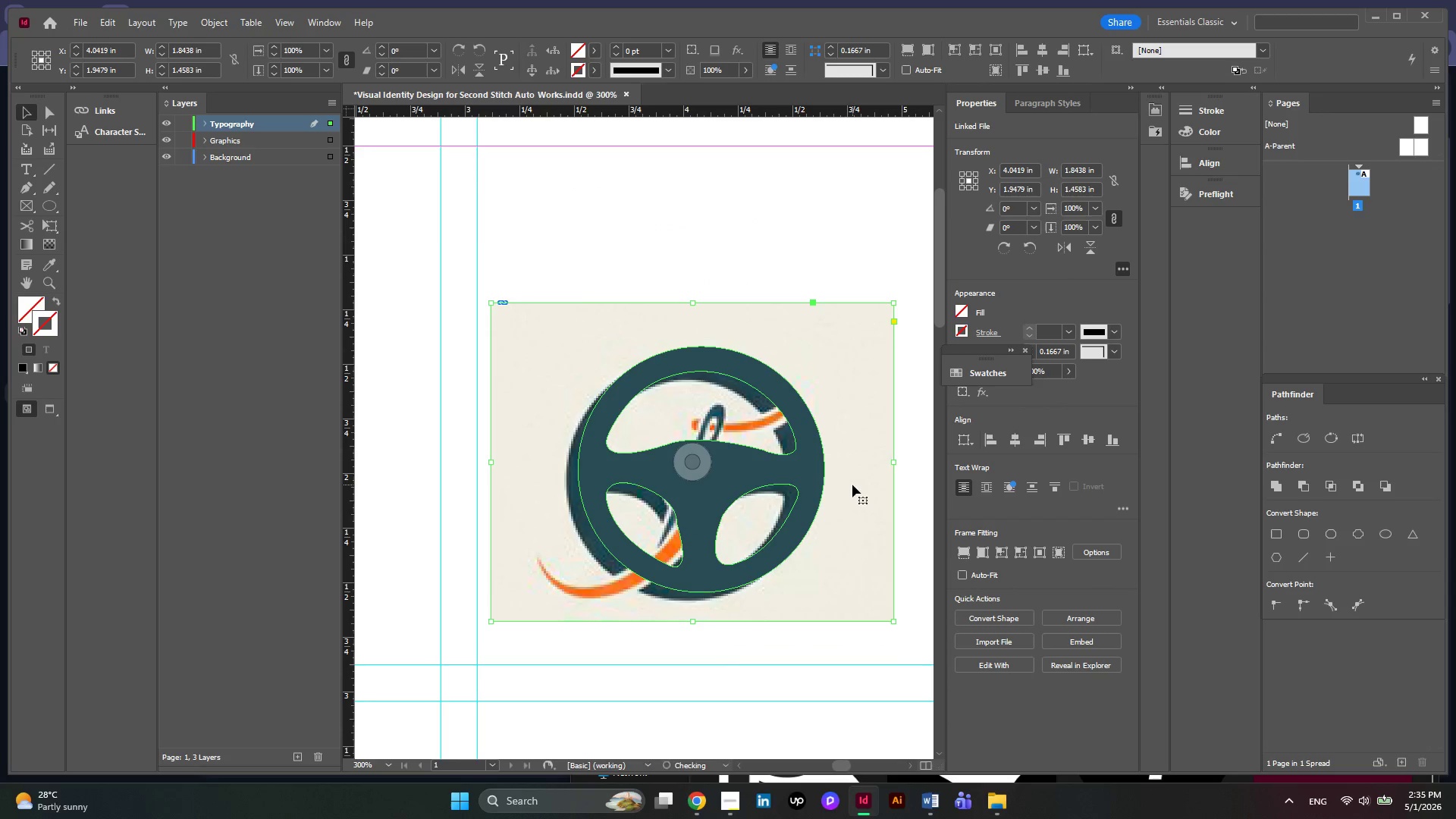 
hold_key(key=AltLeft, duration=0.31)
 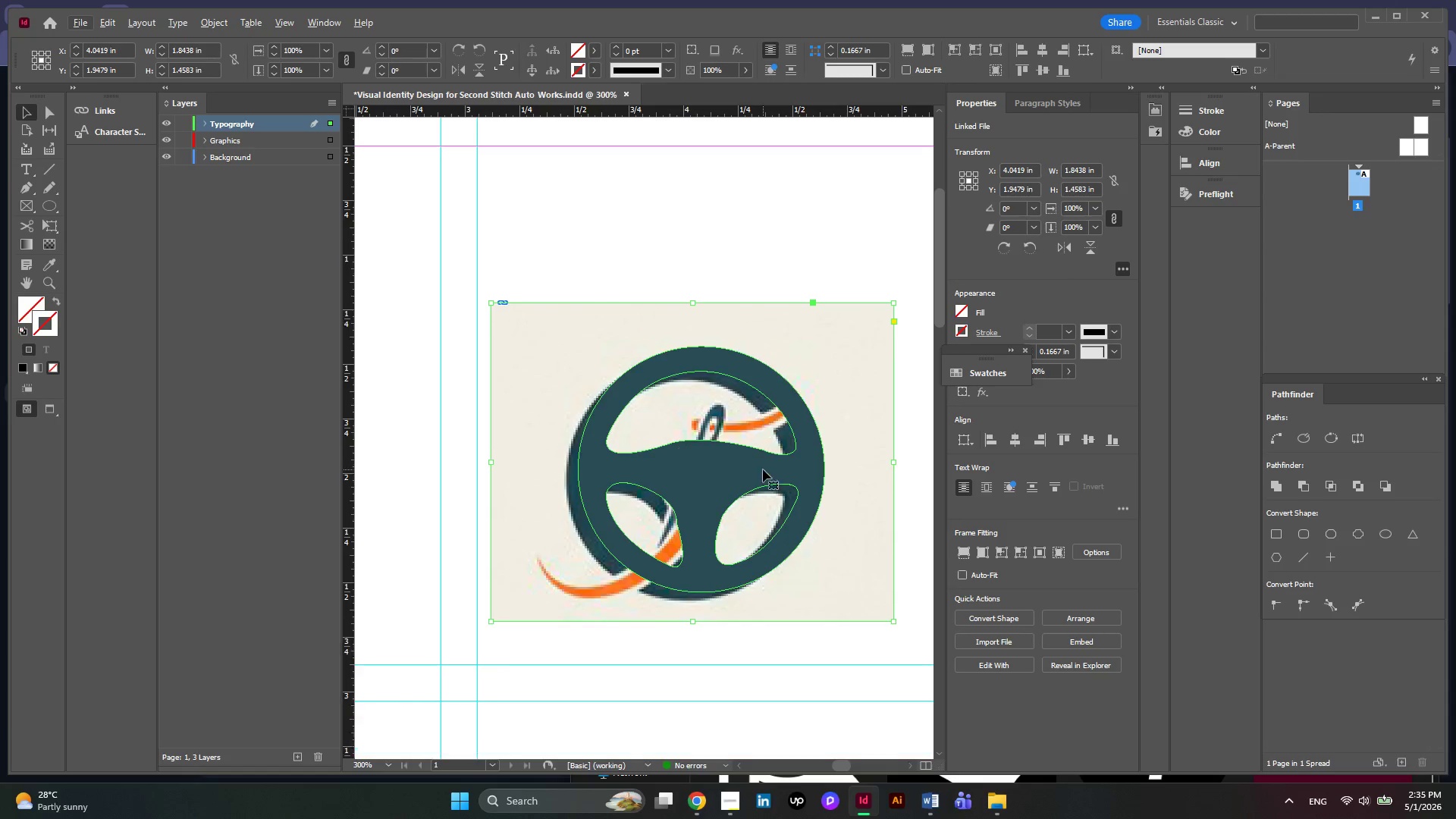 
key(Alt+AltLeft)
 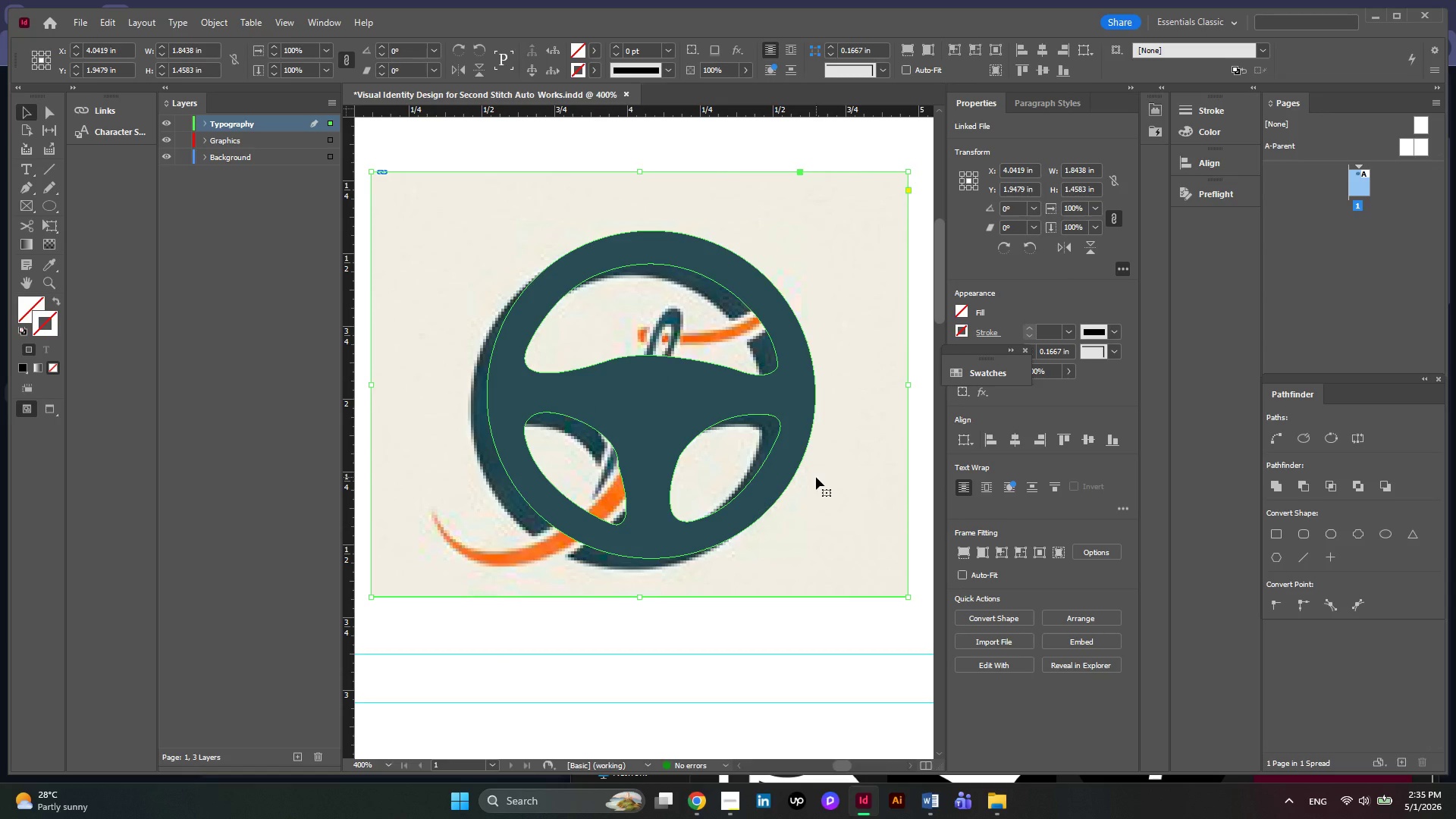 
scroll: coordinate [850, 489], scroll_direction: none, amount: 0.0
 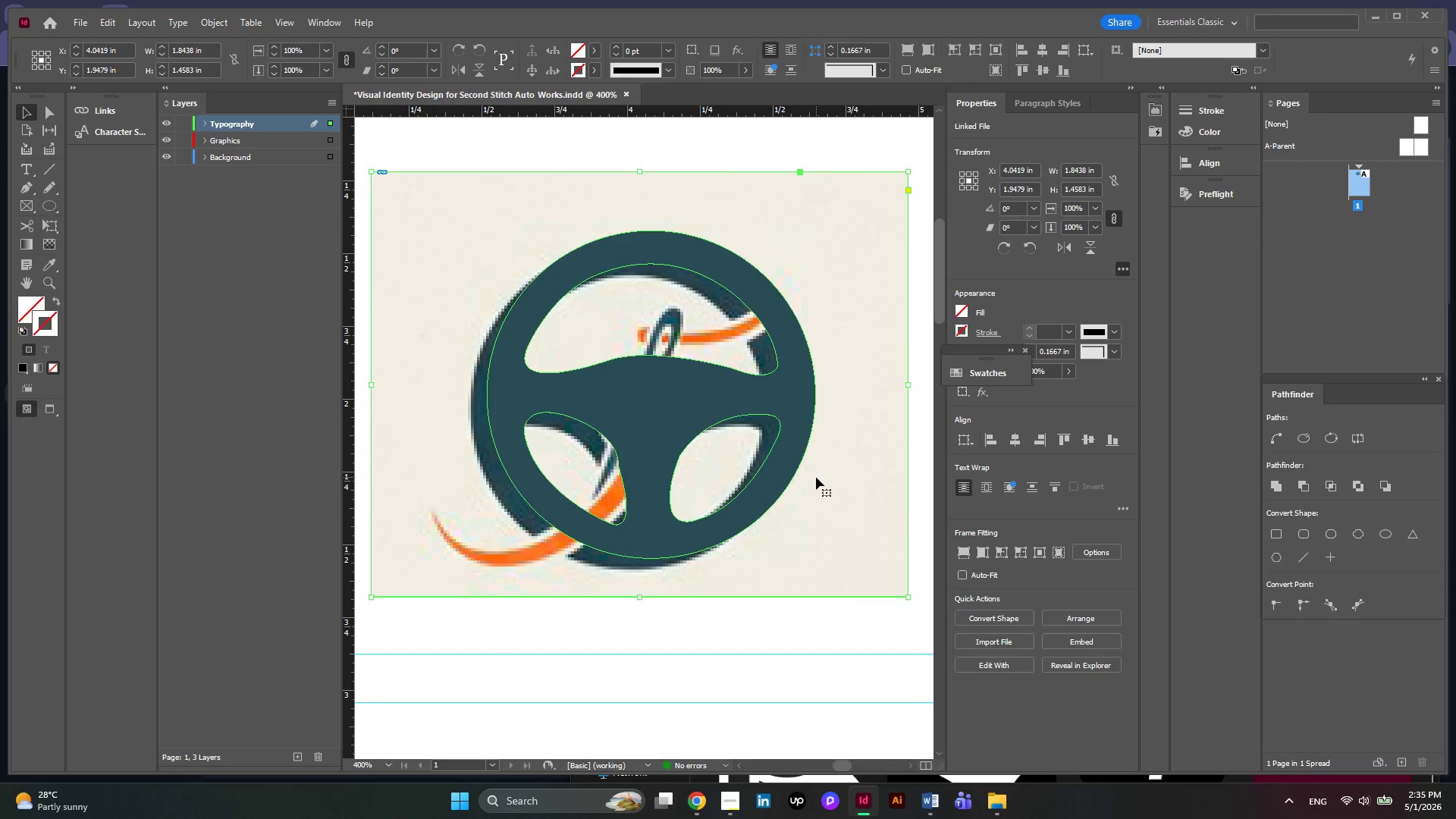 
left_click_drag(start_coordinate=[816, 477], to_coordinate=[827, 470])
 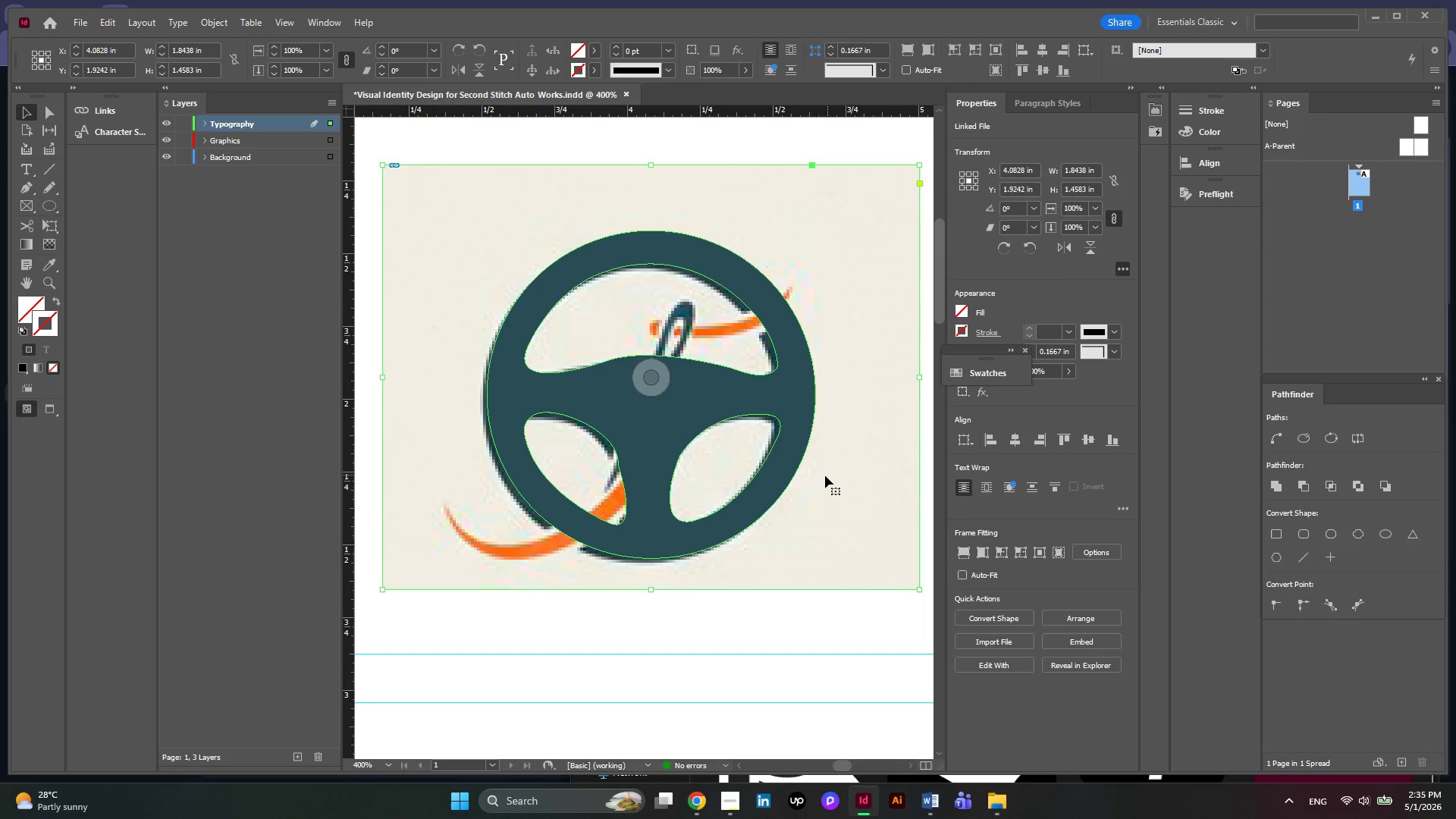 
key(Alt+AltLeft)
 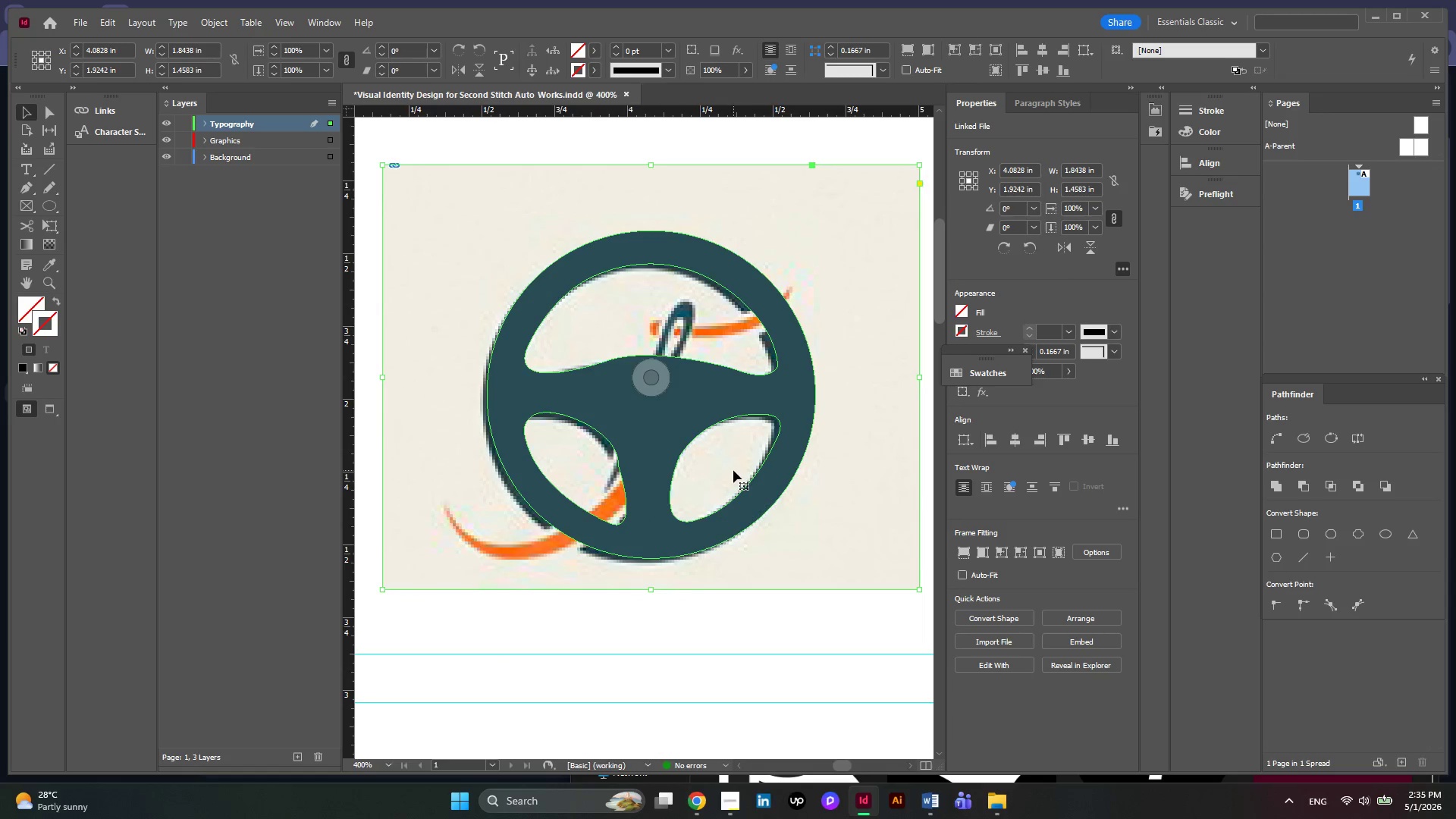 
scroll: coordinate [733, 470], scroll_direction: down, amount: 1.0
 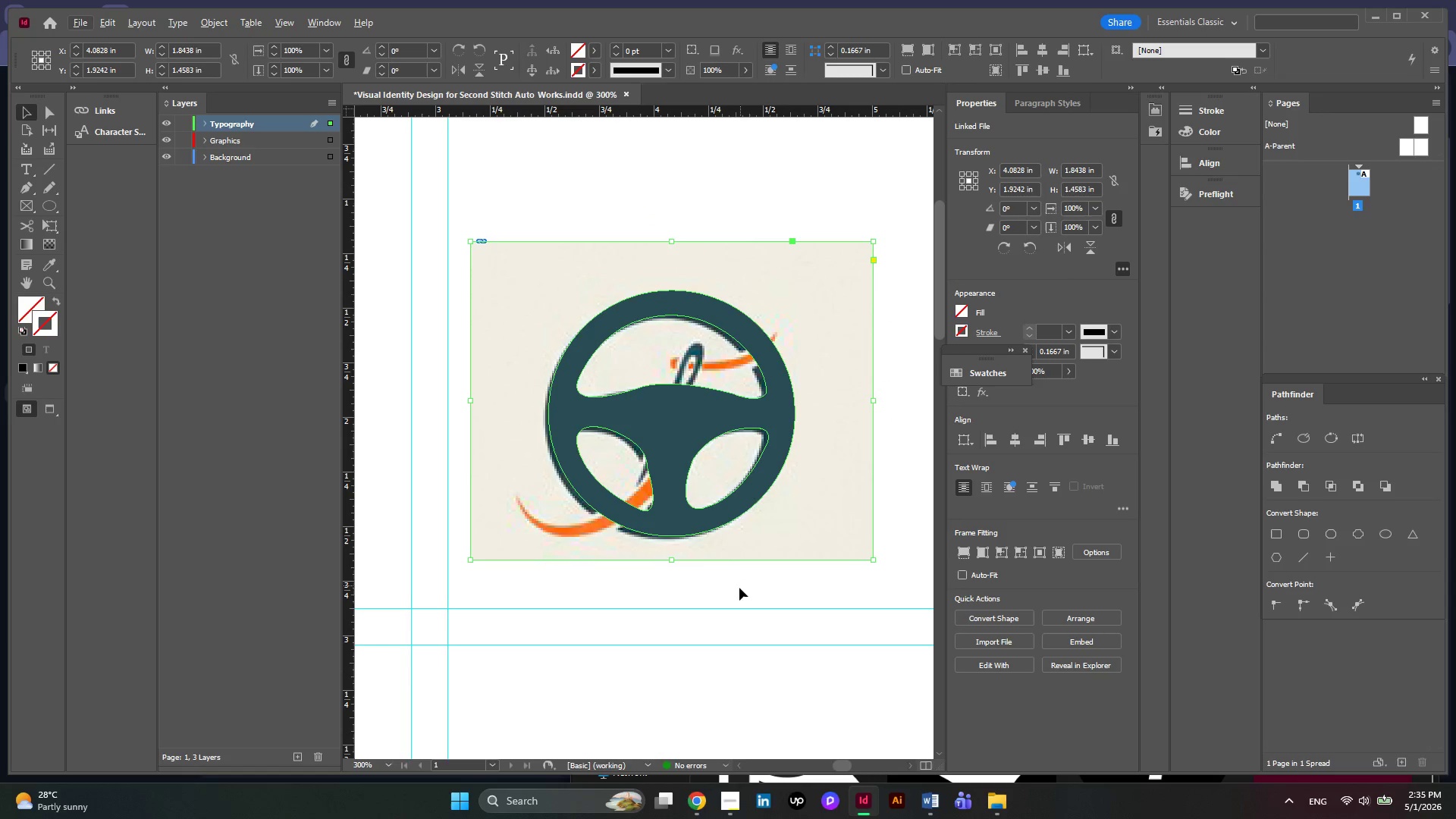 
left_click_drag(start_coordinate=[739, 588], to_coordinate=[690, 510])
 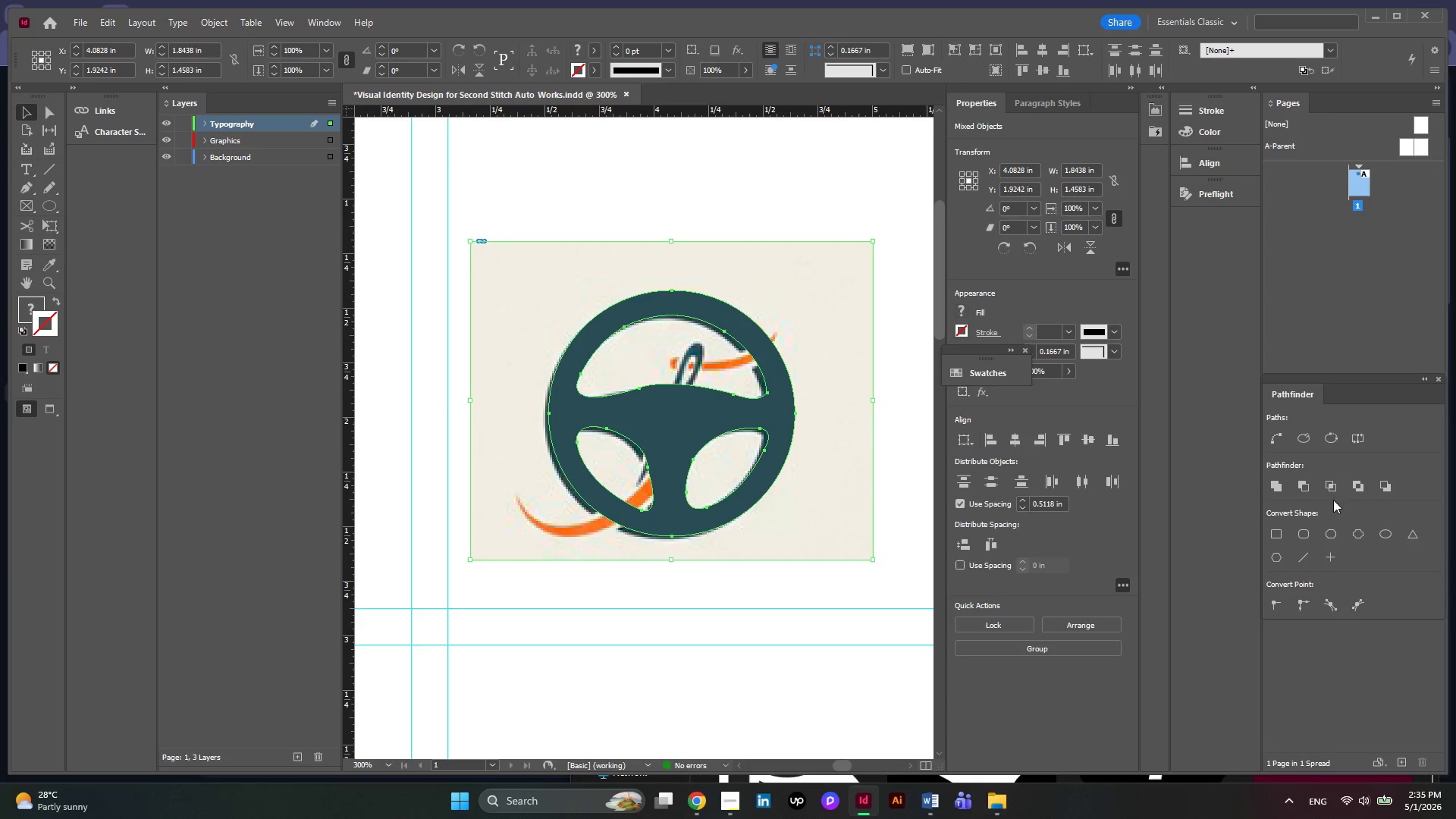 
wait(5.72)
 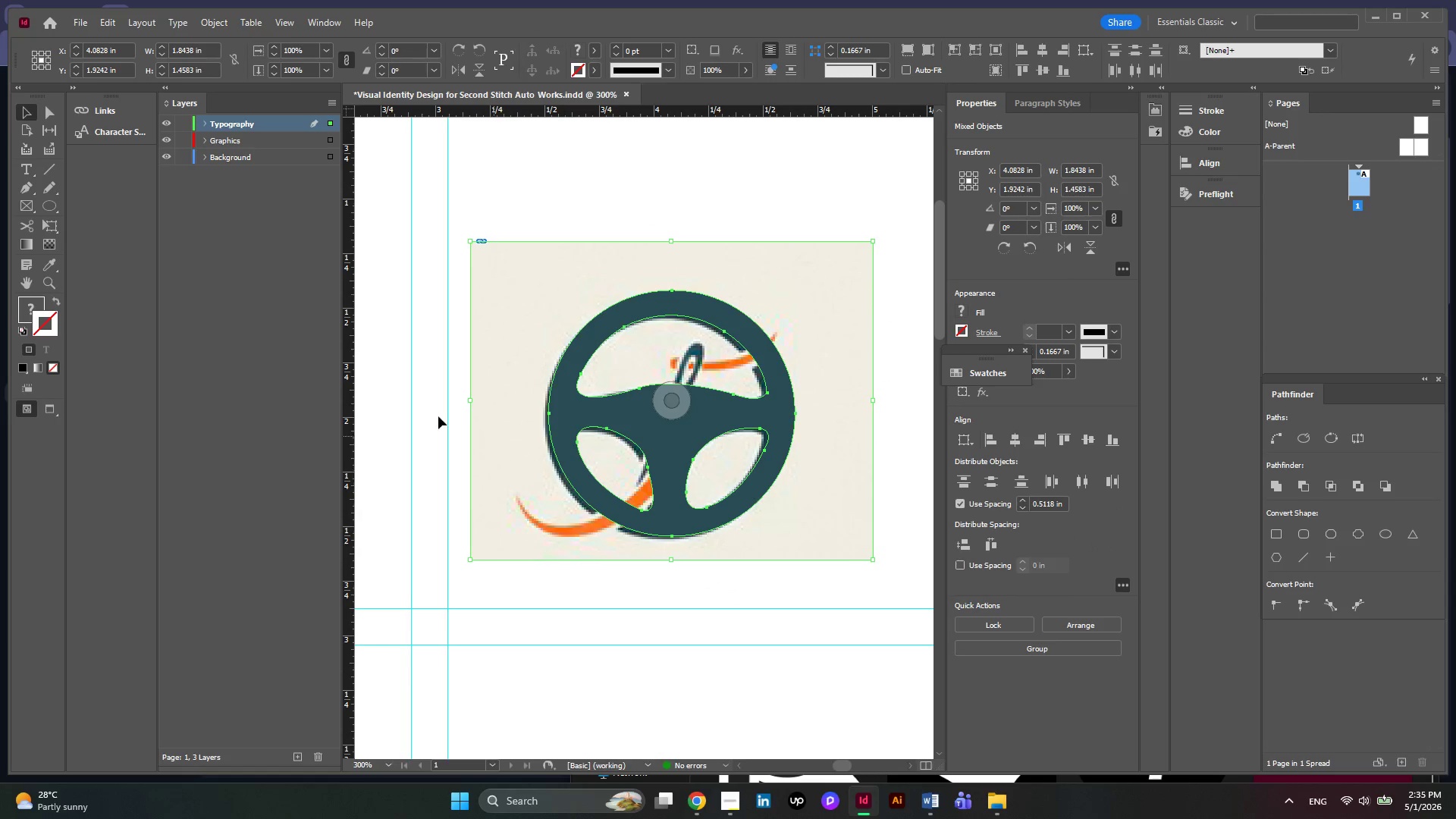 
left_click([1021, 442])
 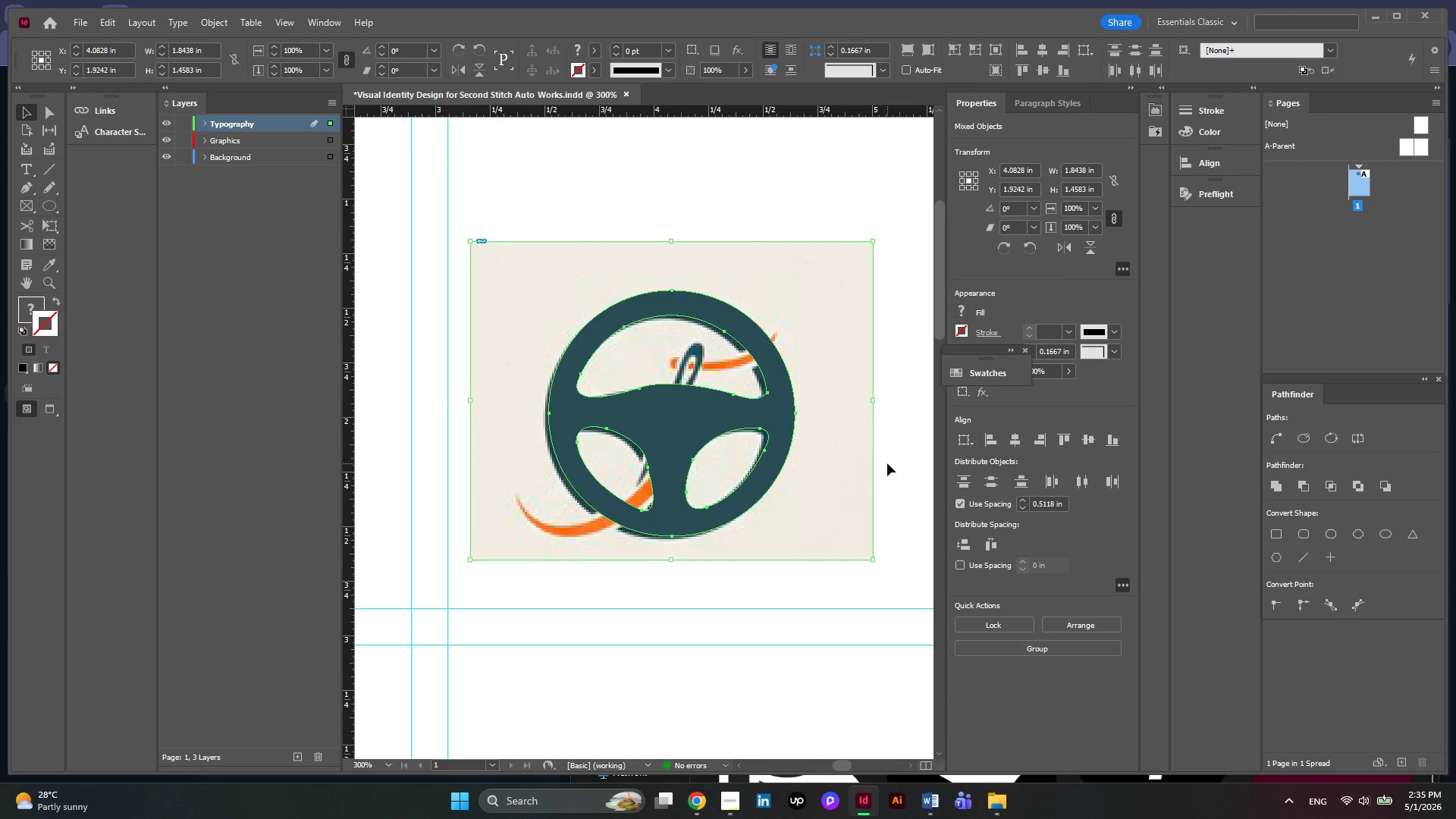 
left_click([898, 452])
 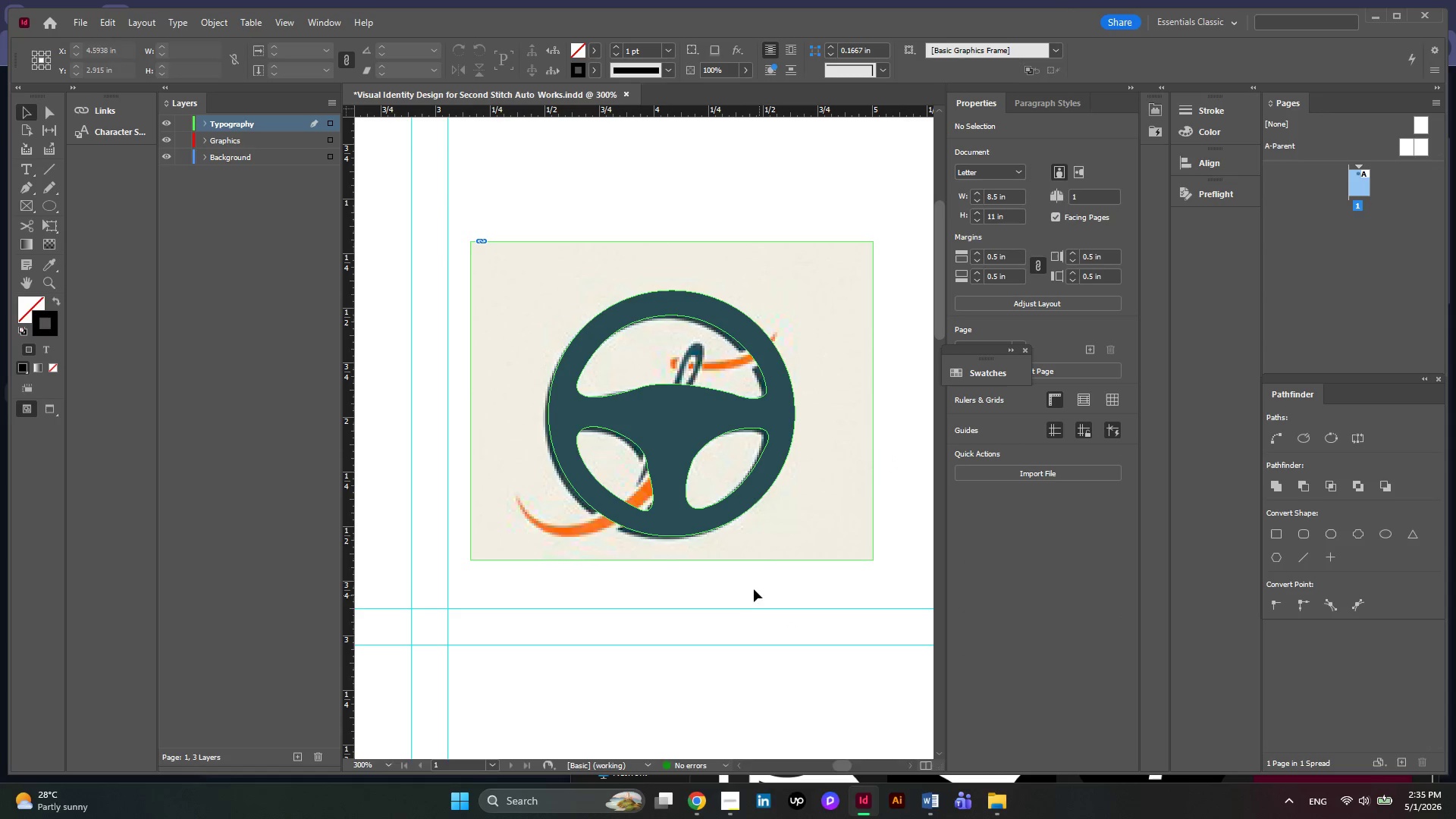 
left_click_drag(start_coordinate=[752, 586], to_coordinate=[695, 519])
 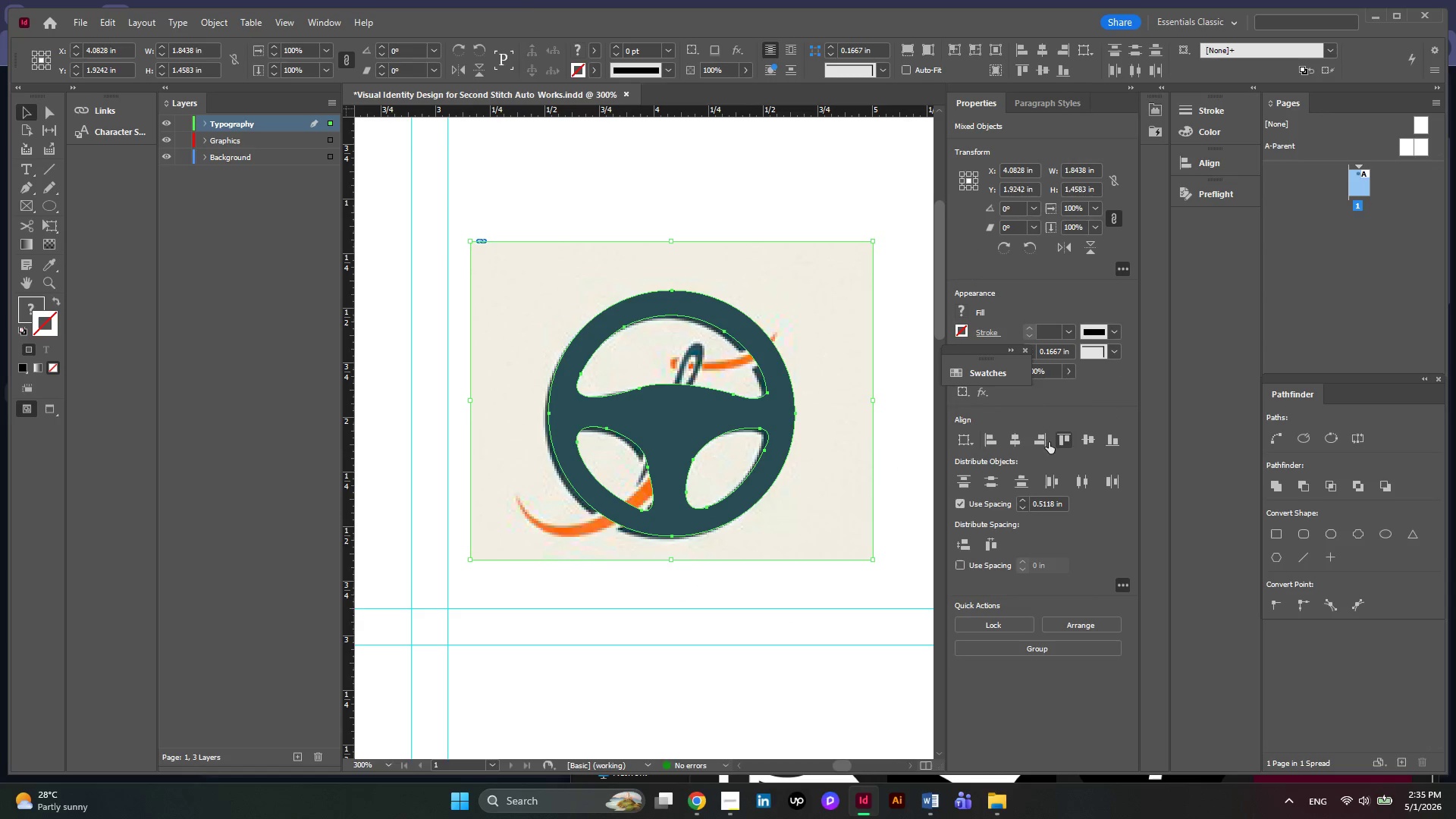 
left_click([1007, 437])
 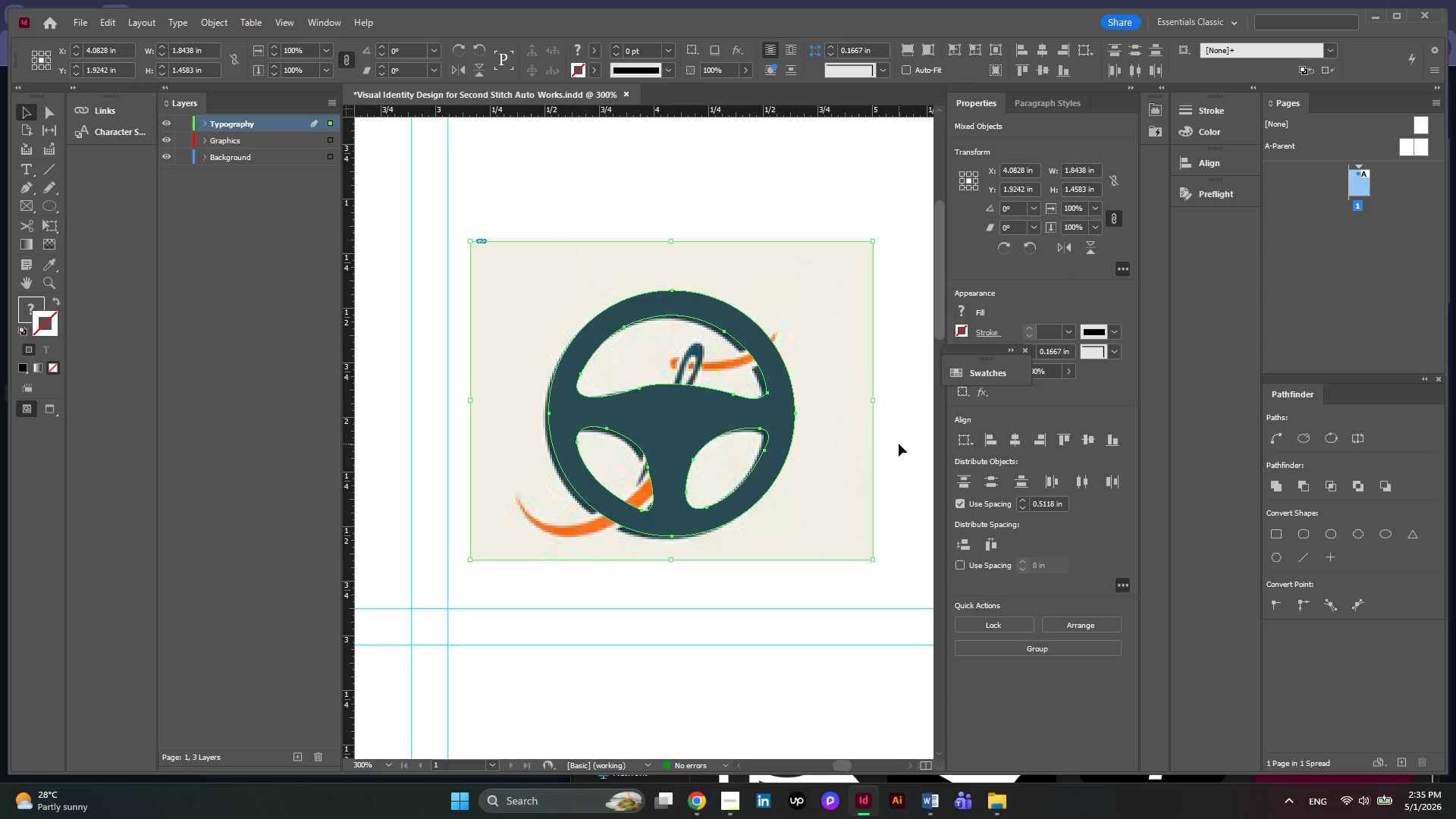 
left_click([899, 444])
 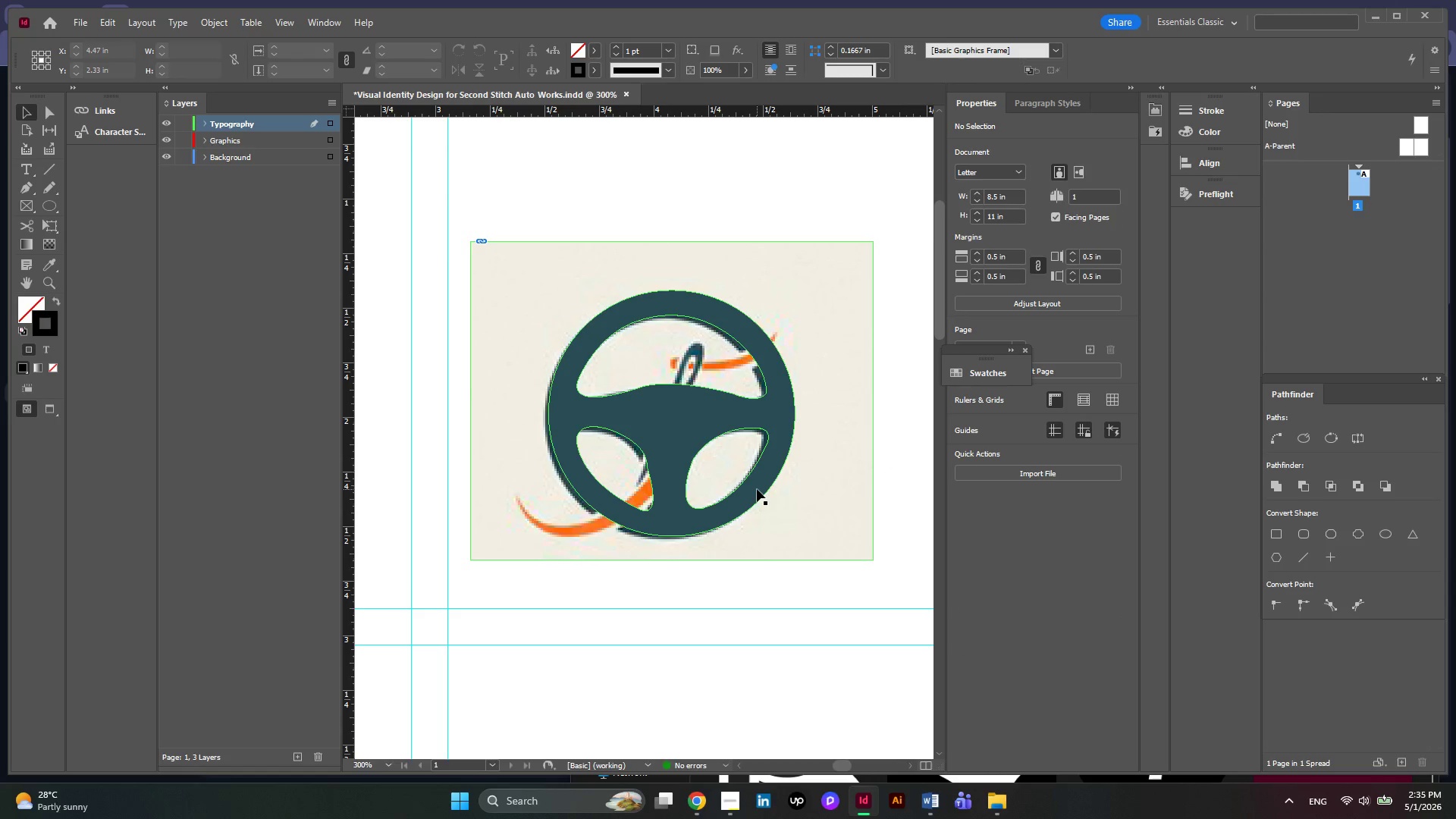 
left_click([757, 489])
 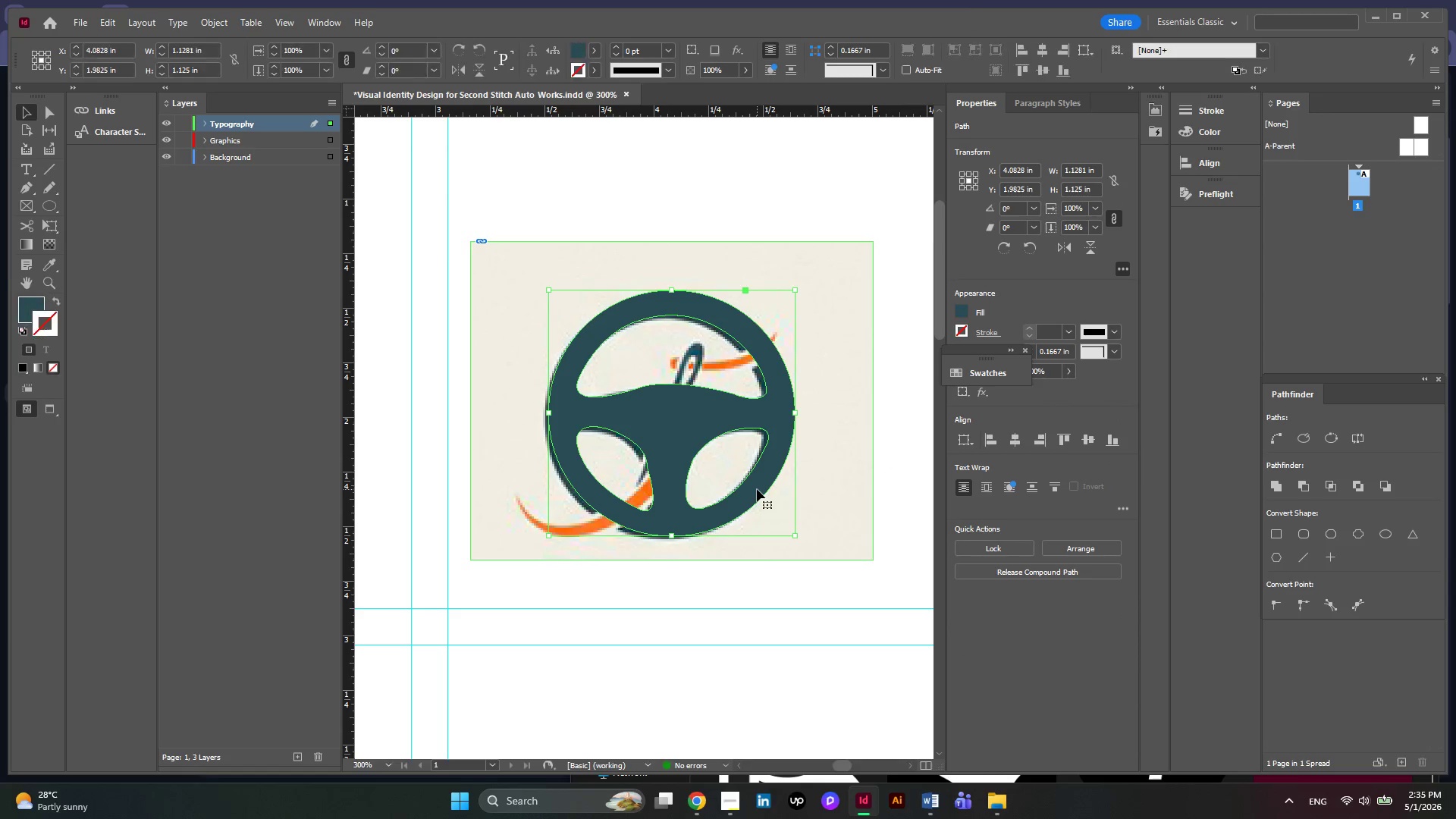 
left_click_drag(start_coordinate=[757, 489], to_coordinate=[752, 495])
 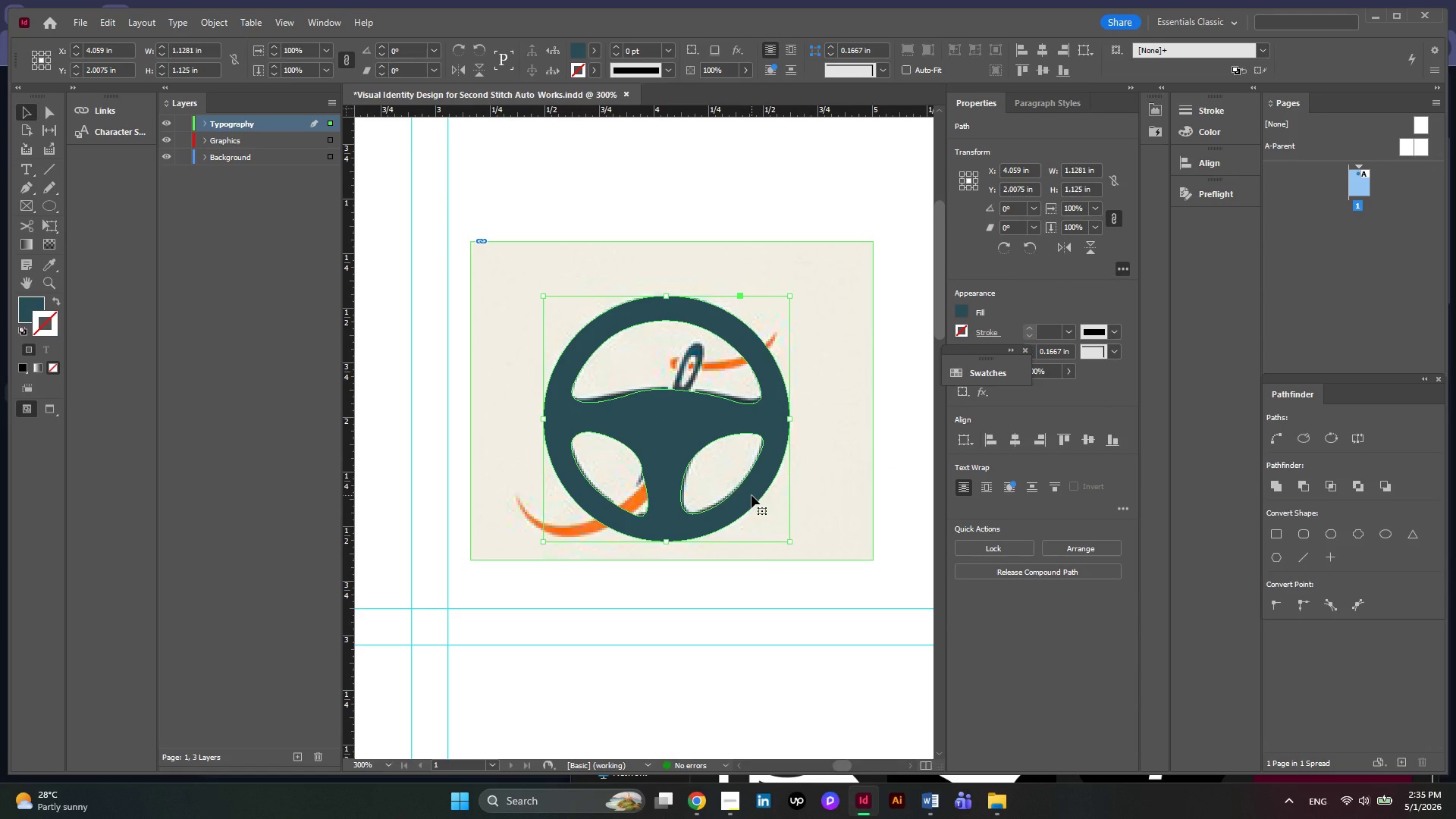 
hold_key(key=AltLeft, duration=0.5)
scroll: coordinate [752, 495], scroll_direction: up, amount: 1.0
 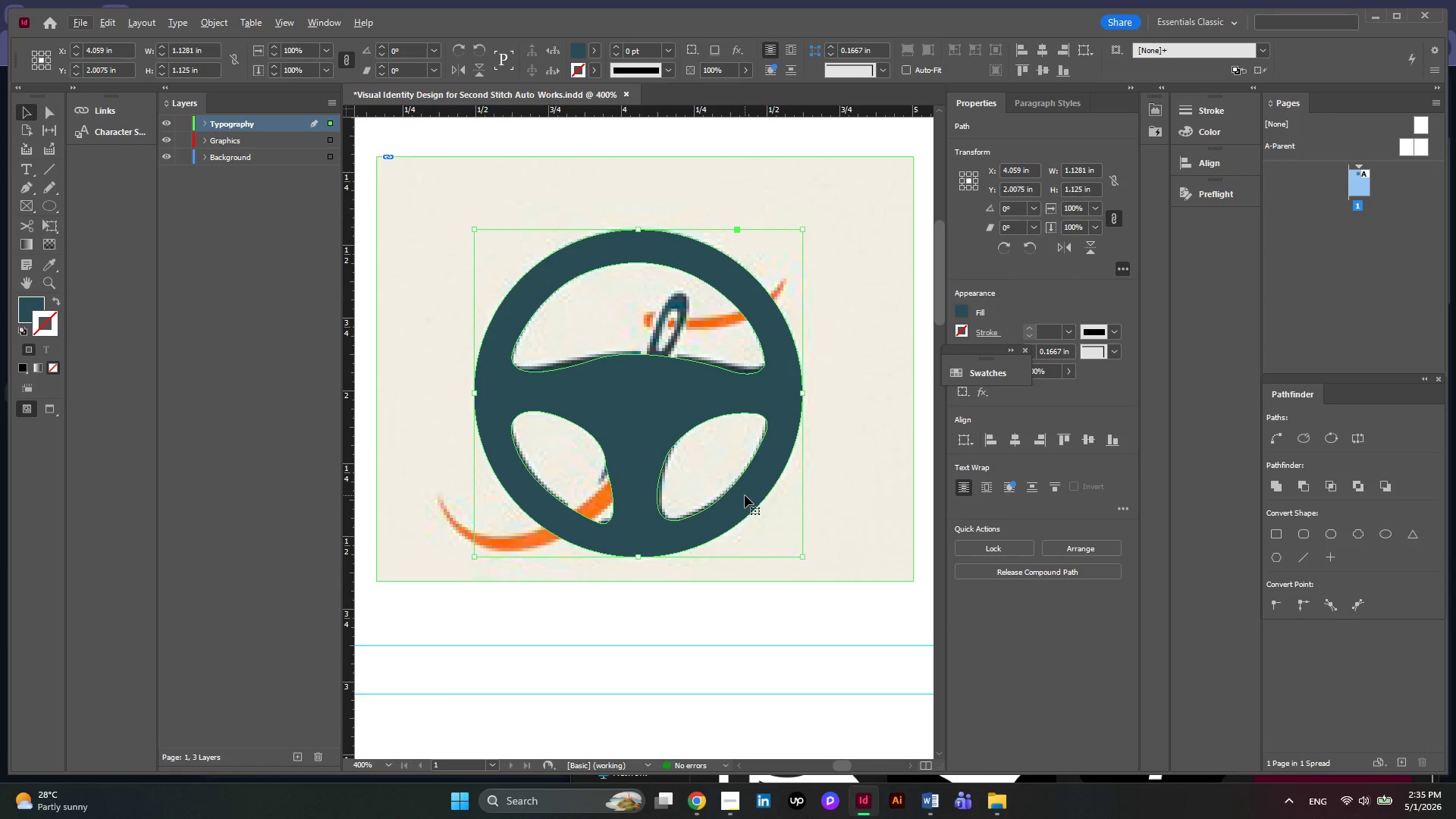 
left_click_drag(start_coordinate=[745, 495], to_coordinate=[746, 488])
 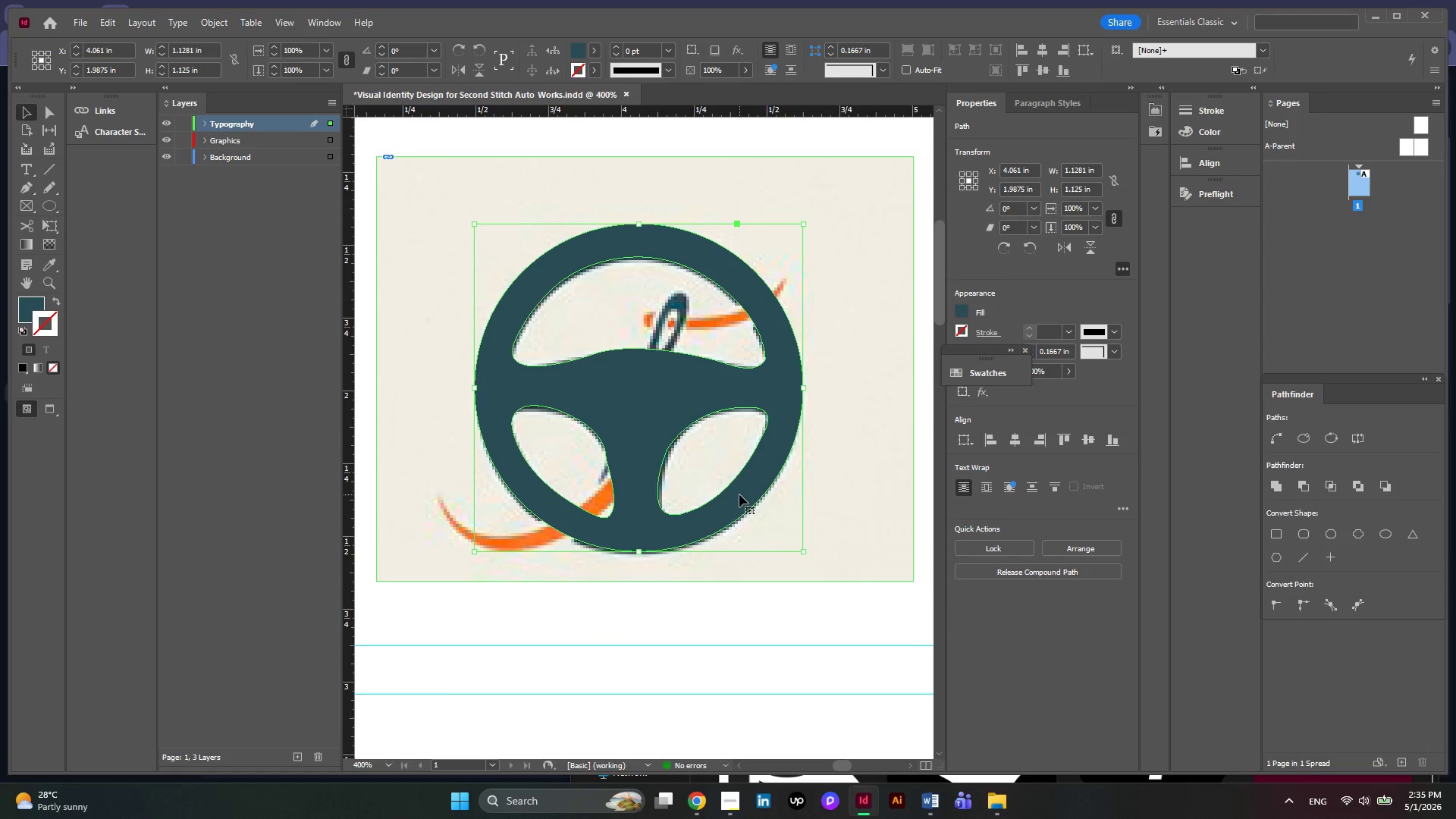 
left_click_drag(start_coordinate=[739, 494], to_coordinate=[739, 499])
 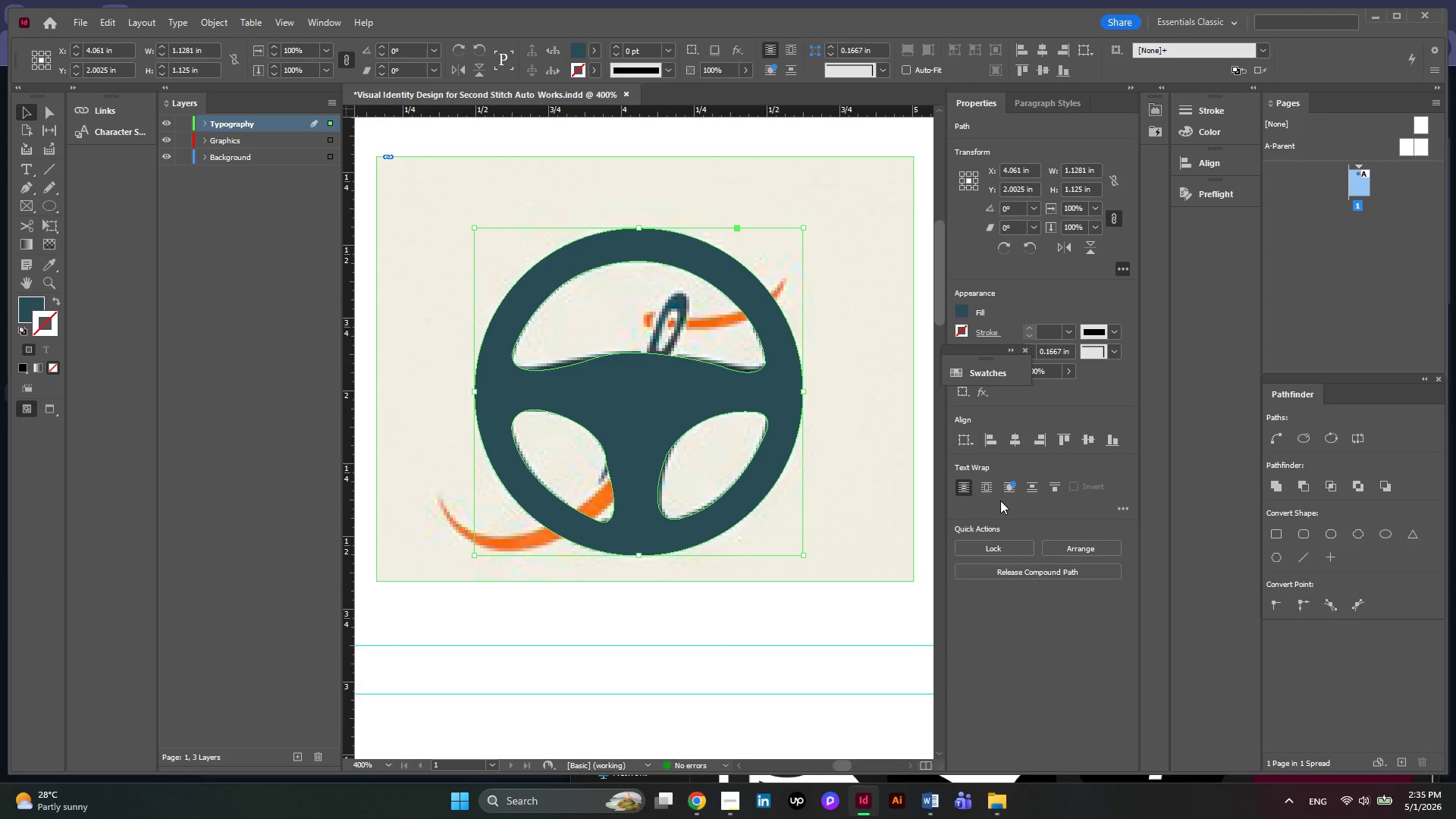 
left_click([1074, 373])
 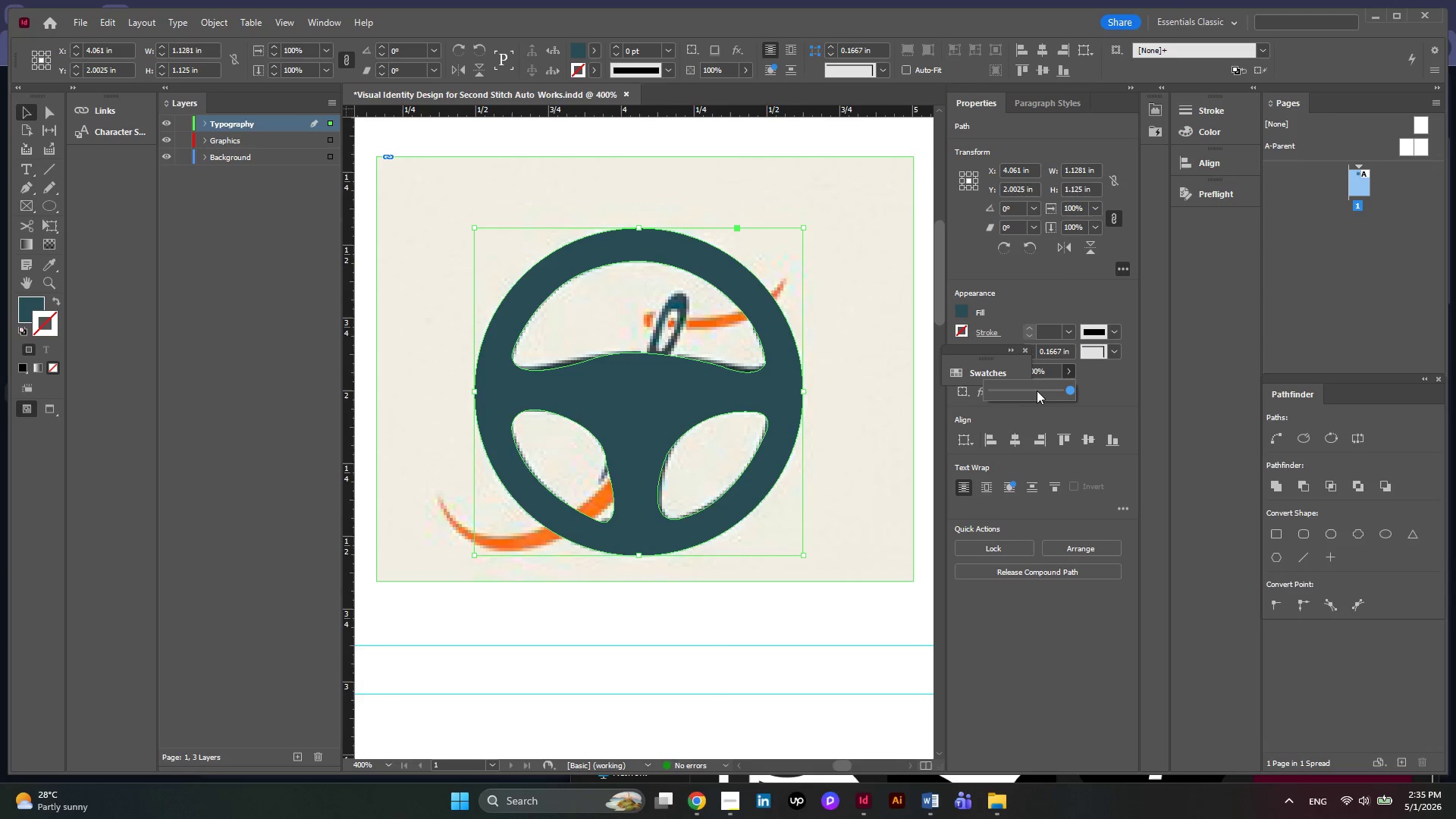 
left_click([1035, 388])
 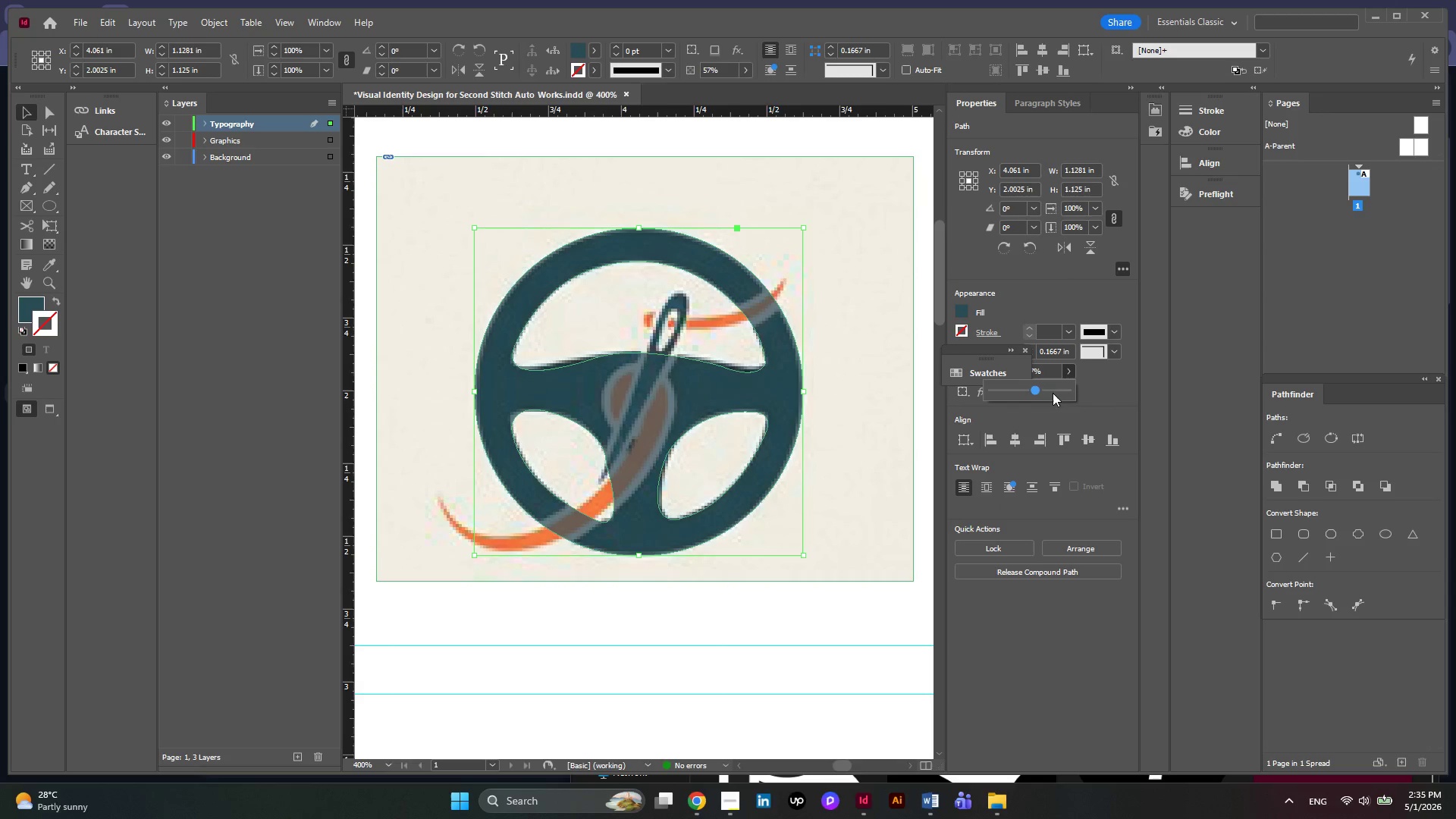 
left_click([1051, 392])
 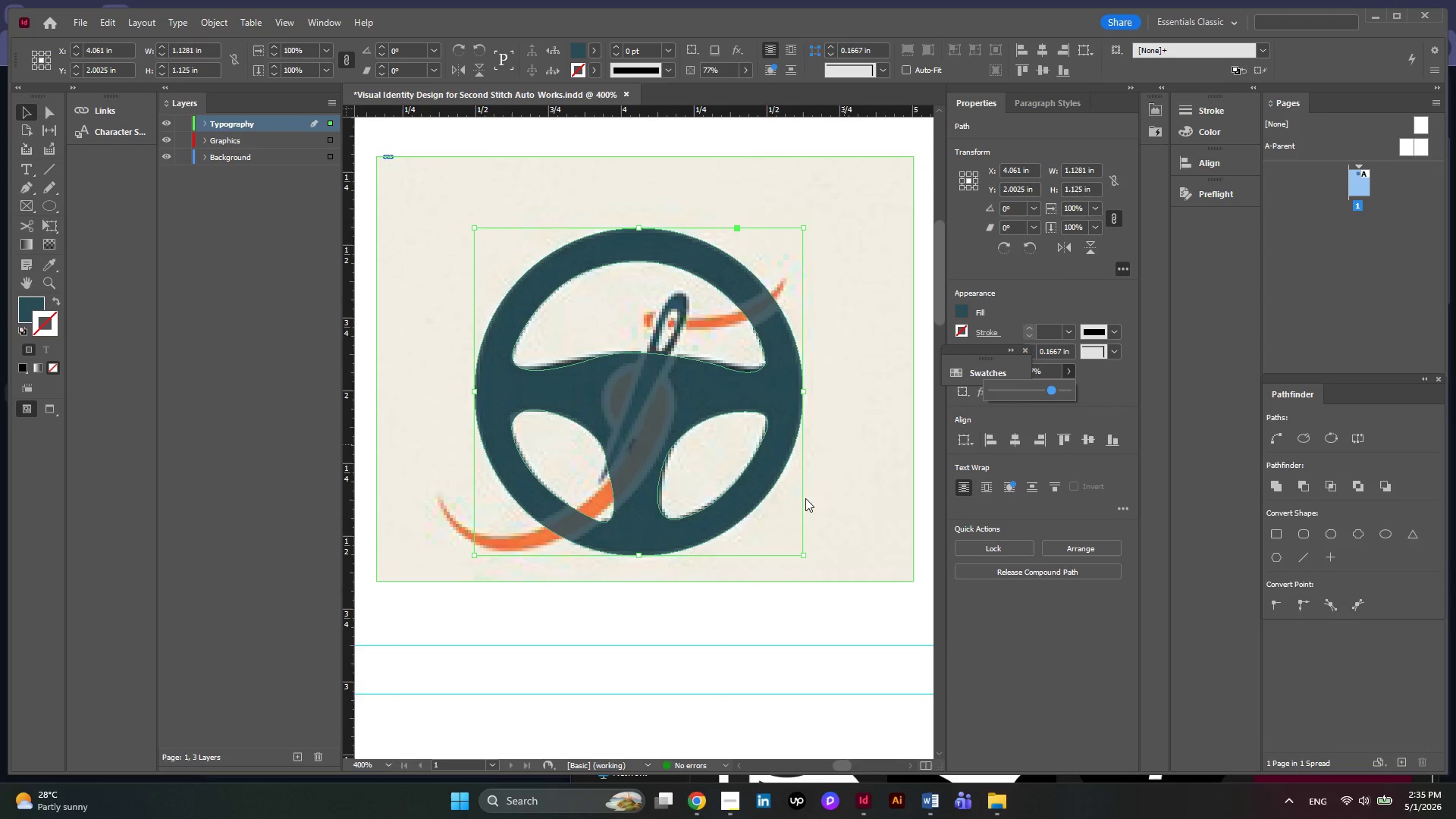 
left_click([720, 594])
 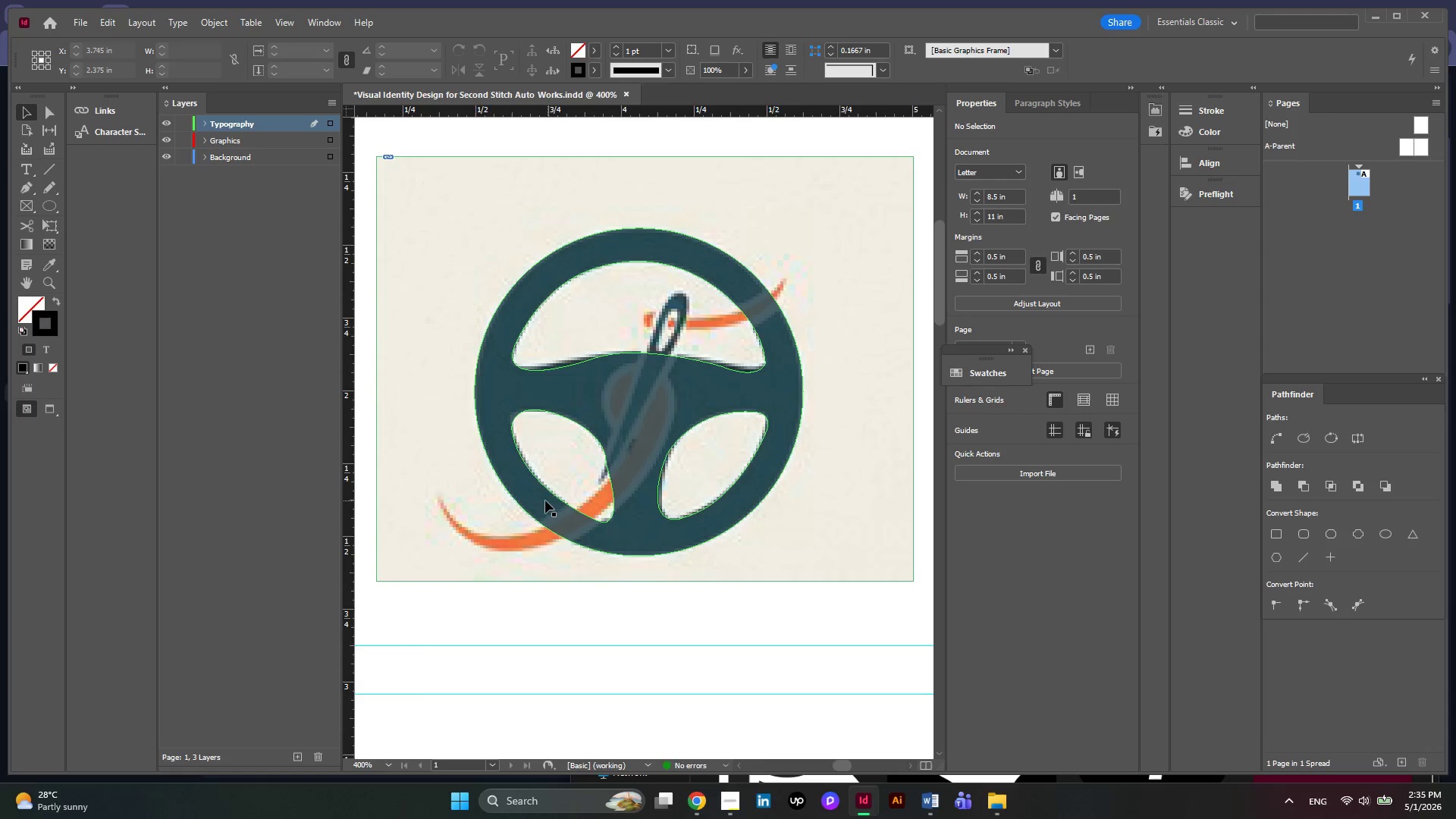 
scroll: coordinate [545, 499], scroll_direction: up, amount: 1.0
 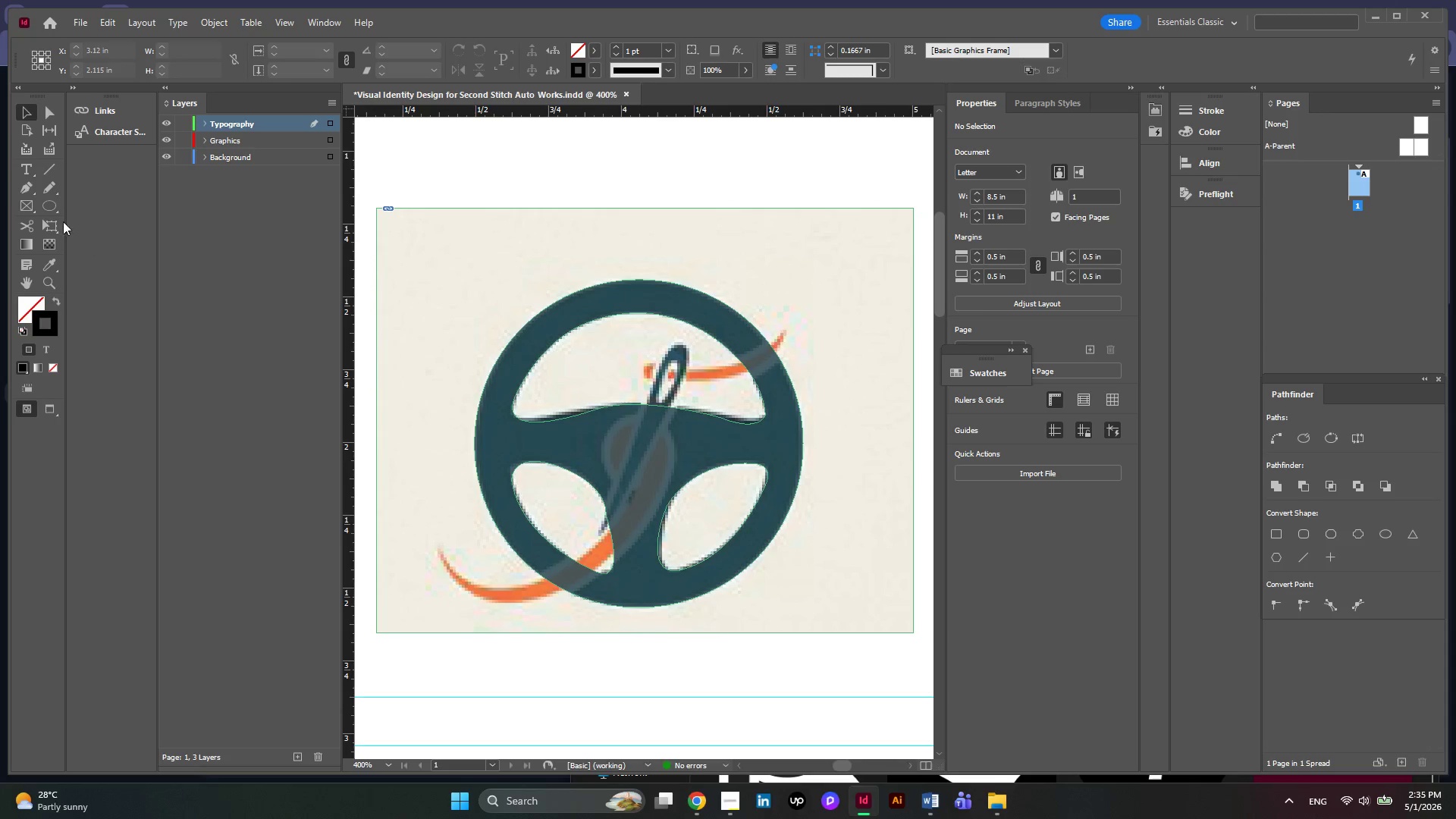 
left_click([31, 188])
 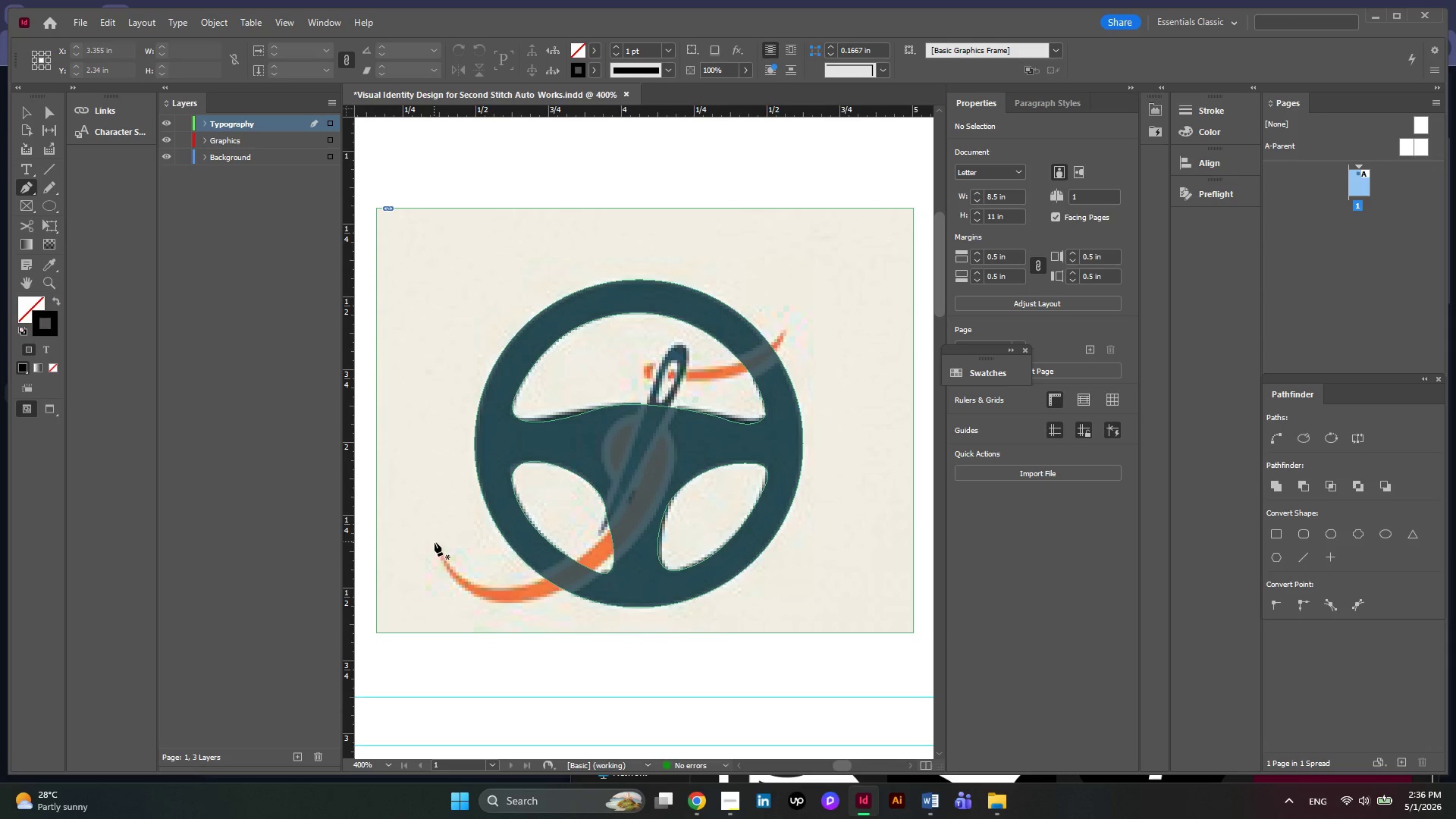 
left_click([438, 547])
 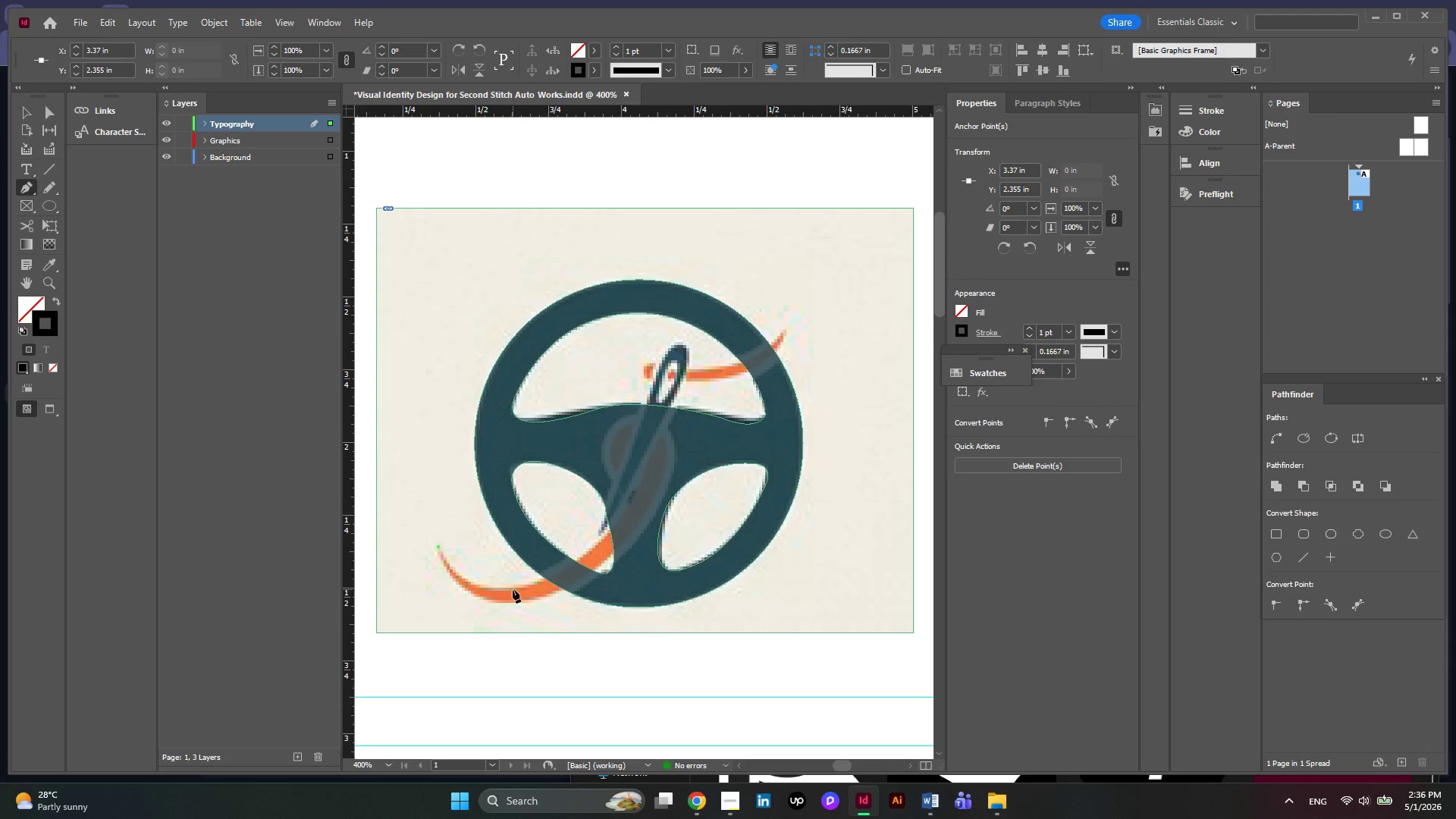 
left_click_drag(start_coordinate=[513, 589], to_coordinate=[563, 582])
 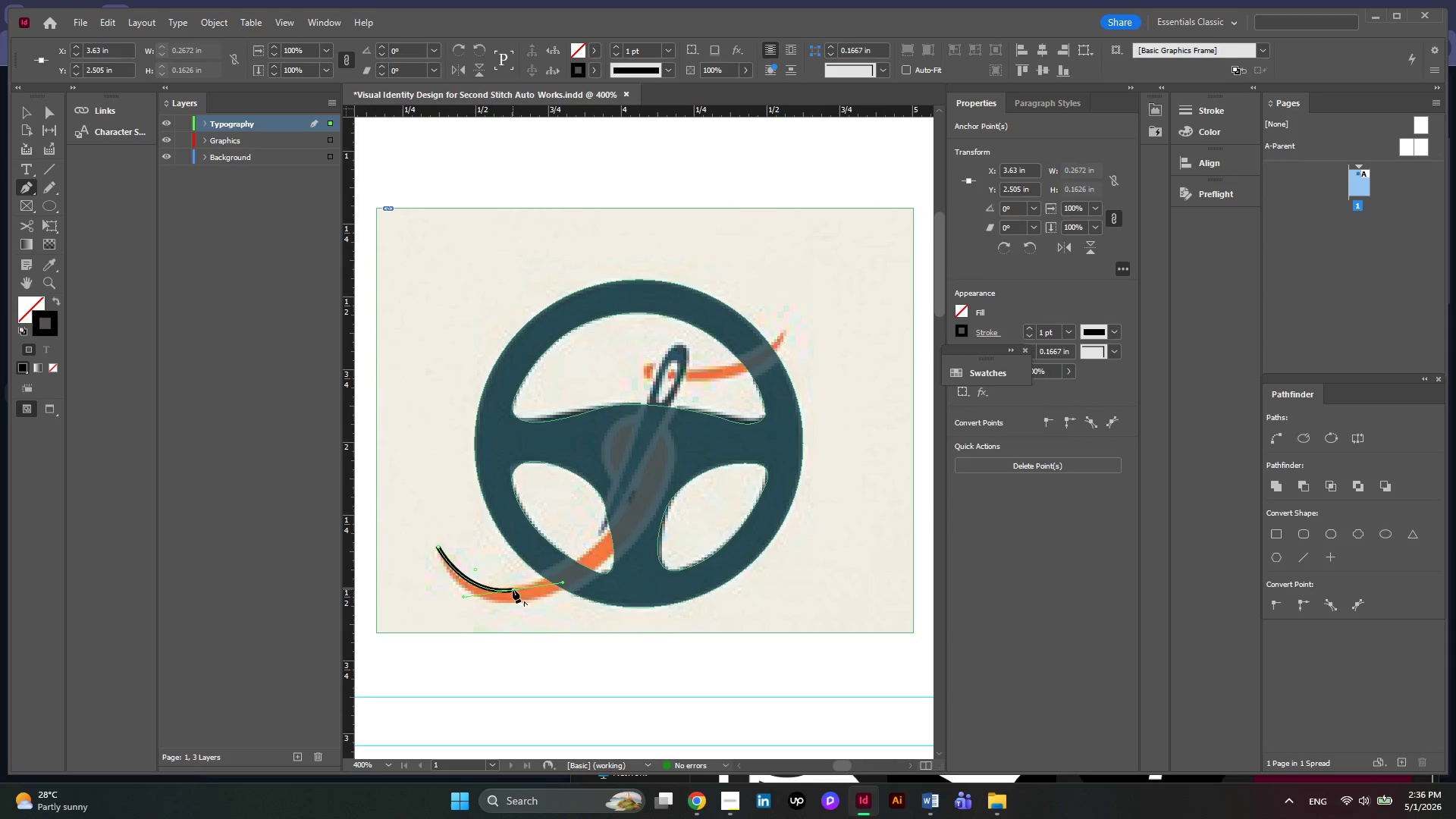 
left_click([513, 589])
 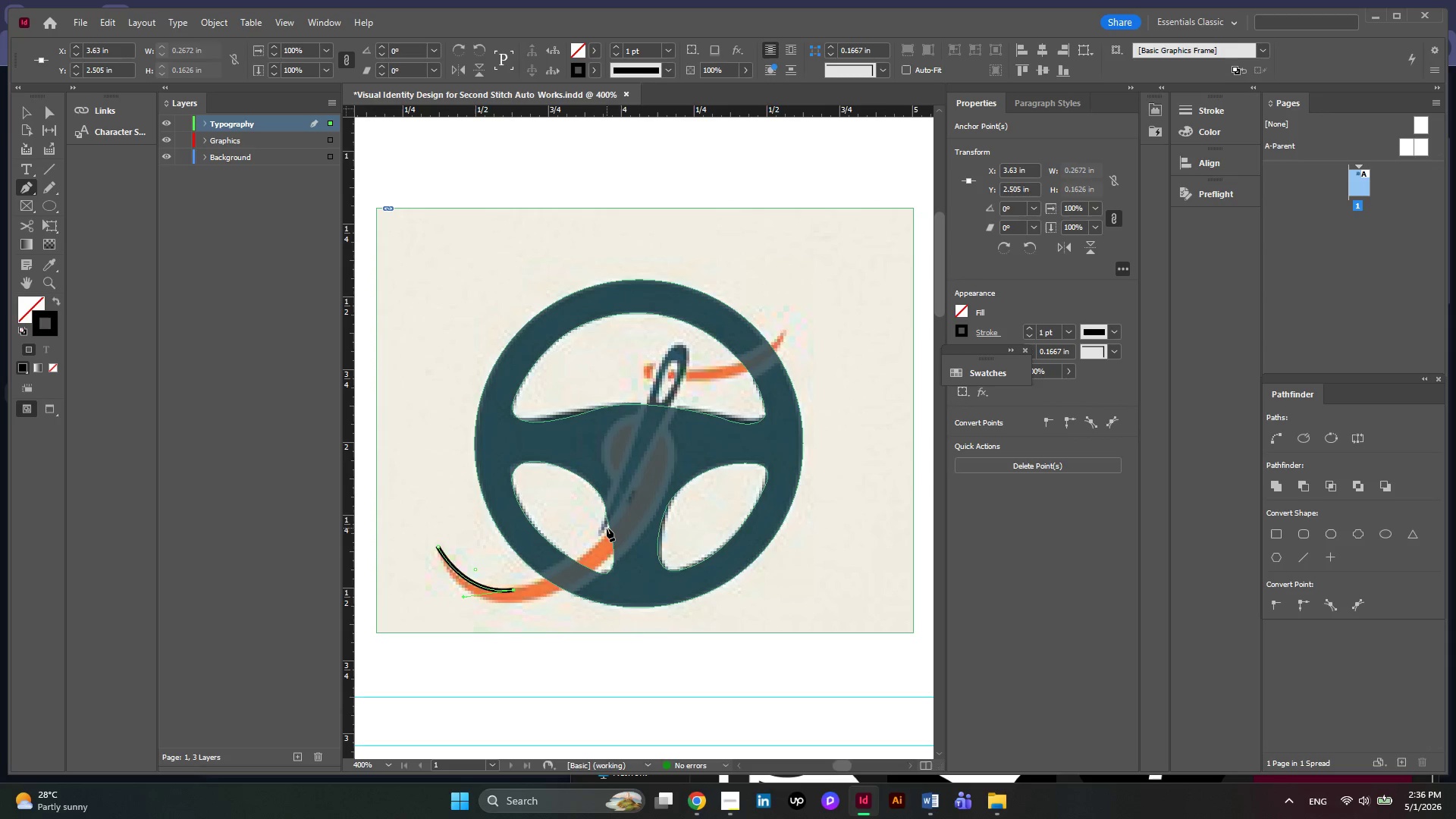 
left_click_drag(start_coordinate=[607, 529], to_coordinate=[622, 491])
 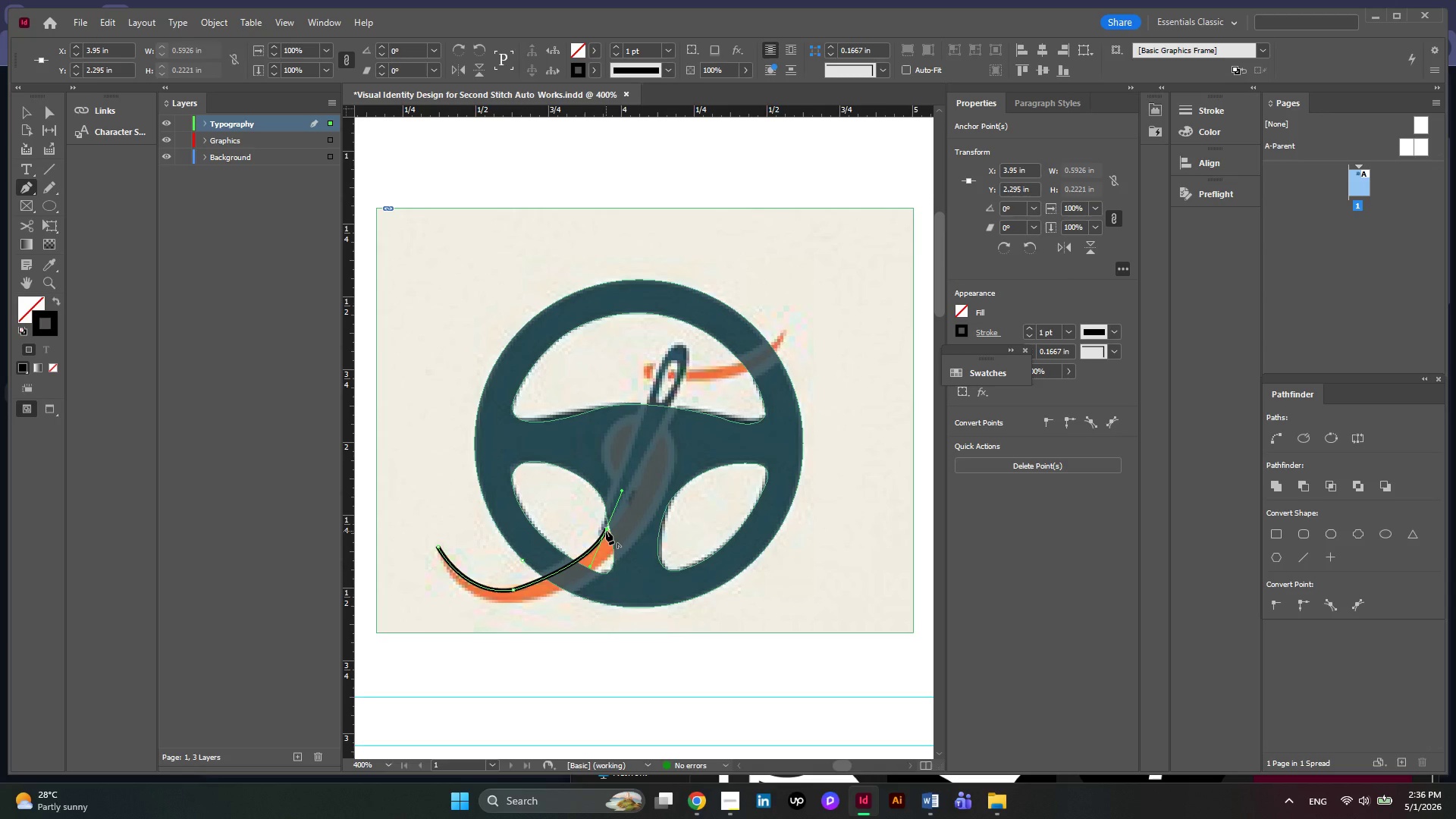 
left_click([606, 530])
 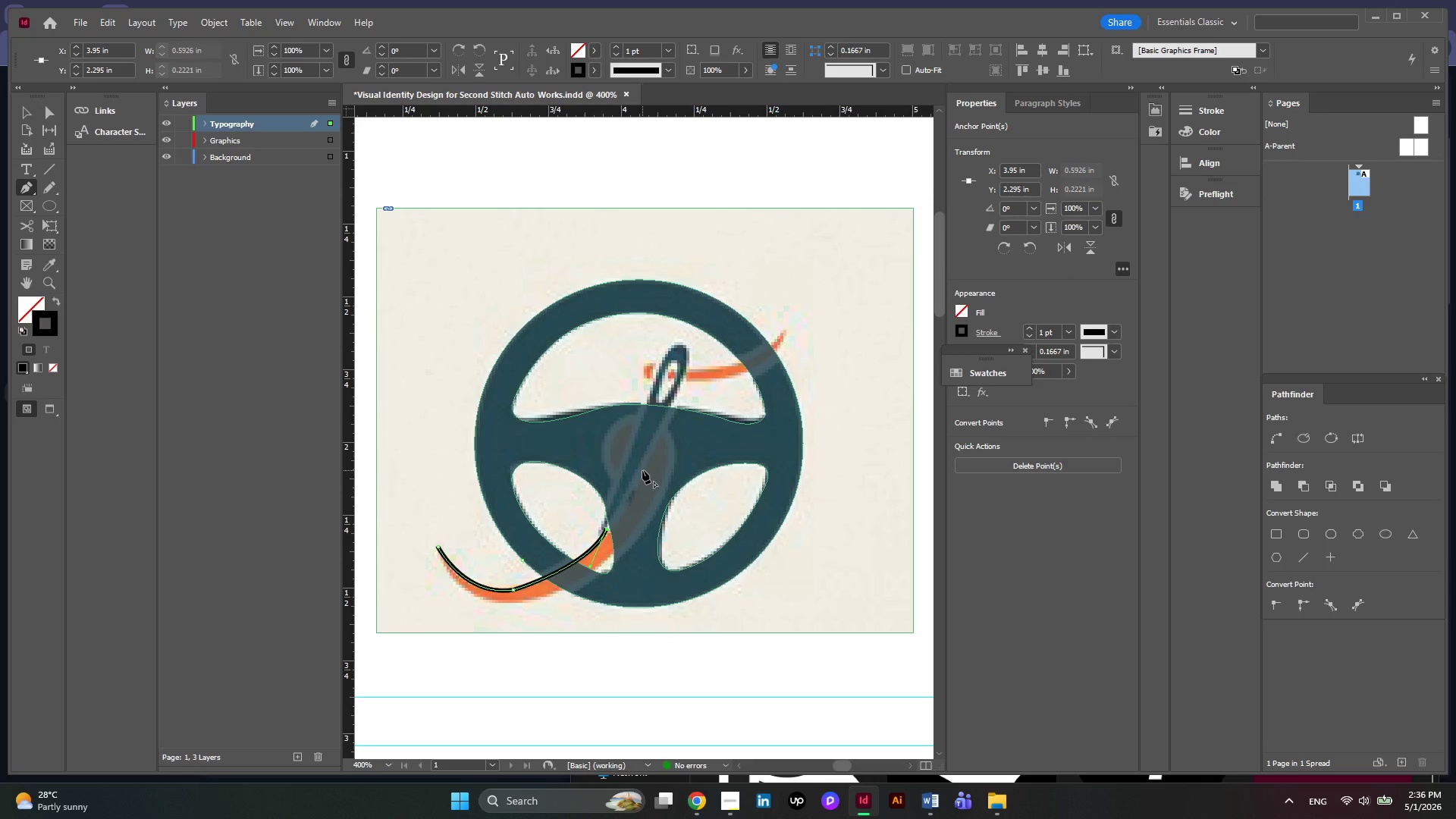 
left_click_drag(start_coordinate=[642, 470], to_coordinate=[661, 429])
 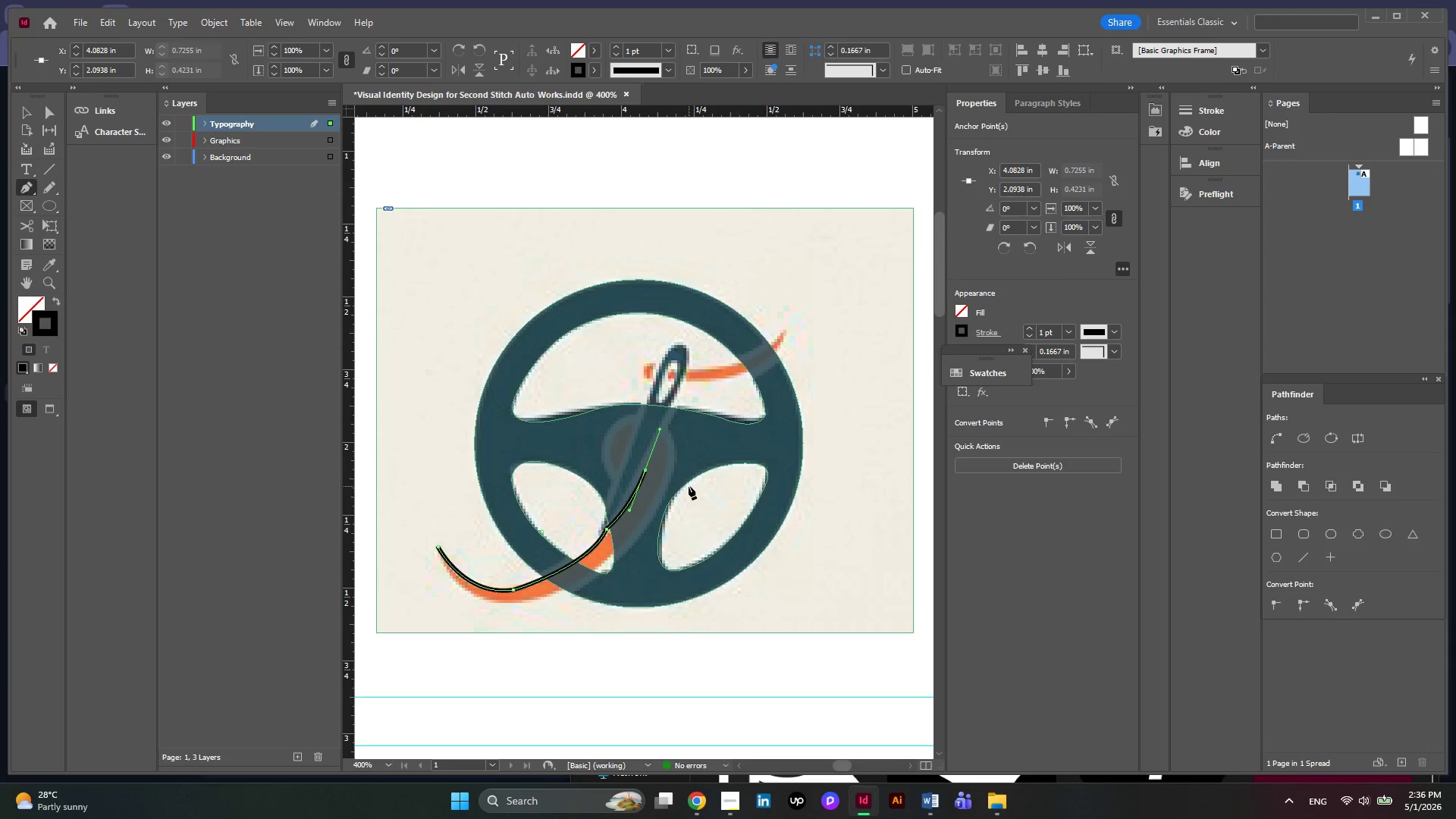 
hold_key(key=AltLeft, duration=0.33)
scroll: coordinate [676, 484], scroll_direction: up, amount: 3.0
 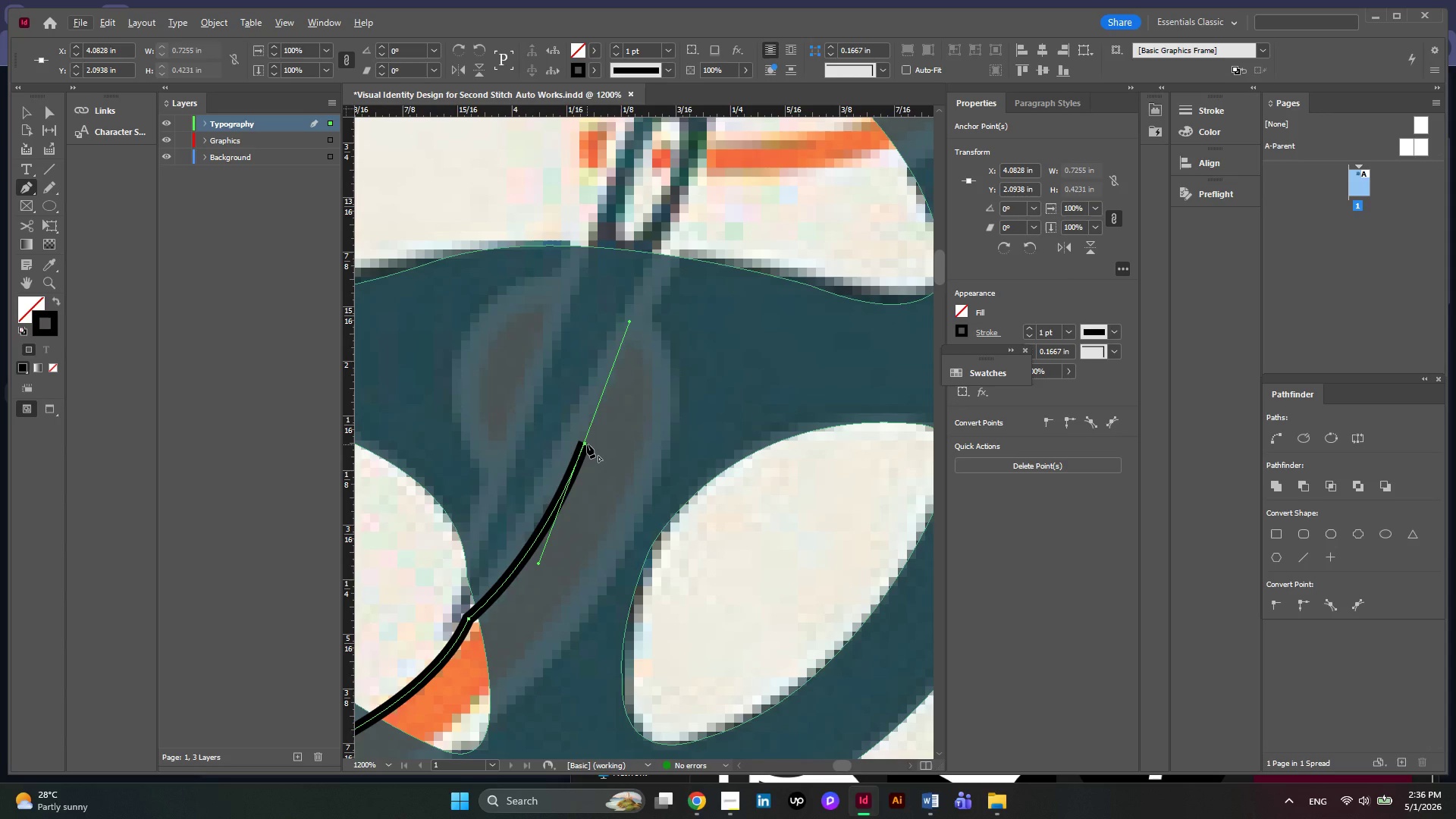 
wait(6.18)
 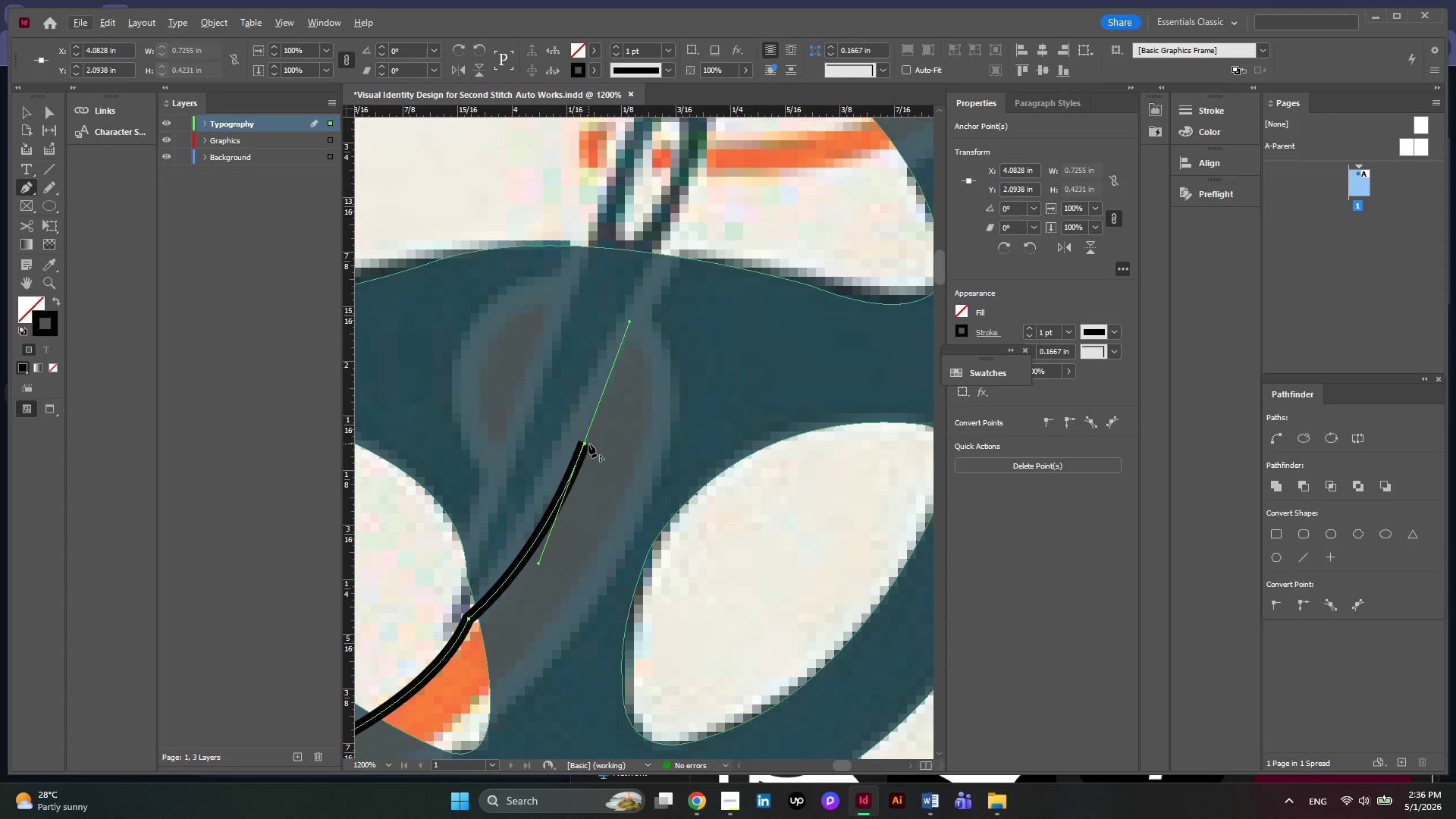 
left_click([582, 443])
 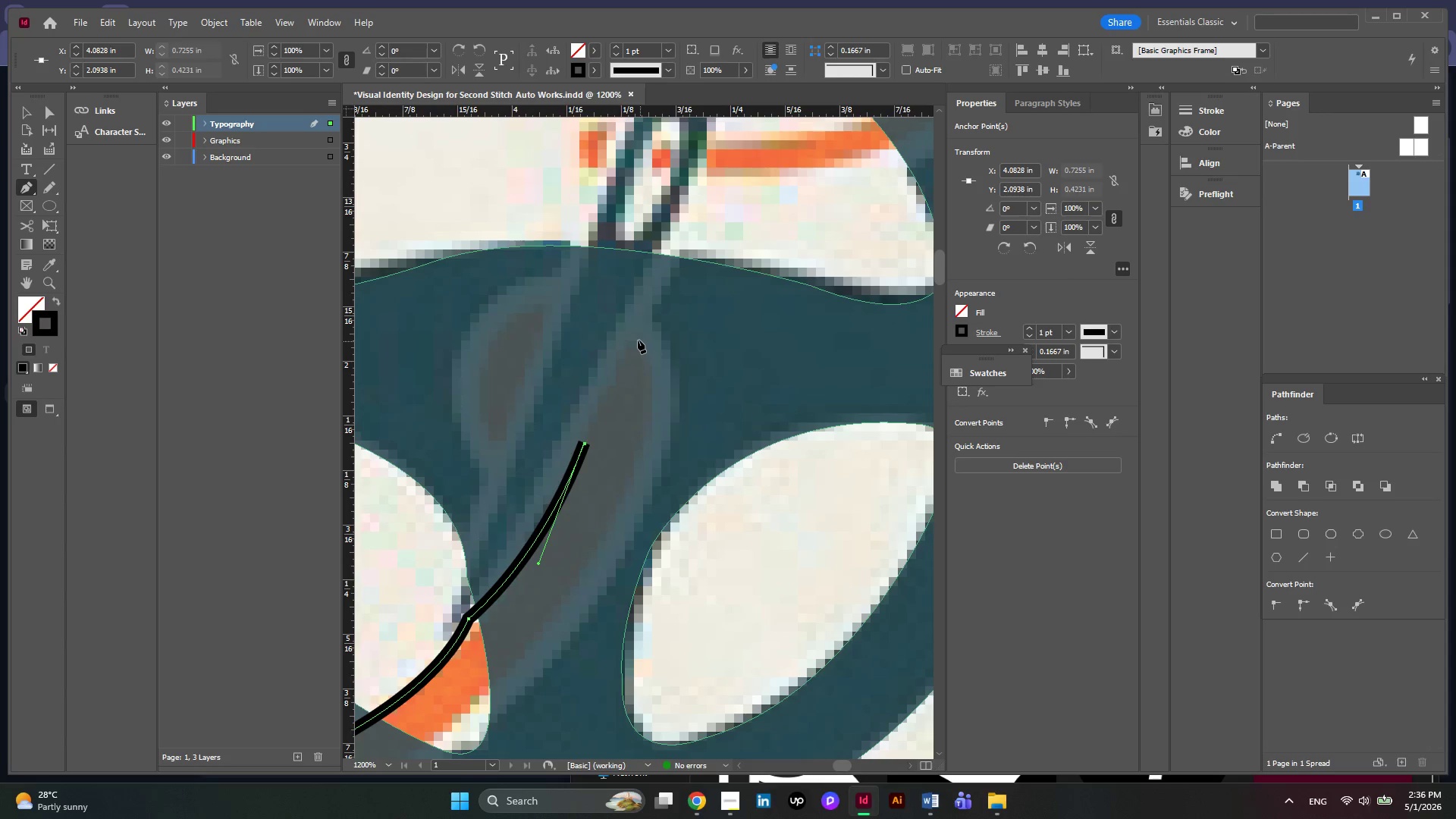 
left_click([637, 338])
 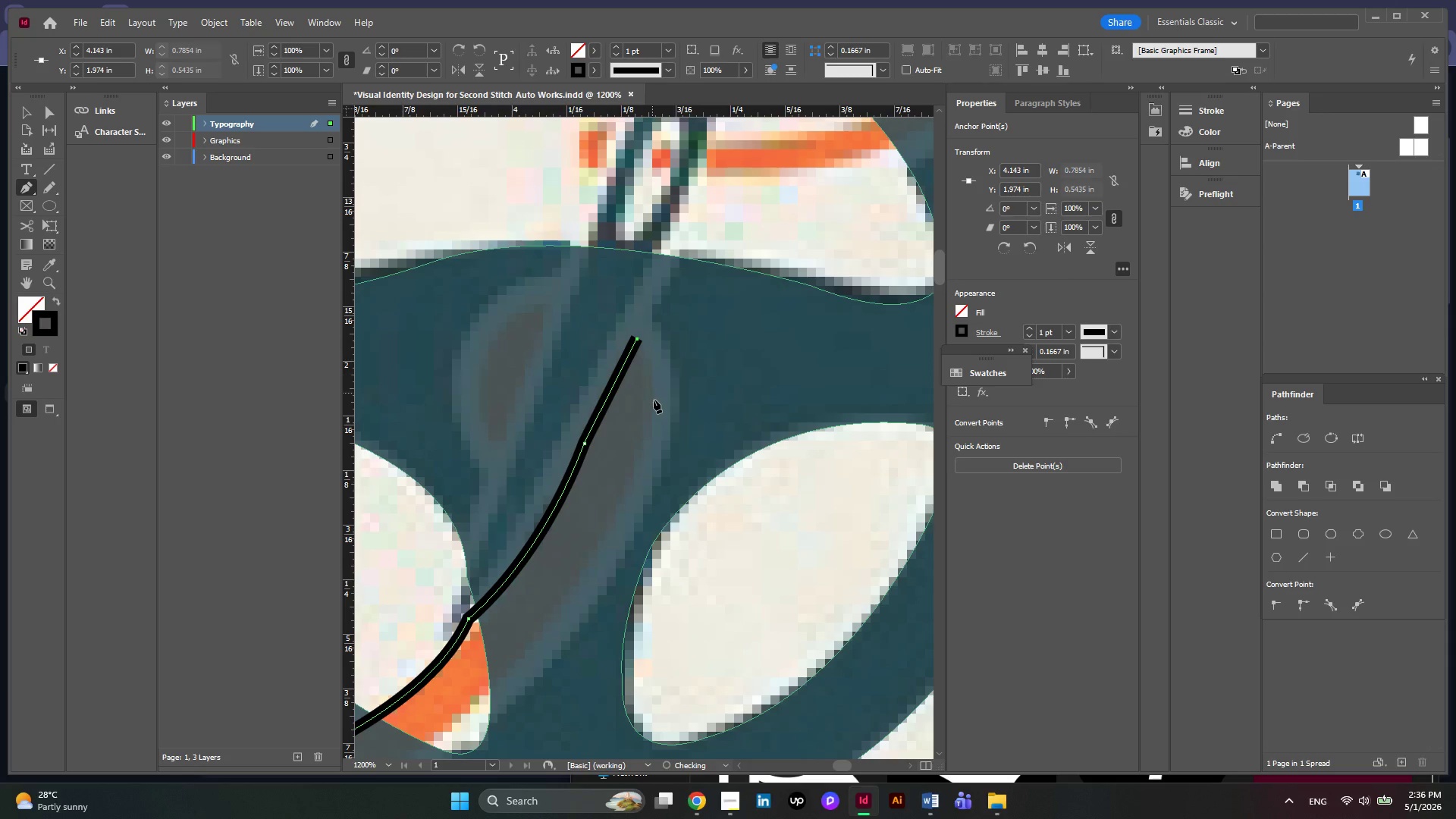 
key(Alt+AltLeft)
 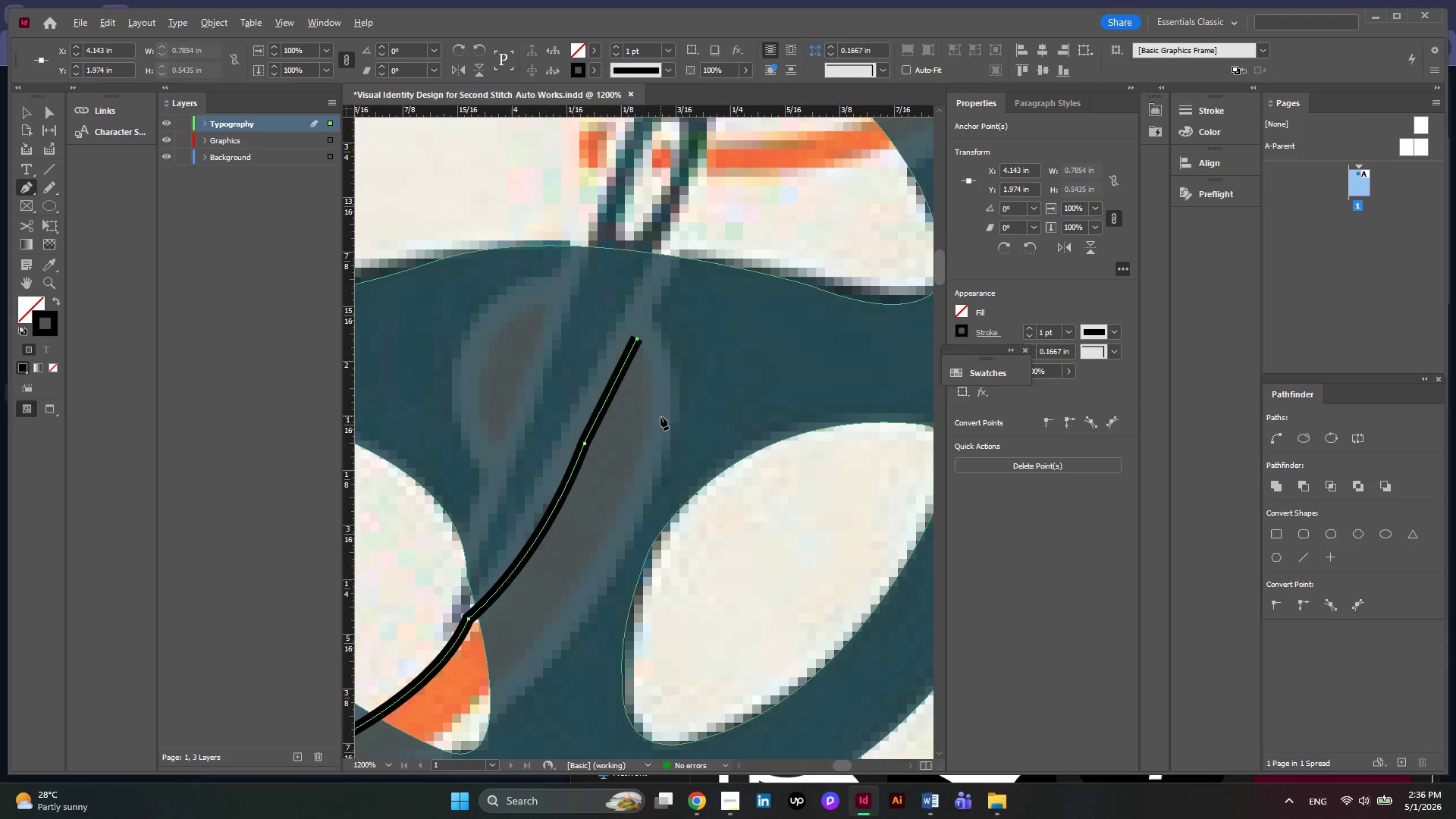 
scroll: coordinate [661, 416], scroll_direction: down, amount: 3.0
 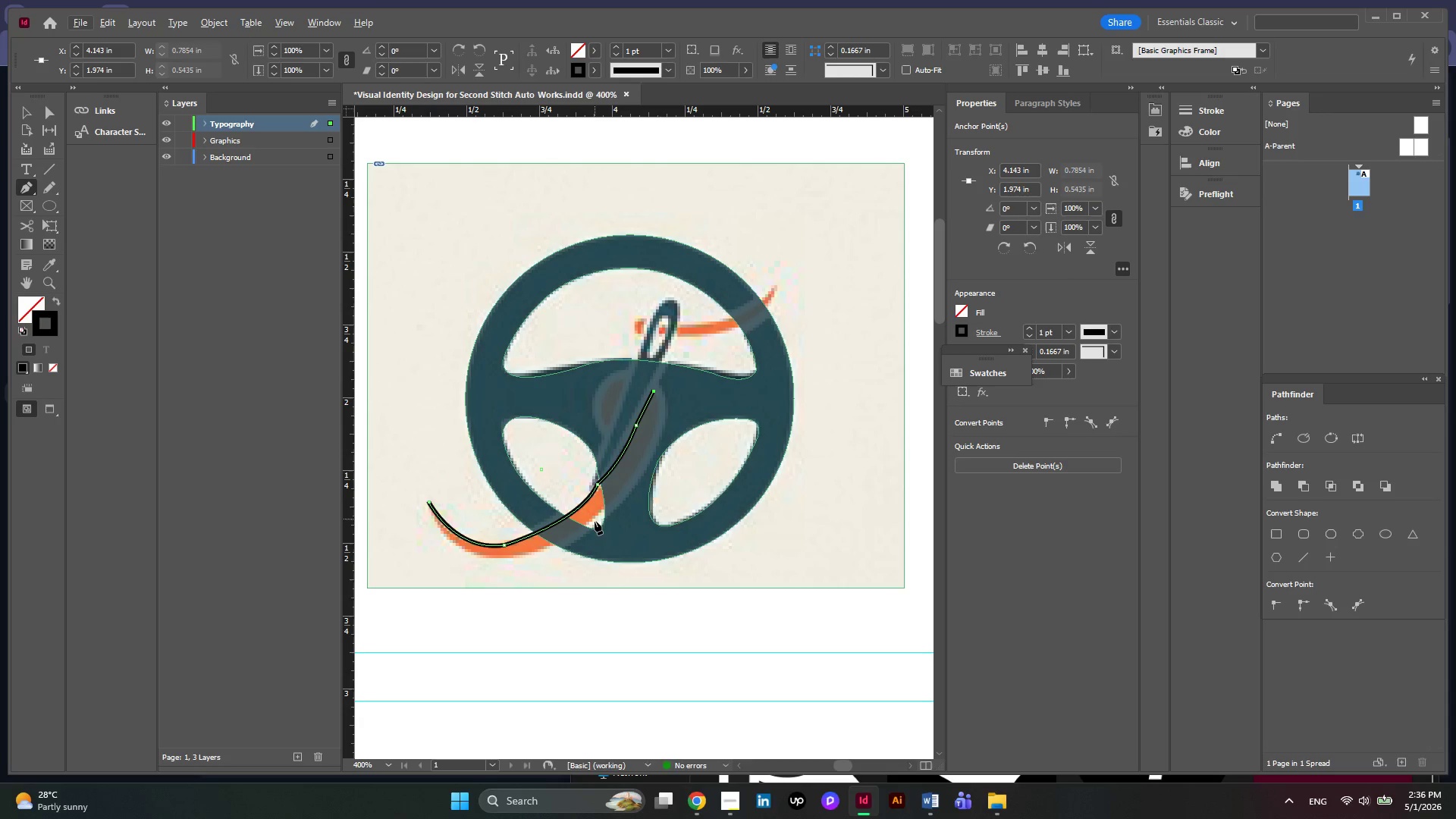 
wait(5.08)
 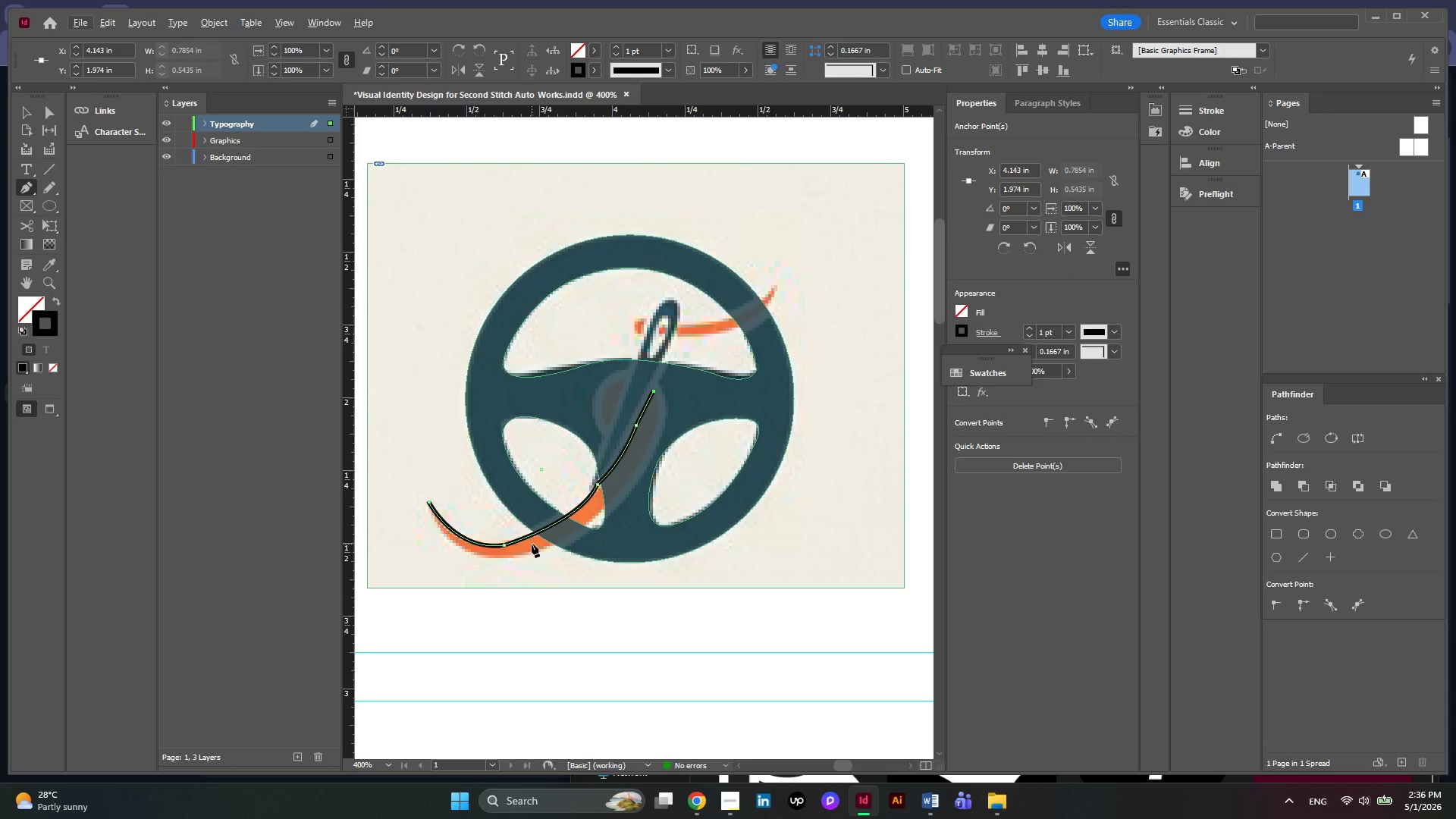 
left_click_drag(start_coordinate=[594, 517], to_coordinate=[515, 579])
 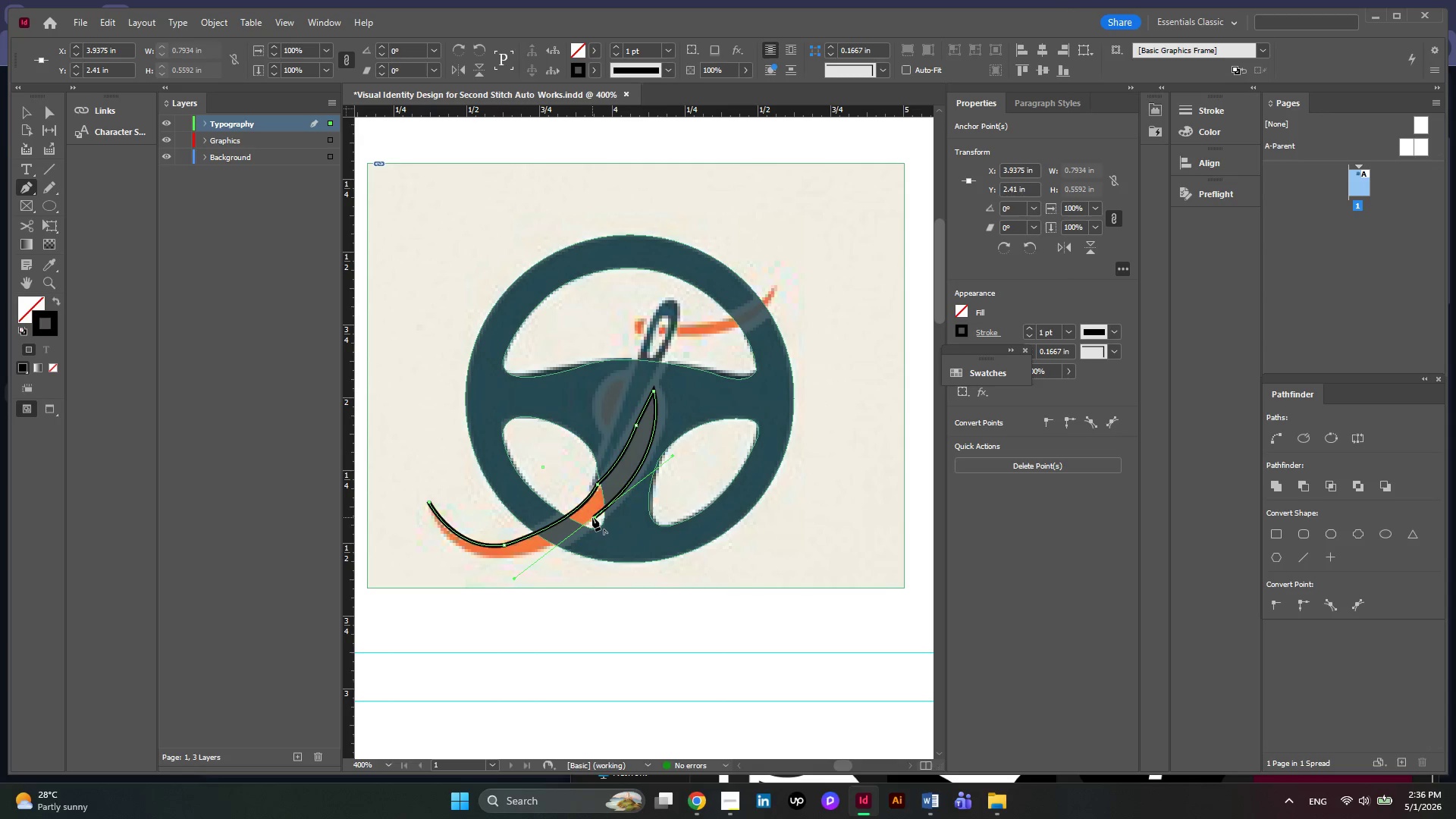 
left_click([592, 517])
 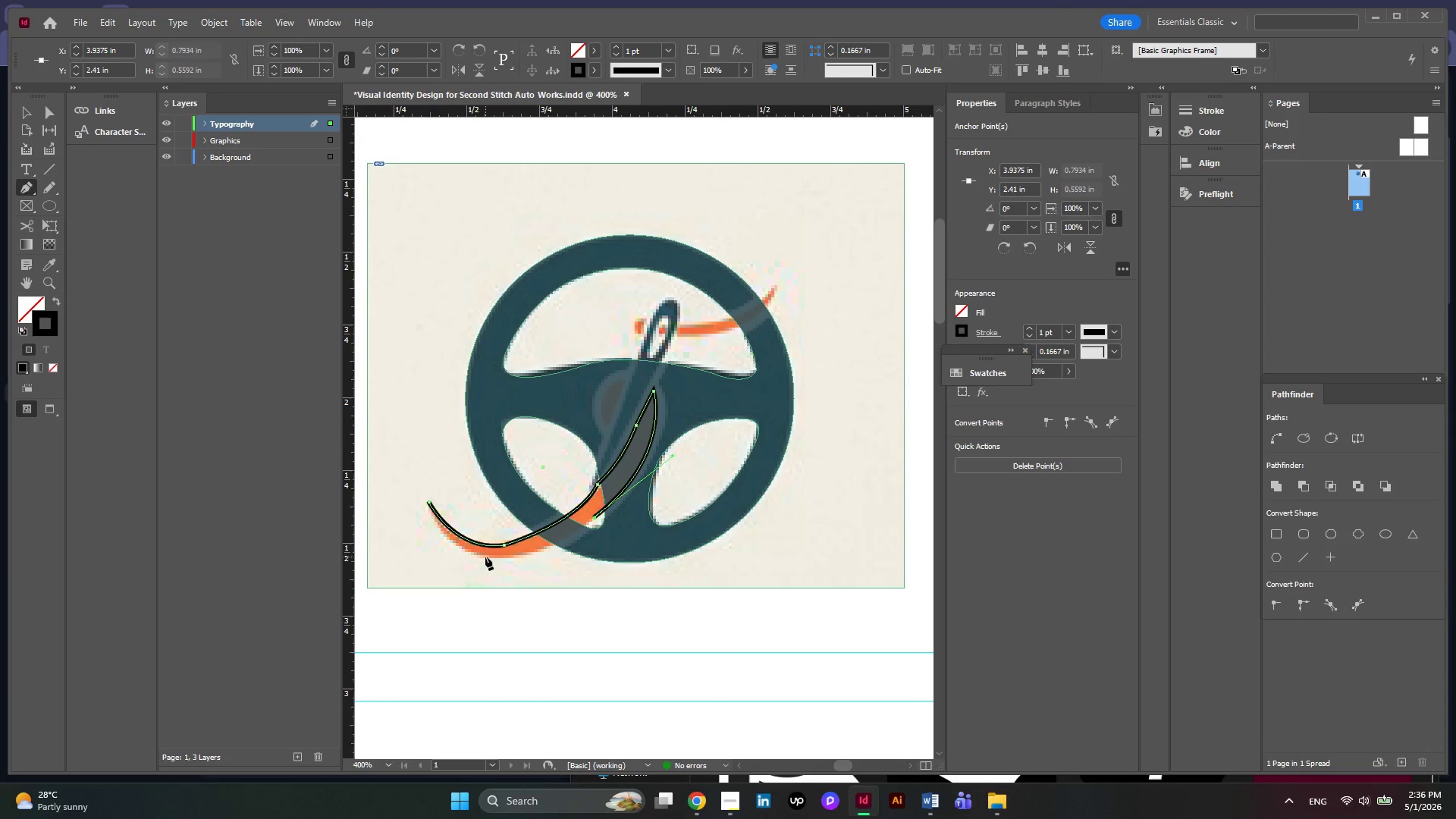 
left_click_drag(start_coordinate=[485, 557], to_coordinate=[425, 546])
 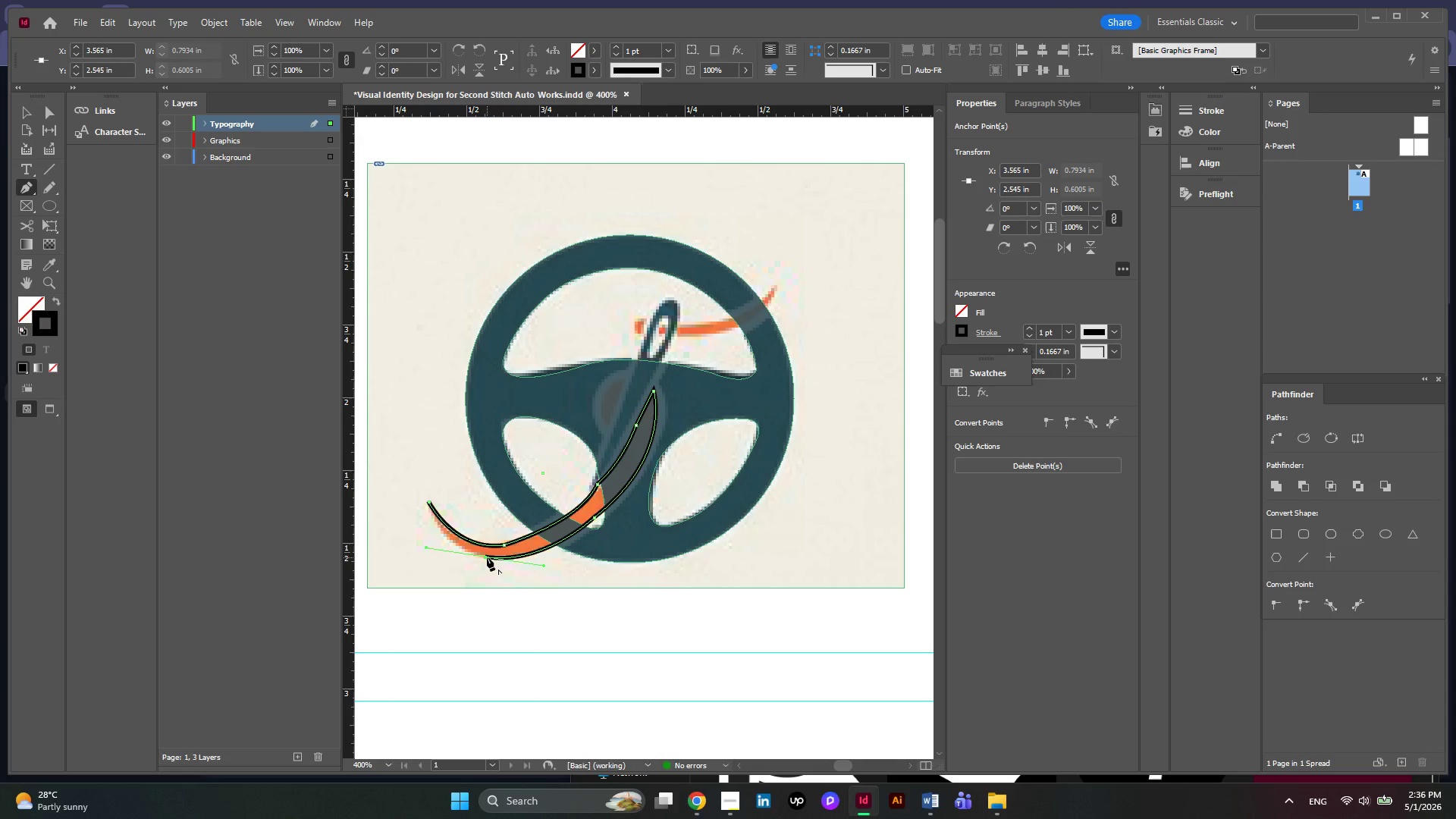 
left_click([487, 557])
 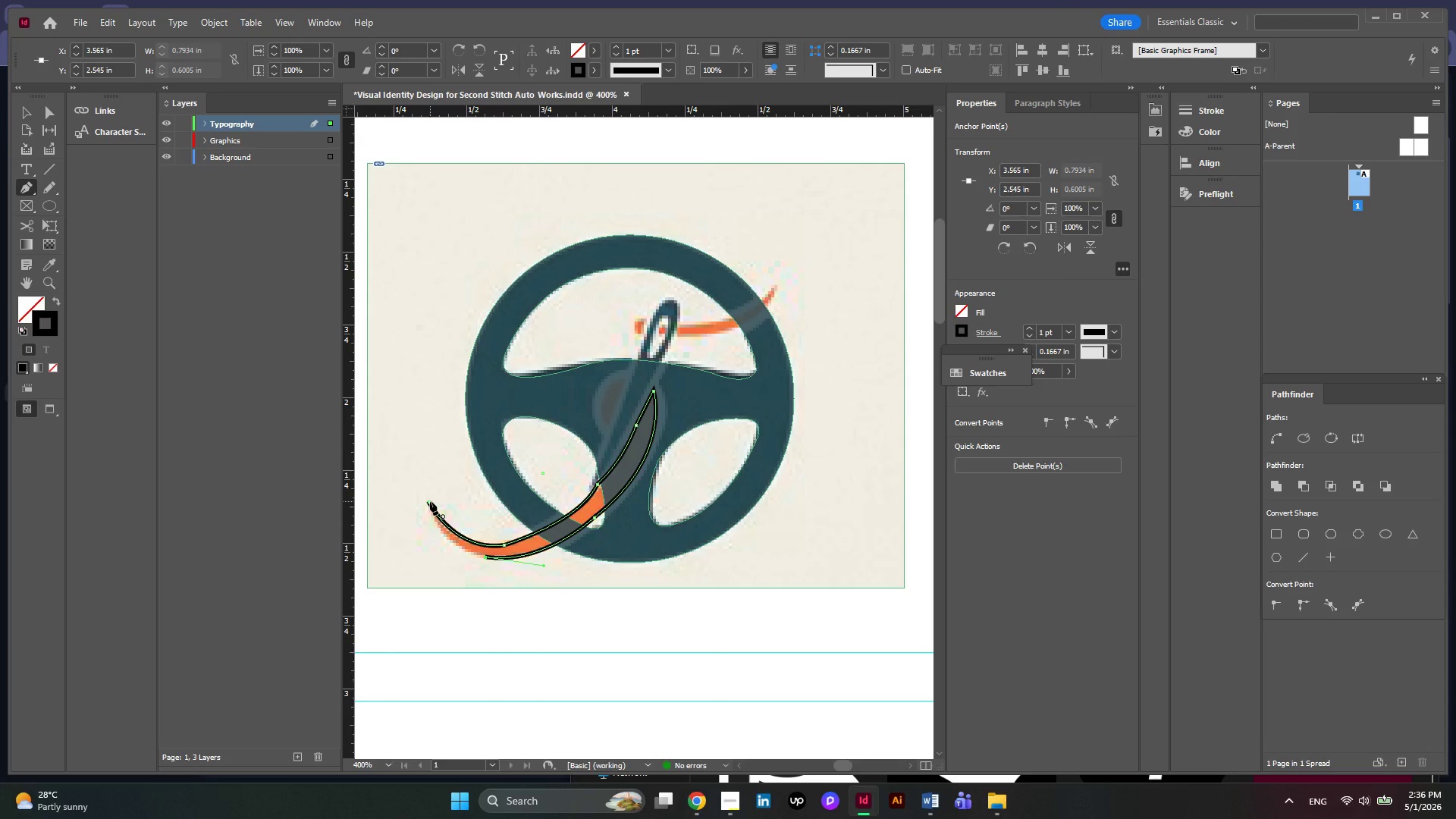 
left_click_drag(start_coordinate=[430, 501], to_coordinate=[432, 552])
 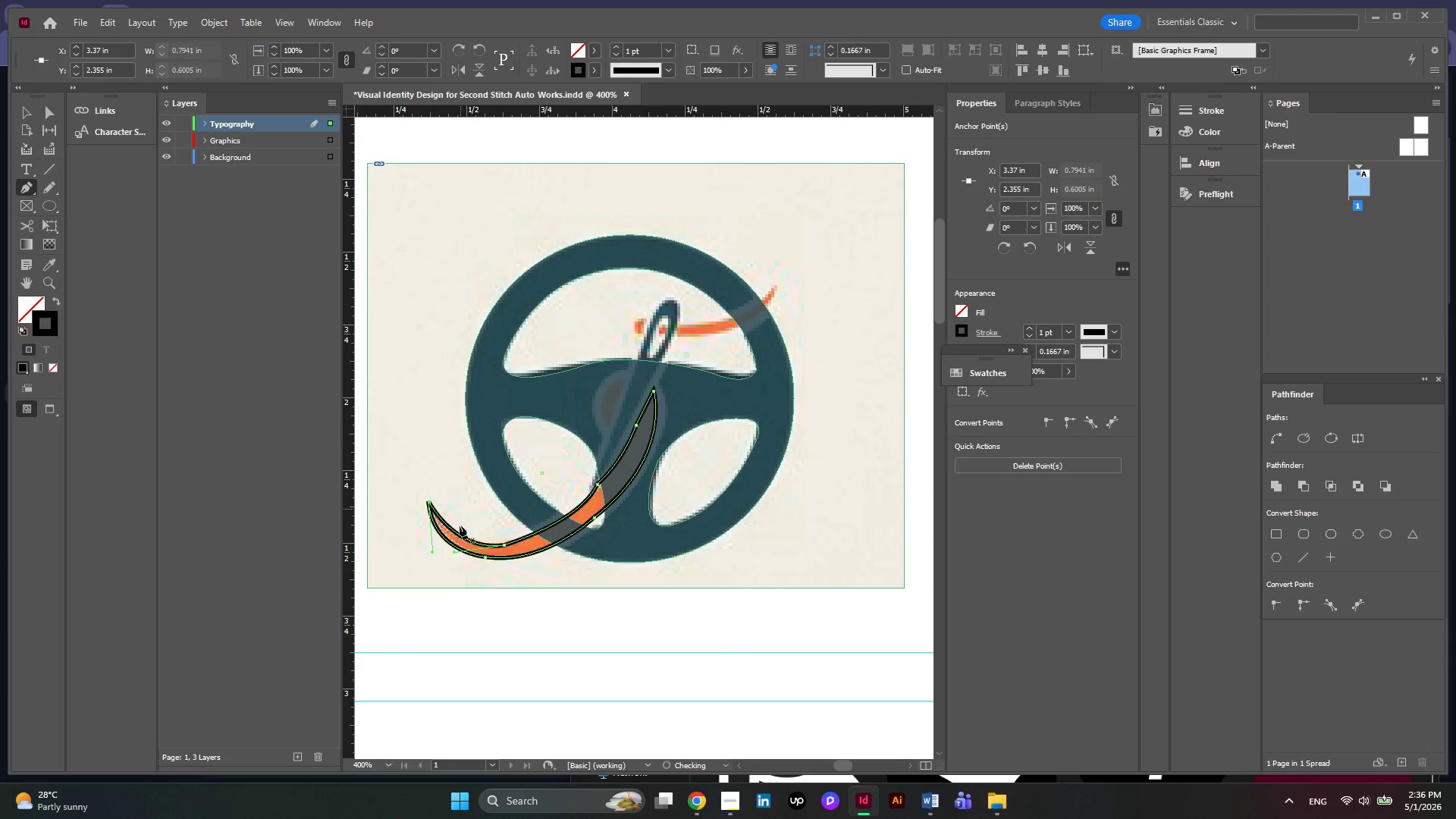 
hold_key(key=AltLeft, duration=0.31)
scroll: coordinate [460, 557], scroll_direction: up, amount: 2.0
 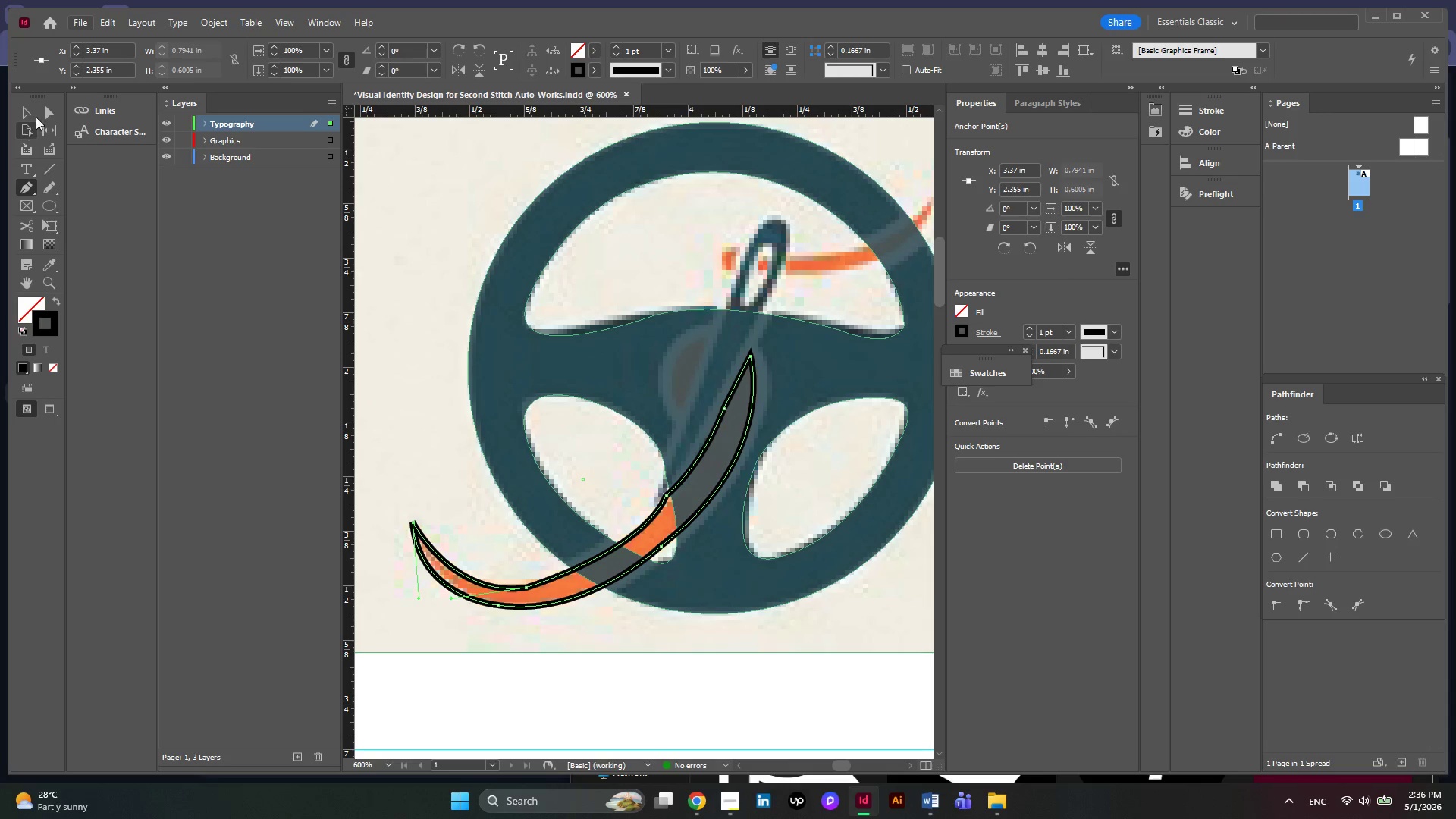 
left_click([42, 110])
 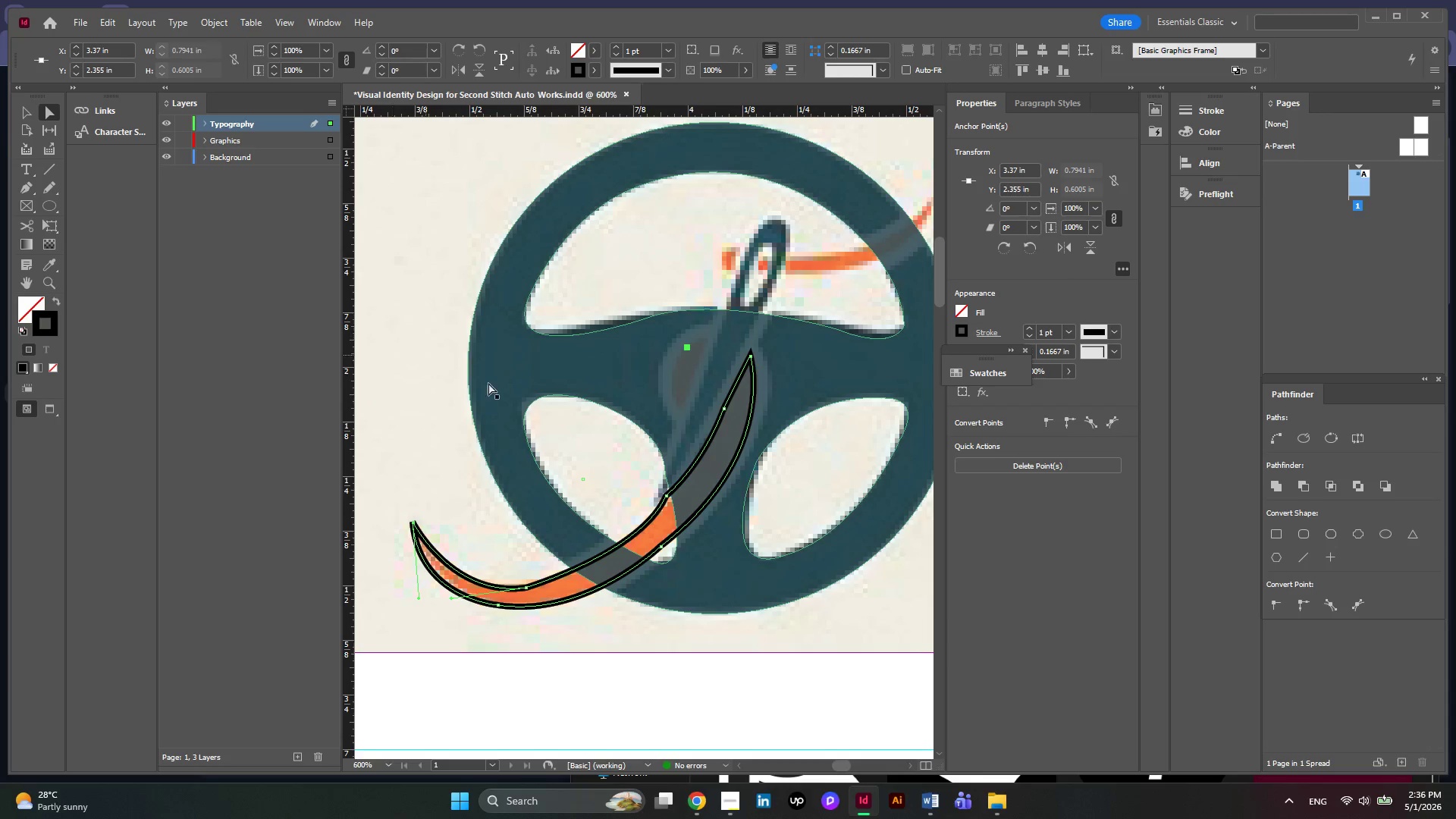 
key(Alt+AltLeft)
 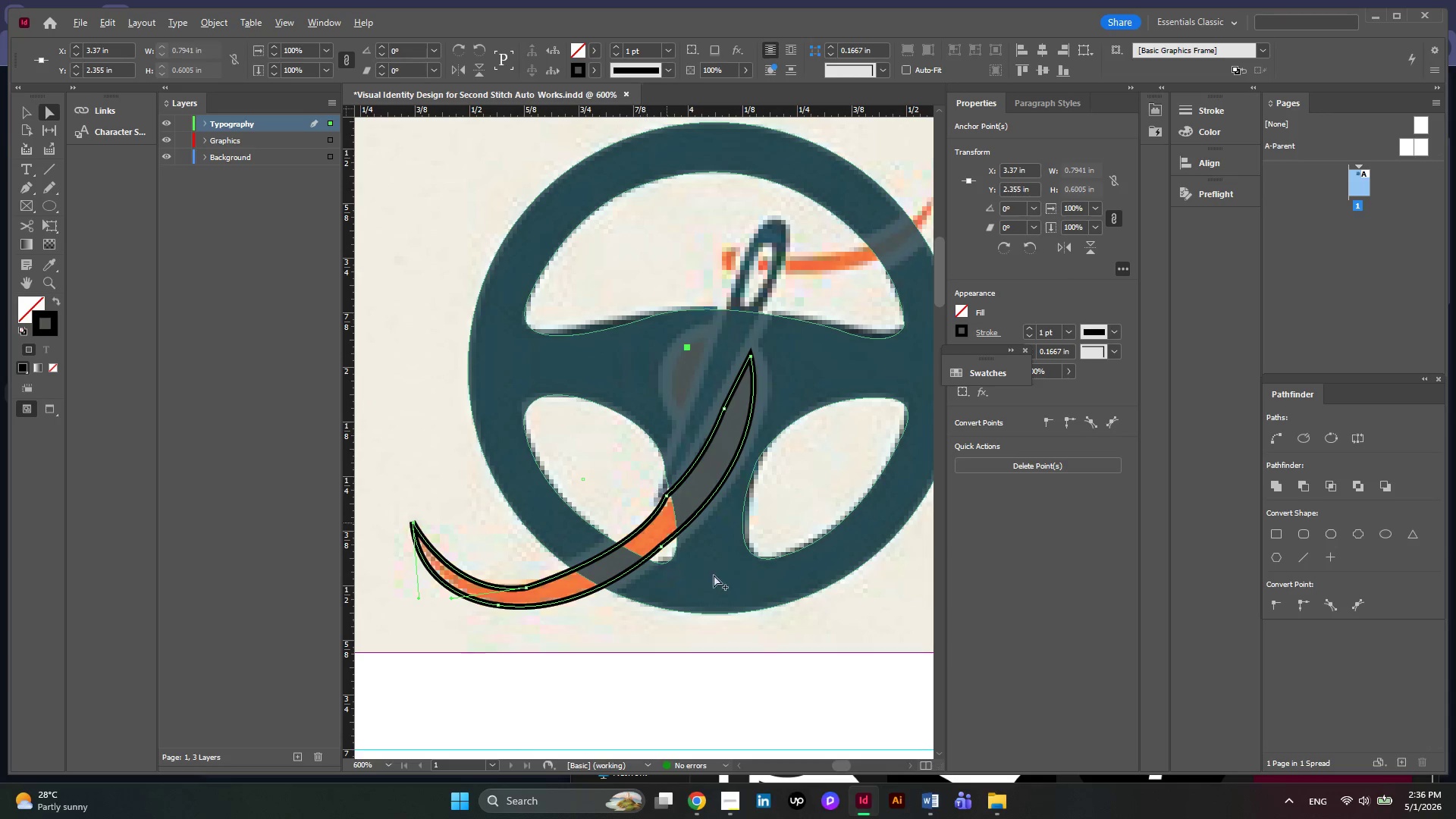 
scroll: coordinate [721, 581], scroll_direction: up, amount: 1.0
 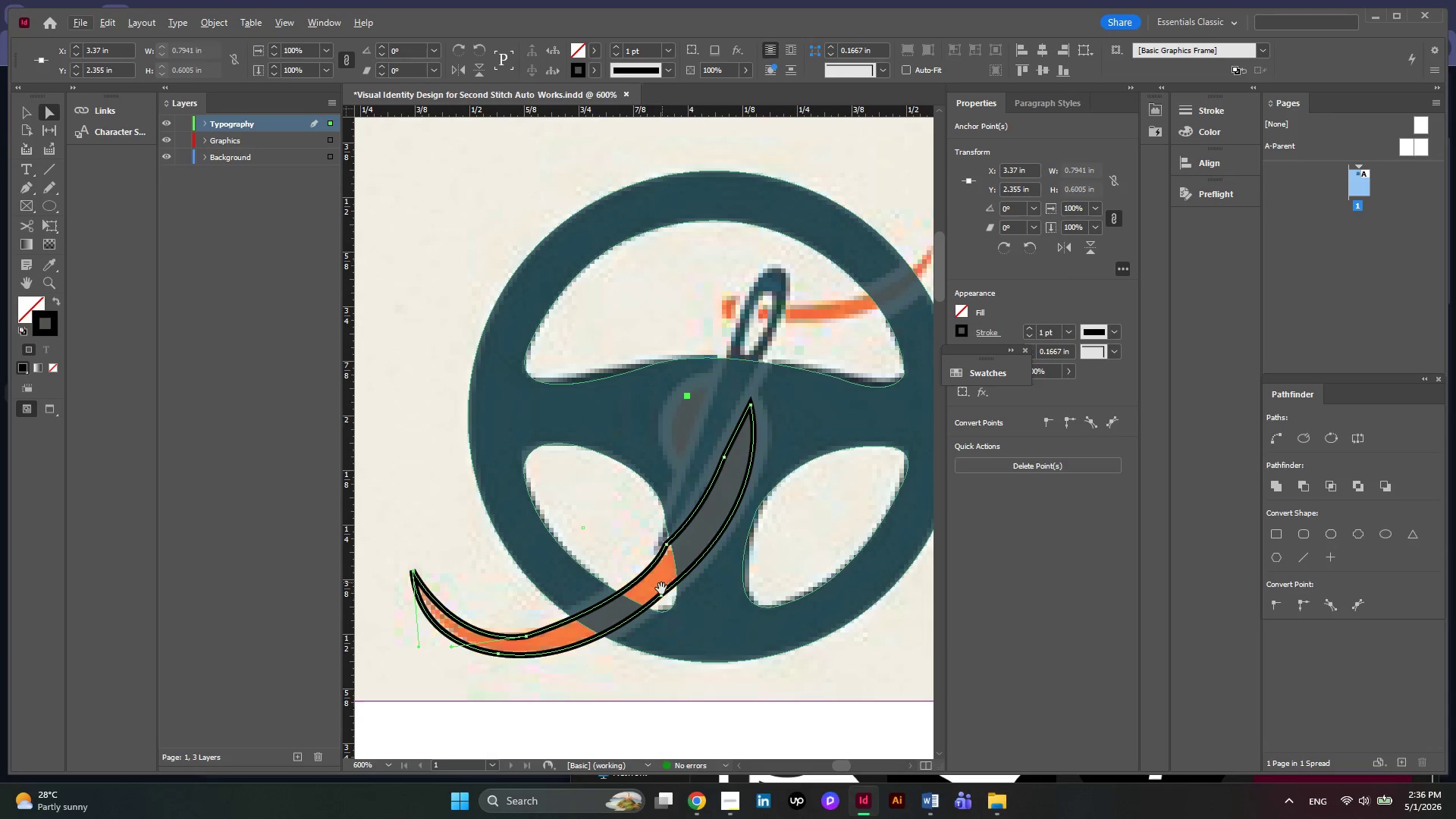 
key(Alt+AltLeft)
 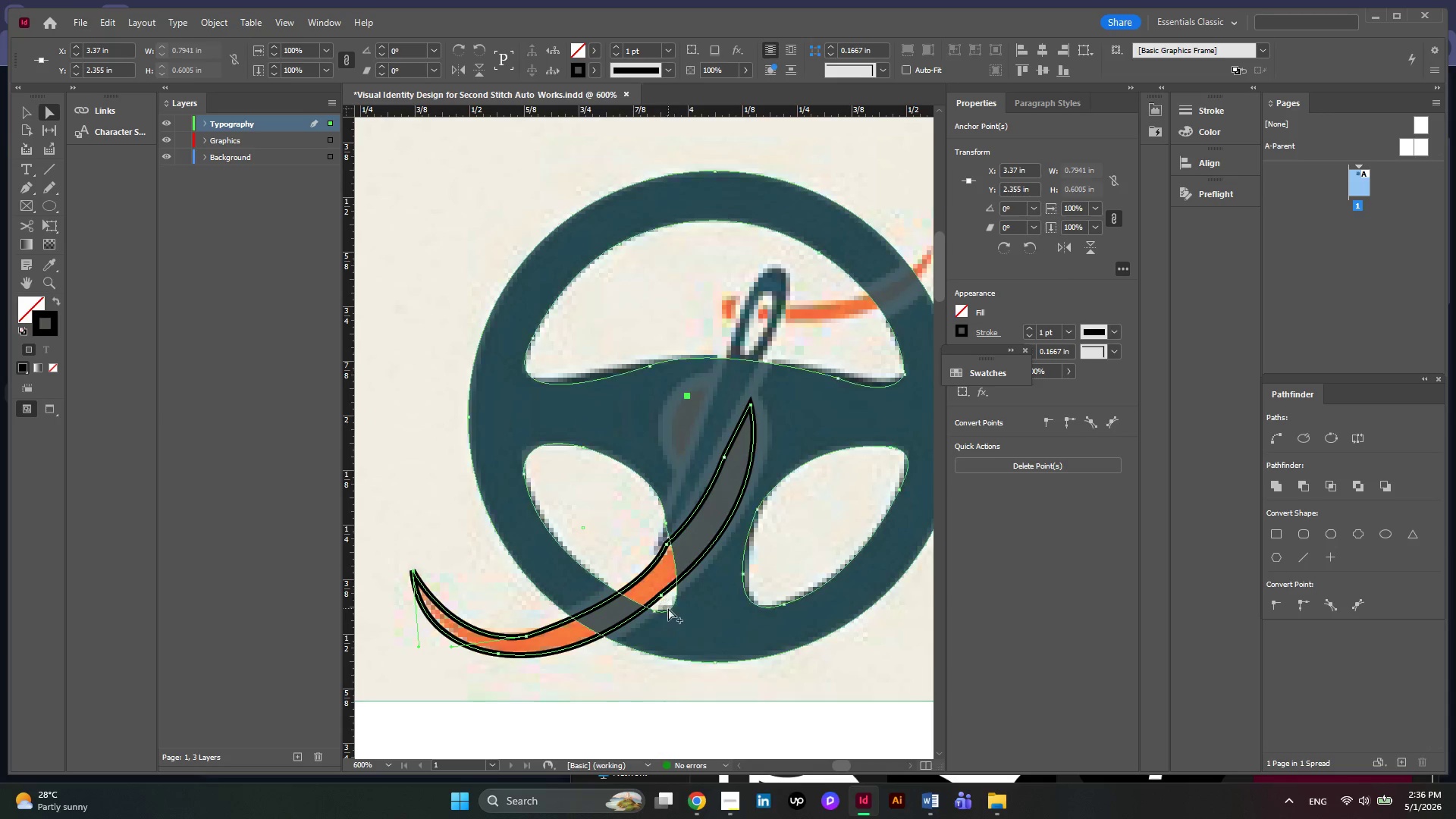 
scroll: coordinate [668, 608], scroll_direction: up, amount: 1.0
 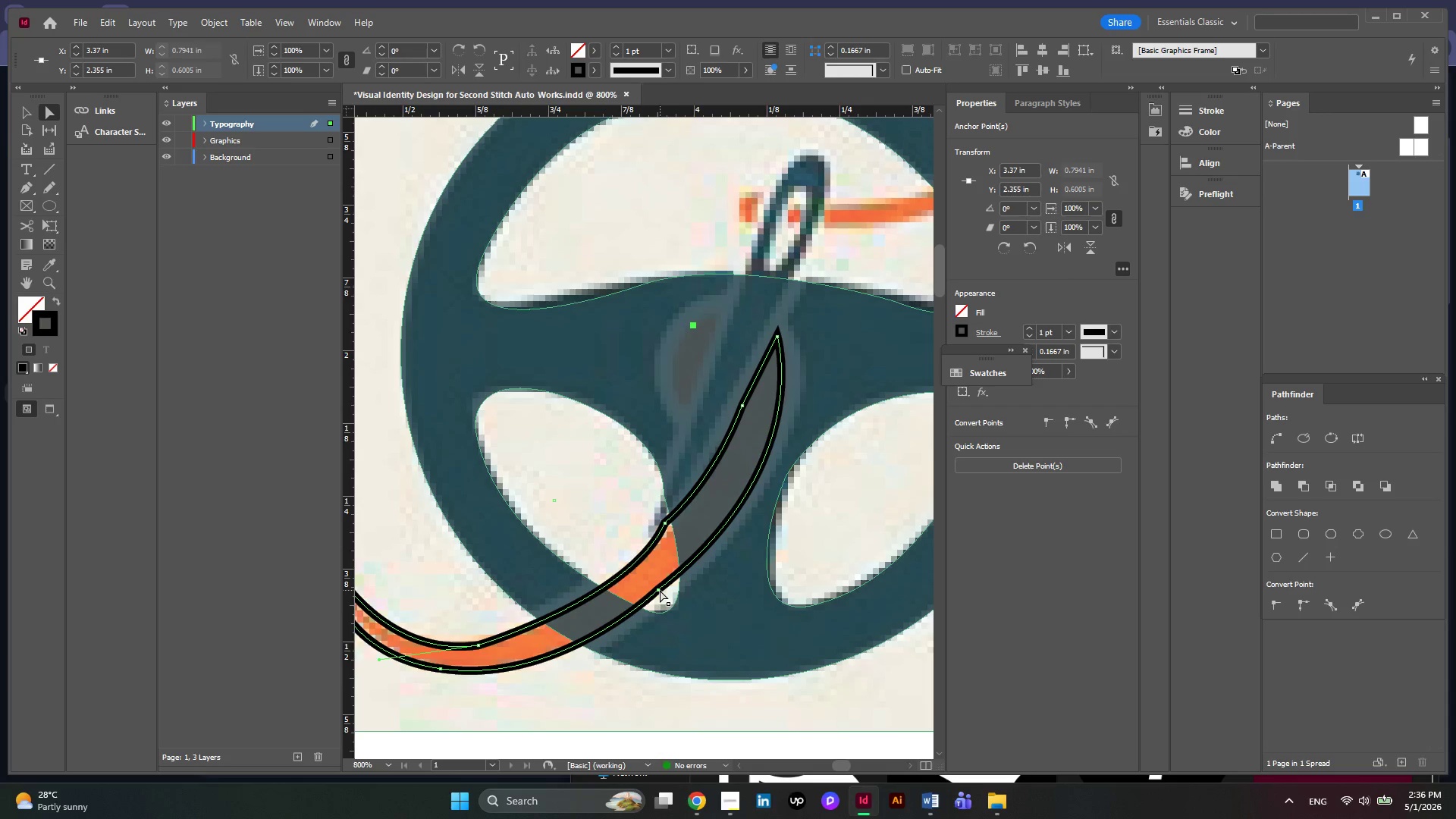 
left_click([660, 590])
 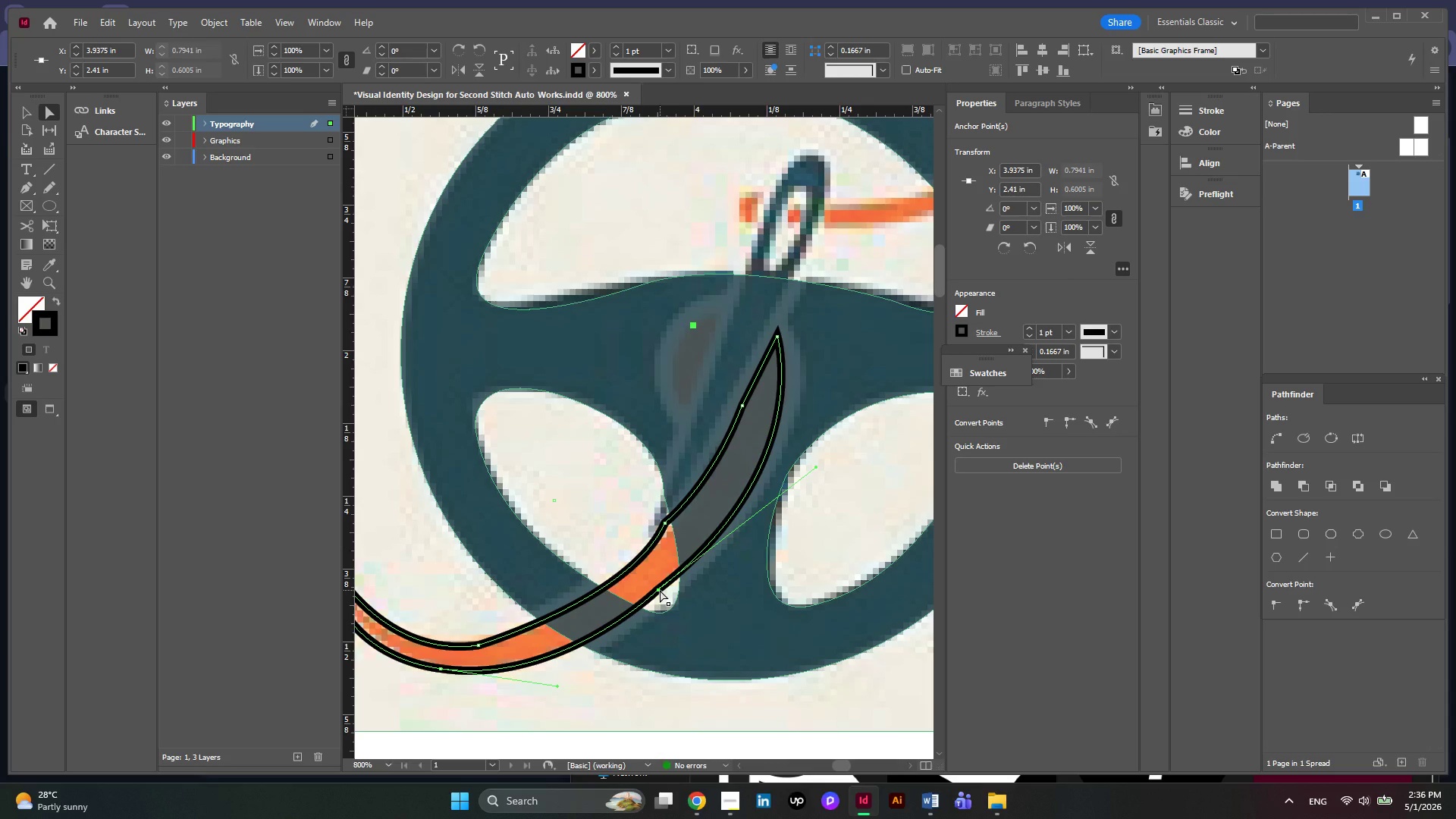 
left_click_drag(start_coordinate=[660, 590], to_coordinate=[660, 595])
 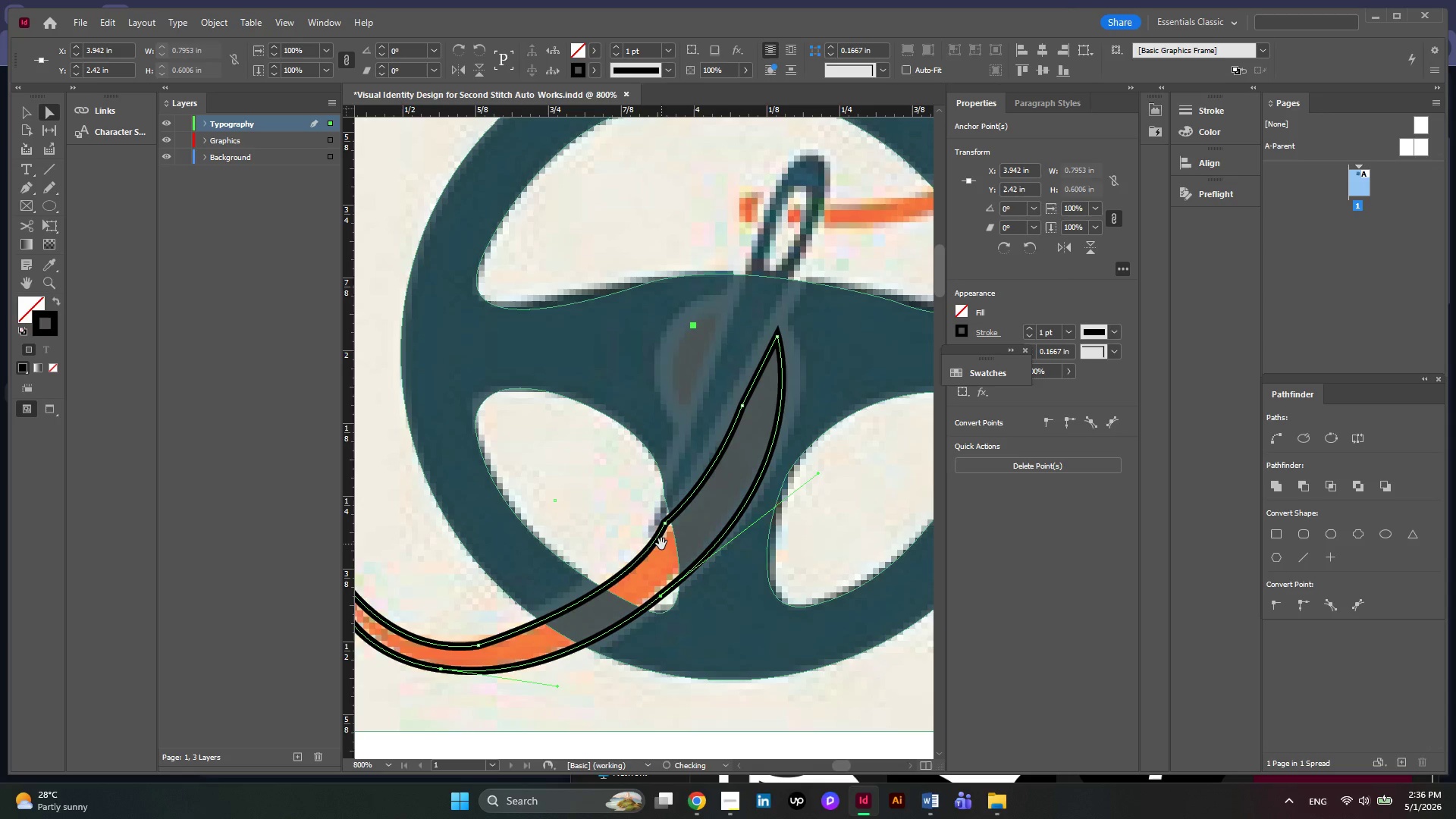 
hold_key(key=AltLeft, duration=0.55)
 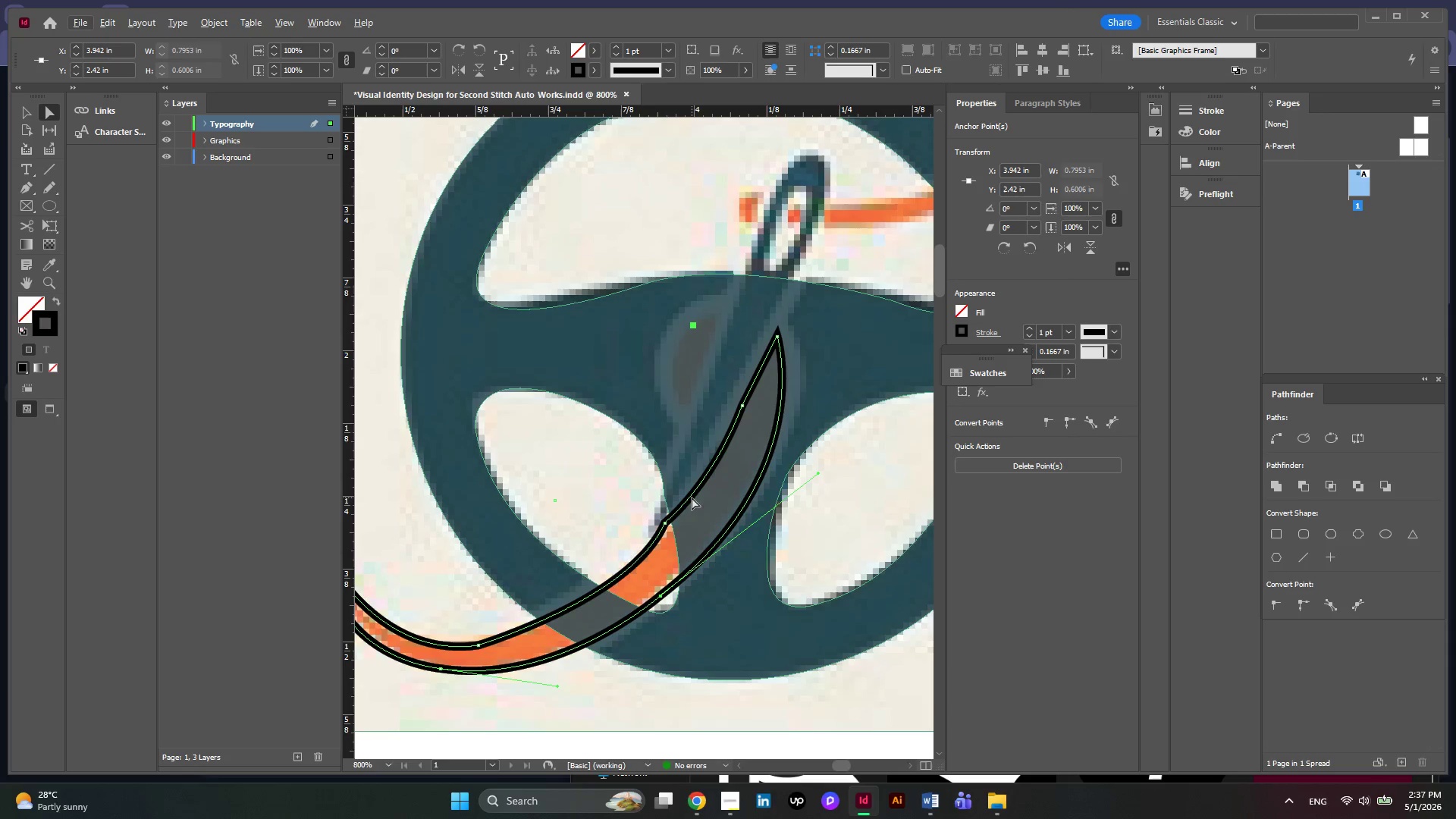 
hold_key(key=AltLeft, duration=0.34)
scroll: coordinate [692, 497], scroll_direction: down, amount: 2.0
 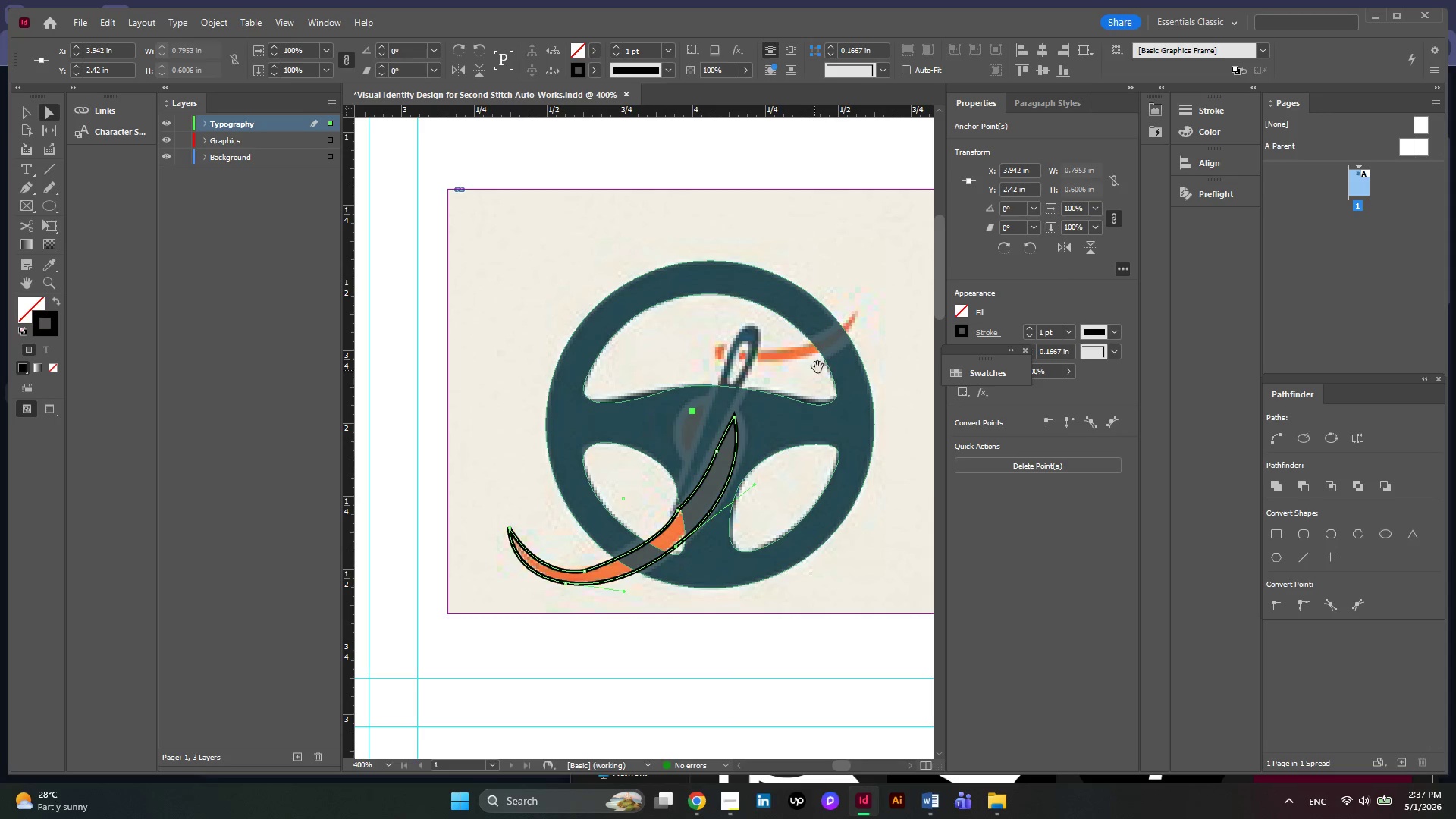 
hold_key(key=AltLeft, duration=0.42)
scroll: coordinate [887, 348], scroll_direction: up, amount: 2.0
 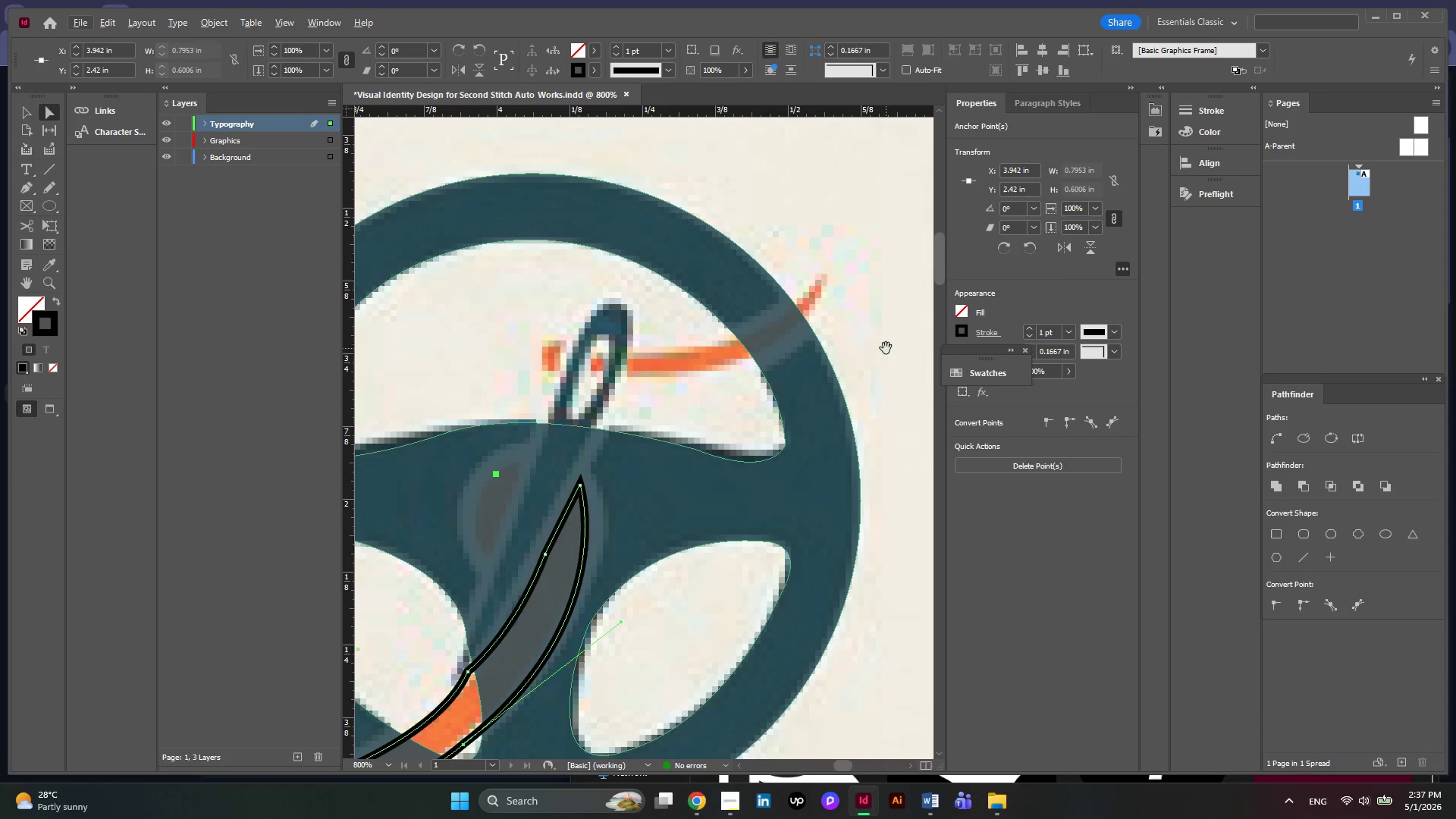 
hold_key(key=AltLeft, duration=0.42)
scroll: coordinate [882, 348], scroll_direction: up, amount: 1.0
 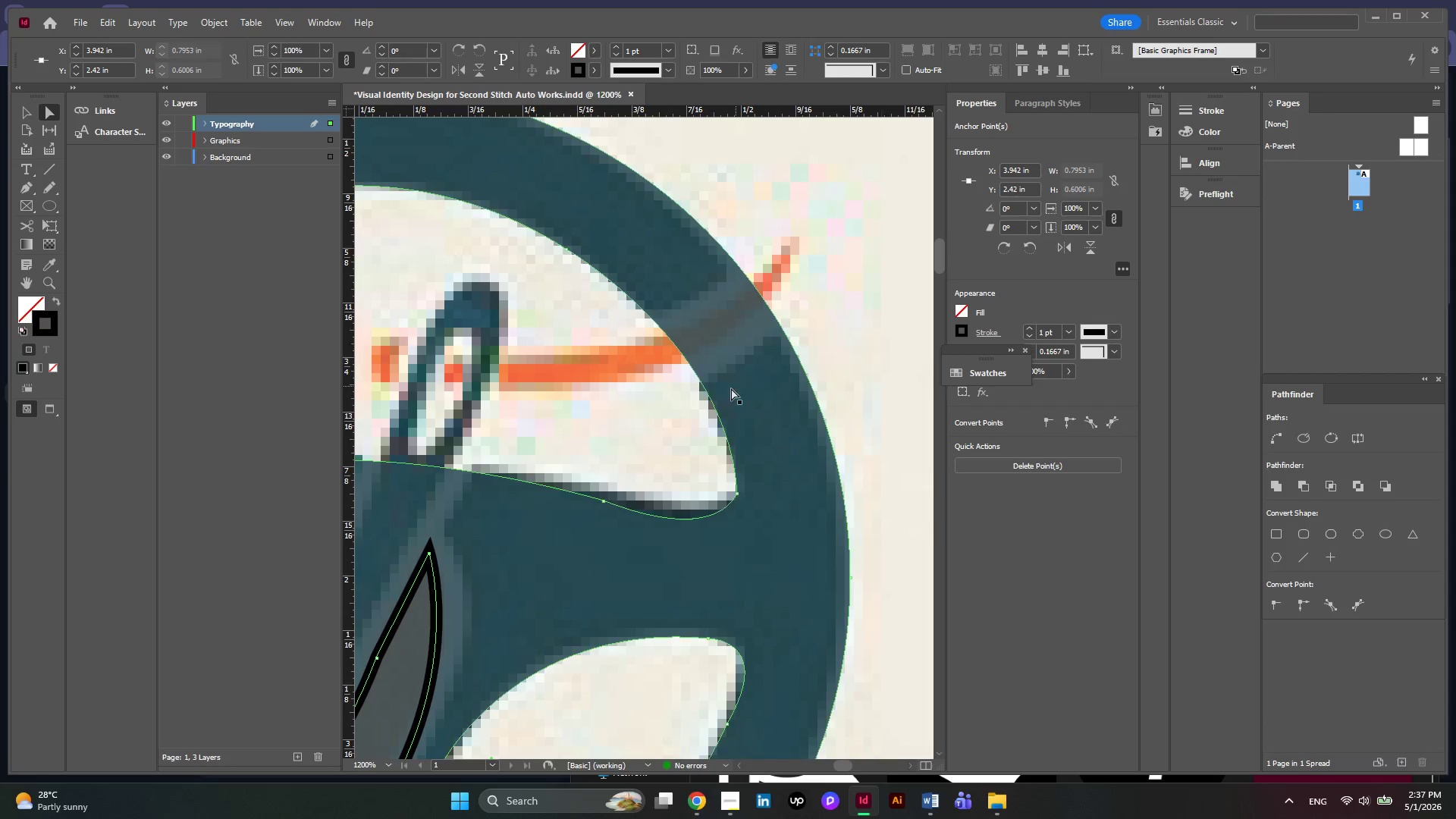 
hold_key(key=AltLeft, duration=0.41)
scroll: coordinate [730, 389], scroll_direction: down, amount: 1.0
 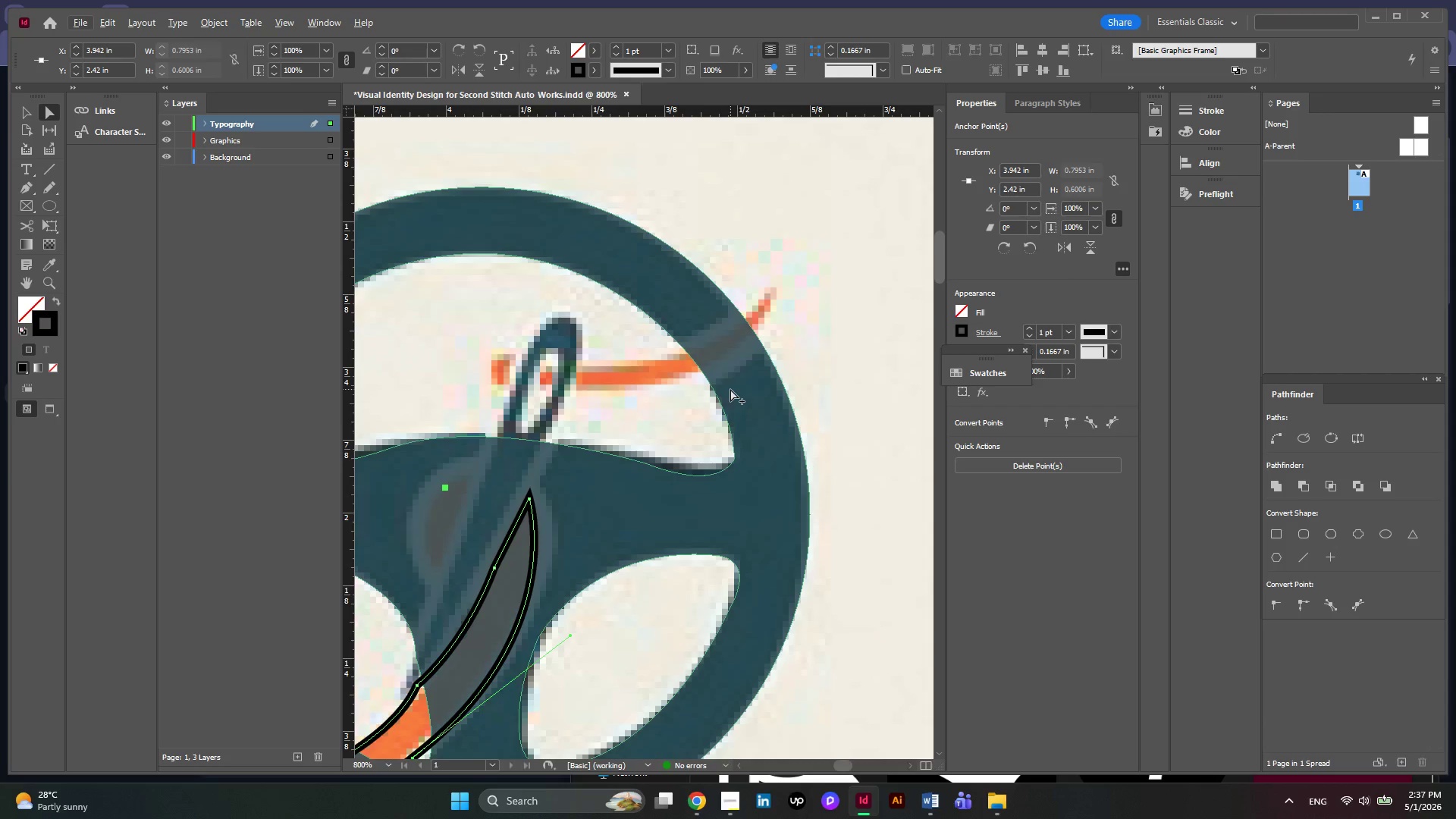 
key(Alt+AltLeft)
 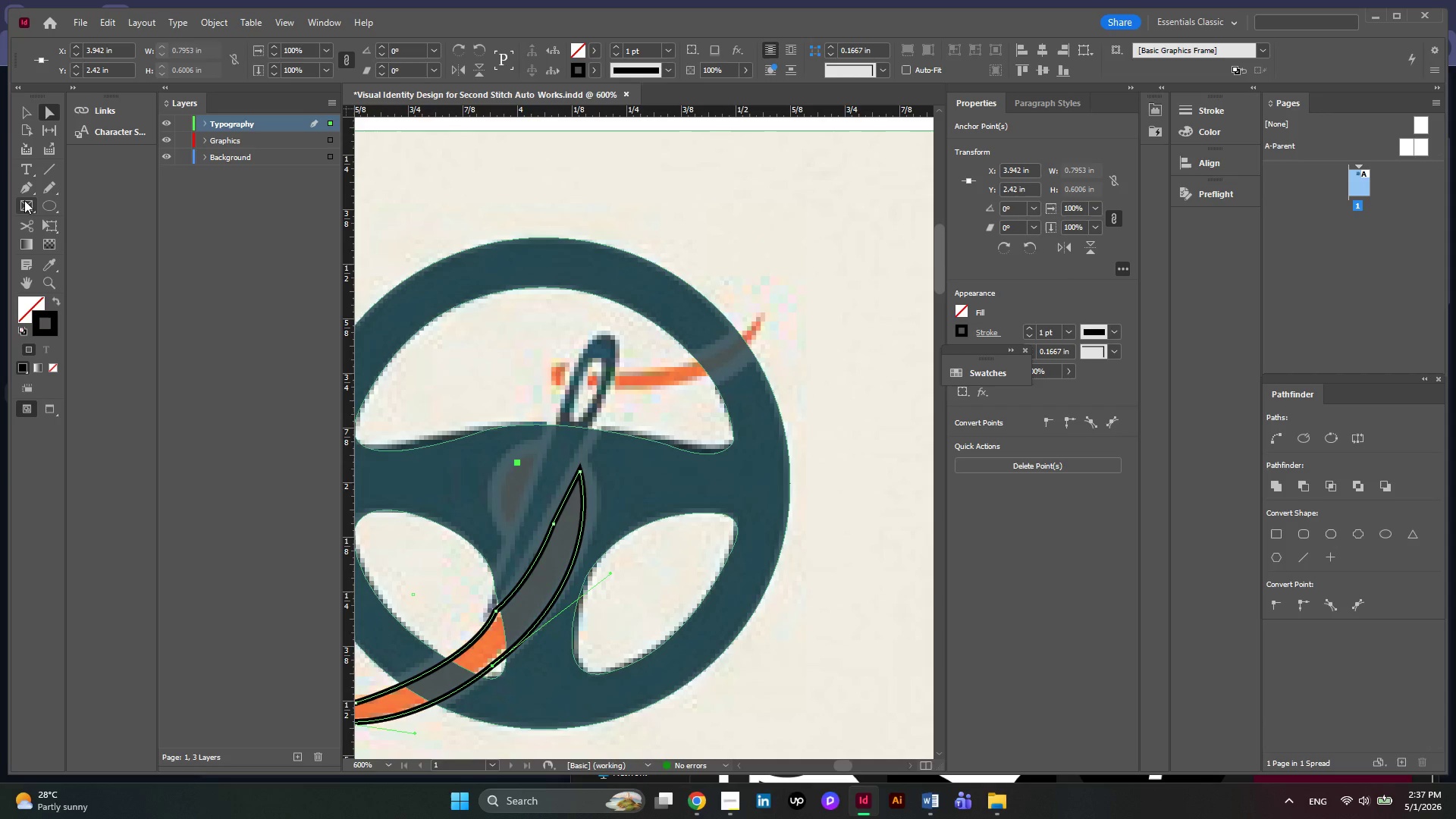 
left_click([25, 193])
 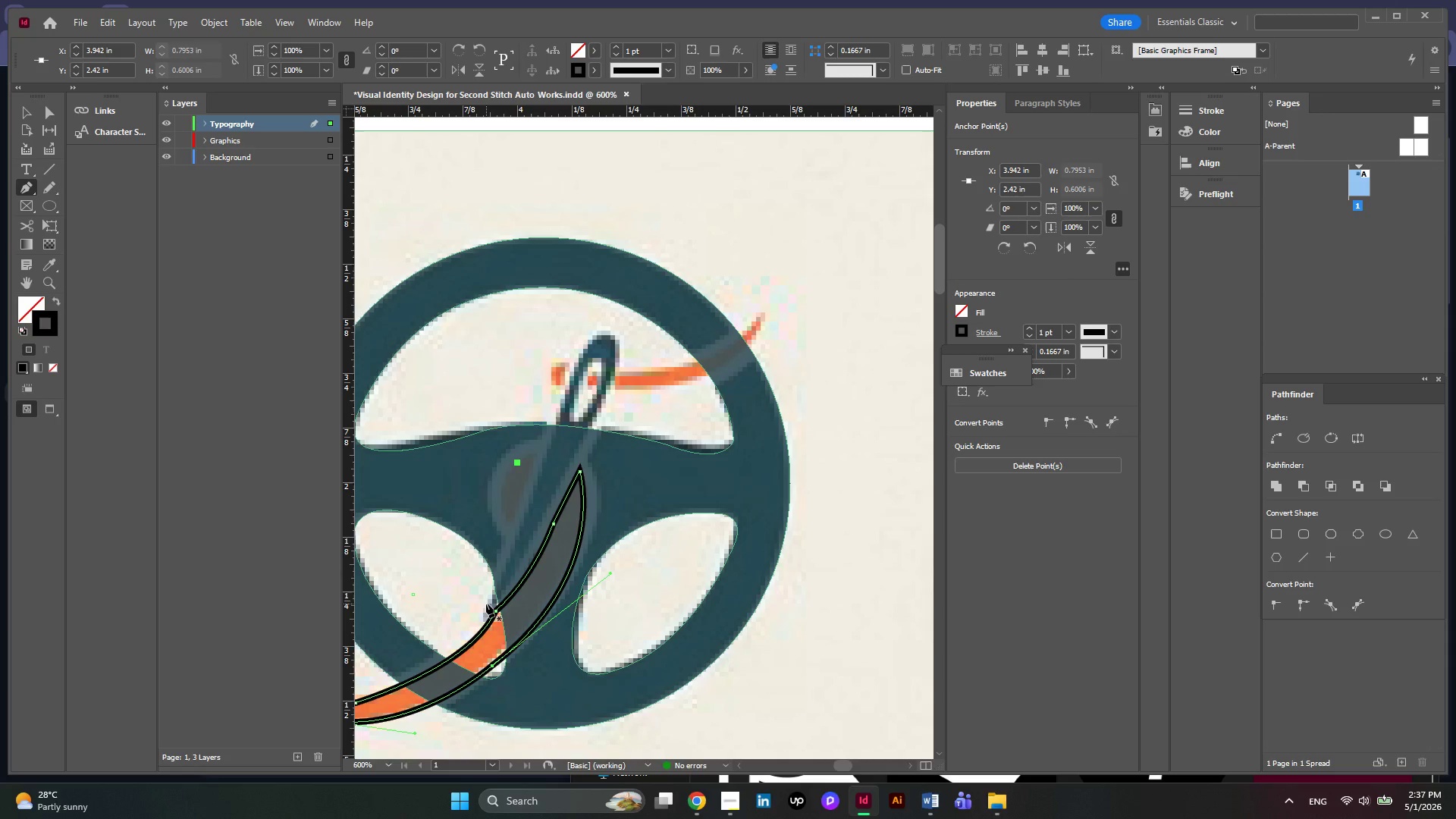 
left_click([482, 604])
 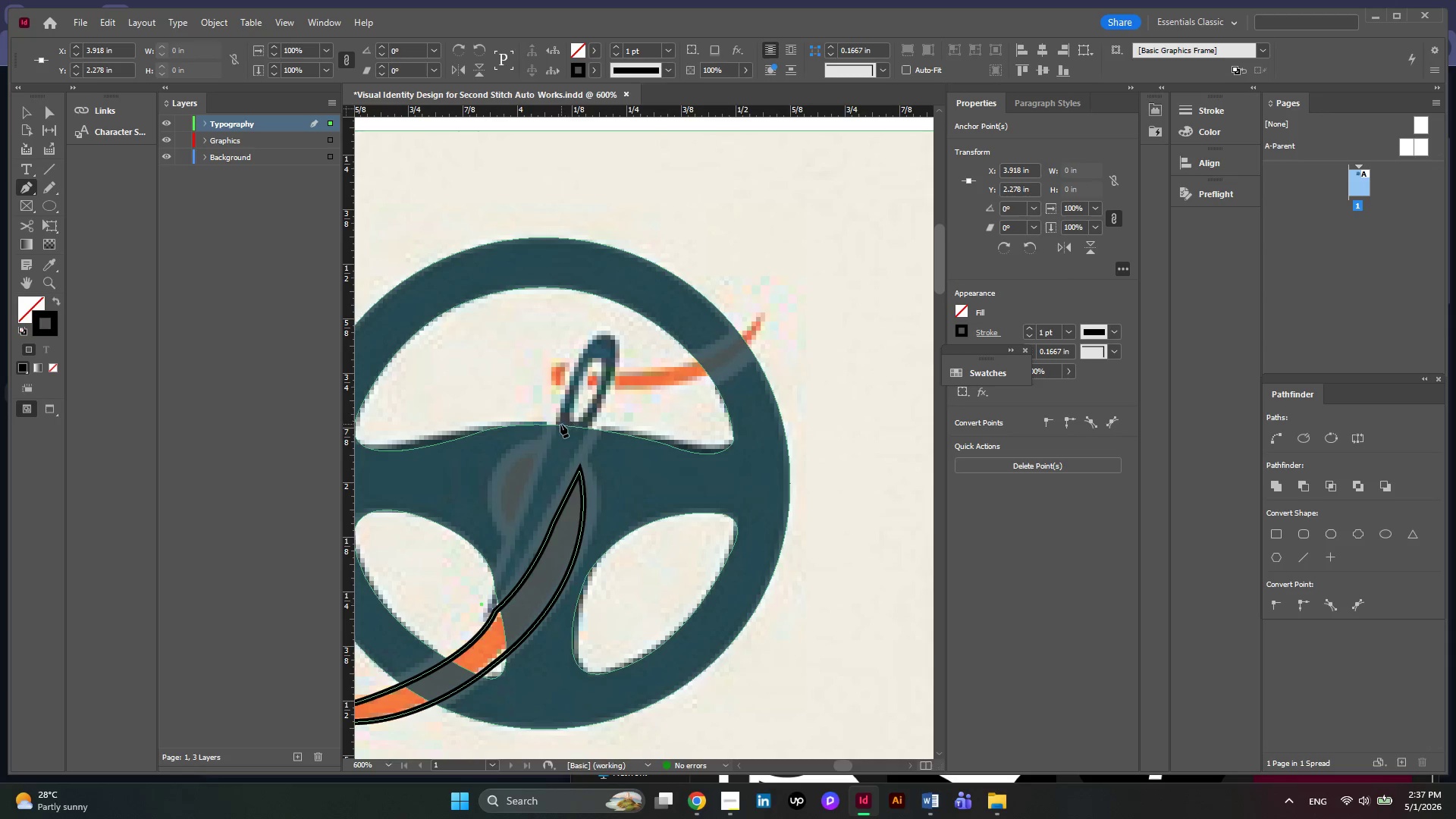 
left_click([558, 409])
 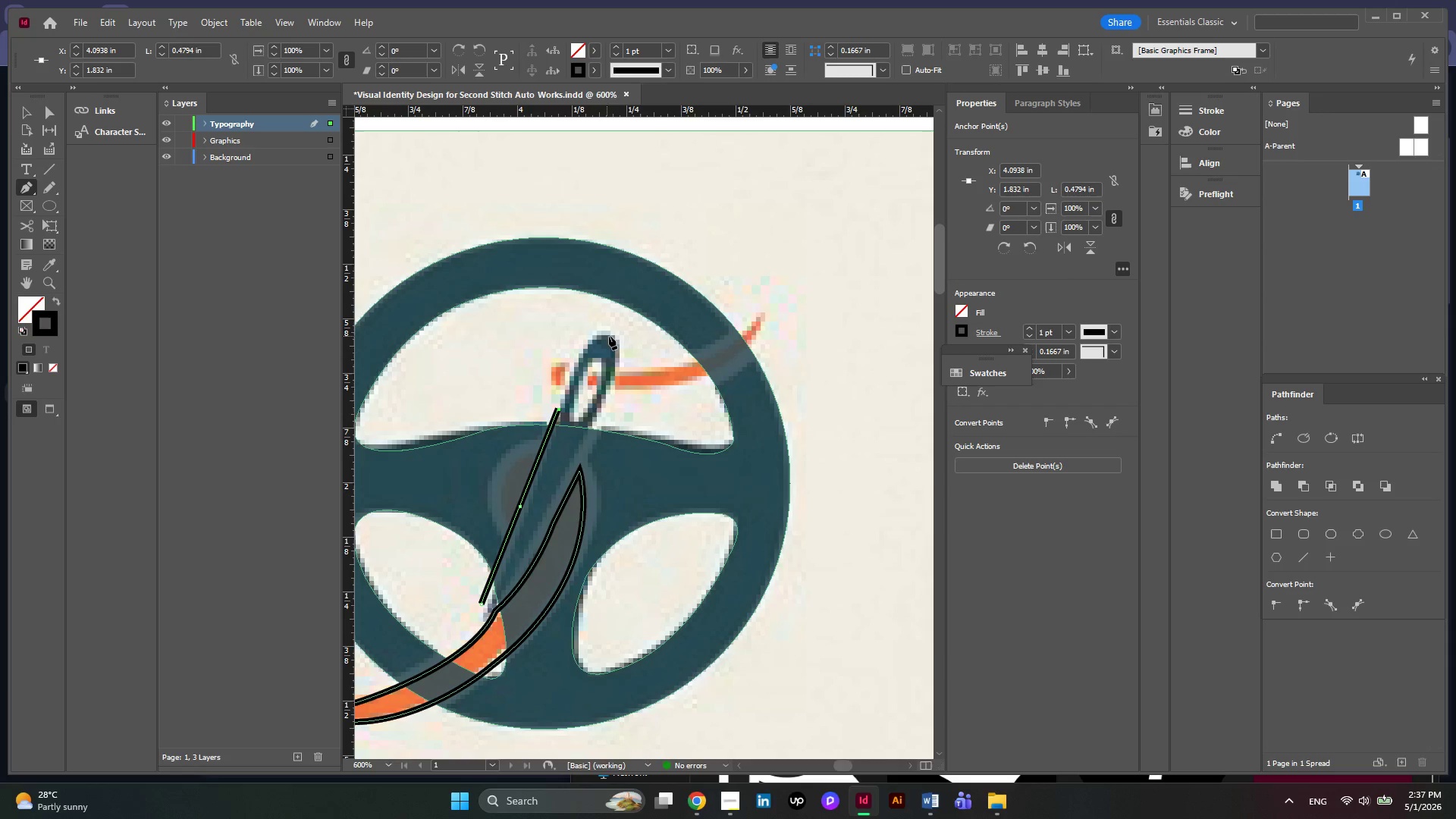 
left_click_drag(start_coordinate=[613, 336], to_coordinate=[642, 362])
 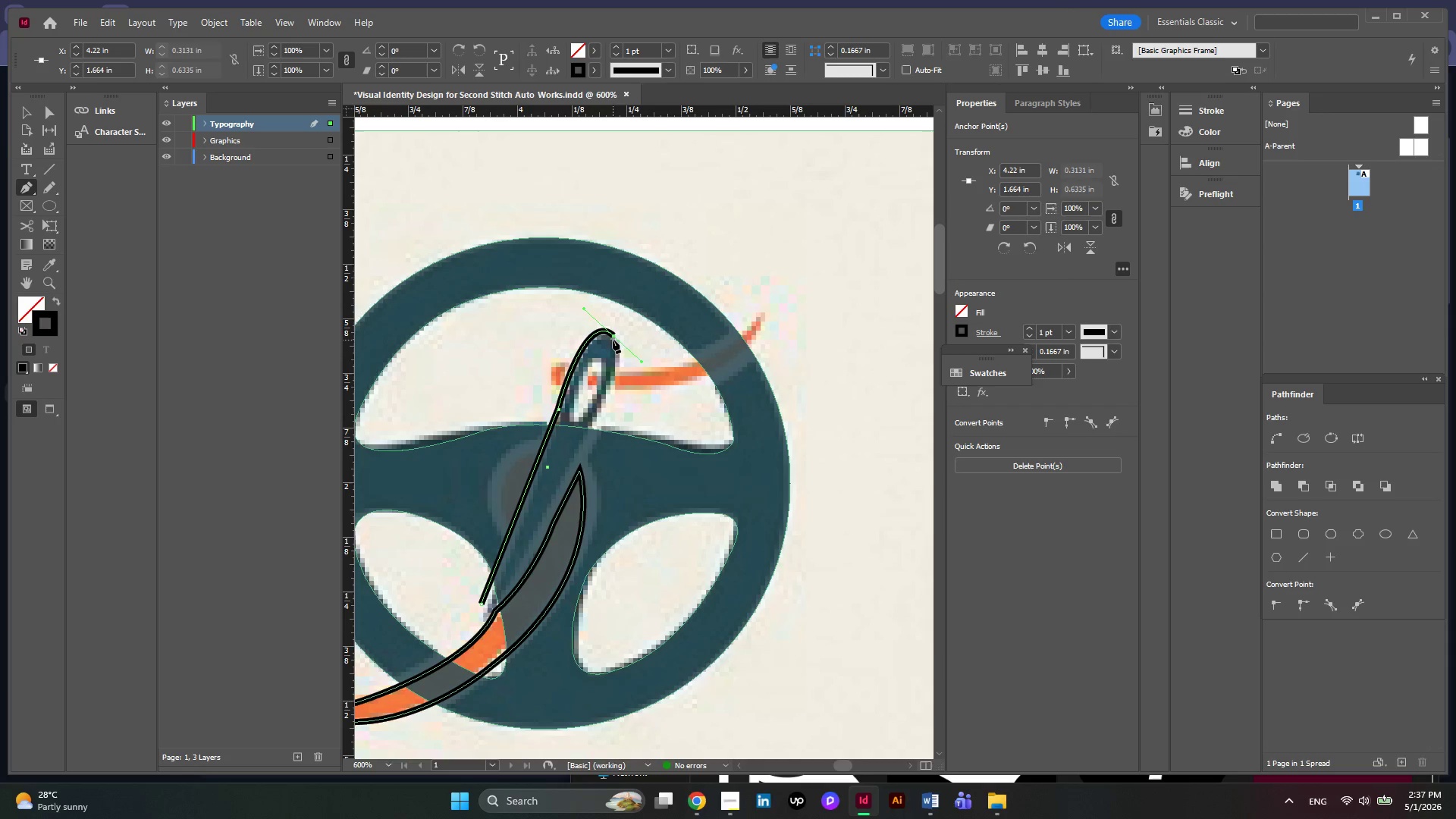 
left_click([613, 338])
 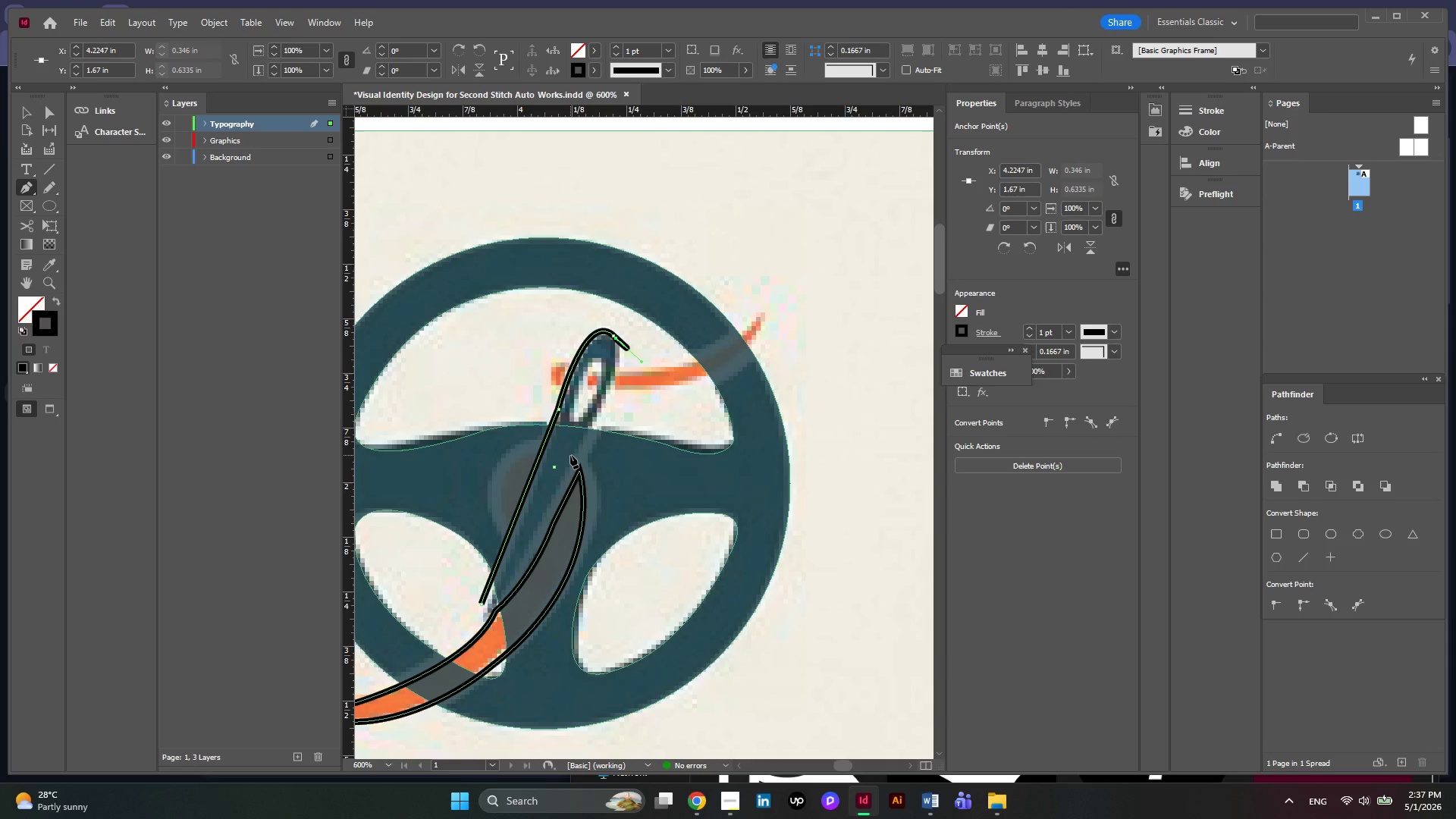 
left_click_drag(start_coordinate=[570, 455], to_coordinate=[512, 561])
 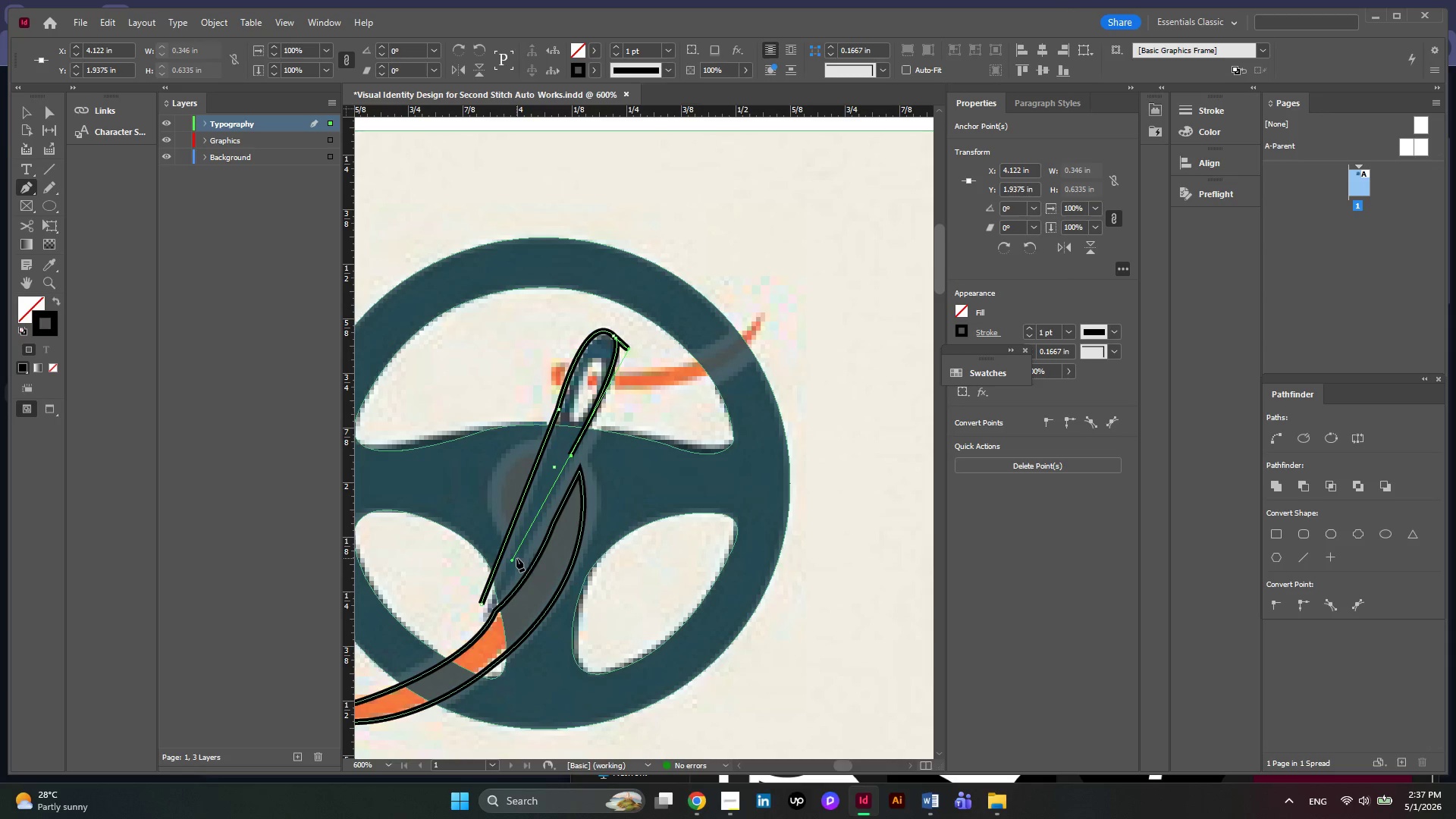 
key(Control+Z)
 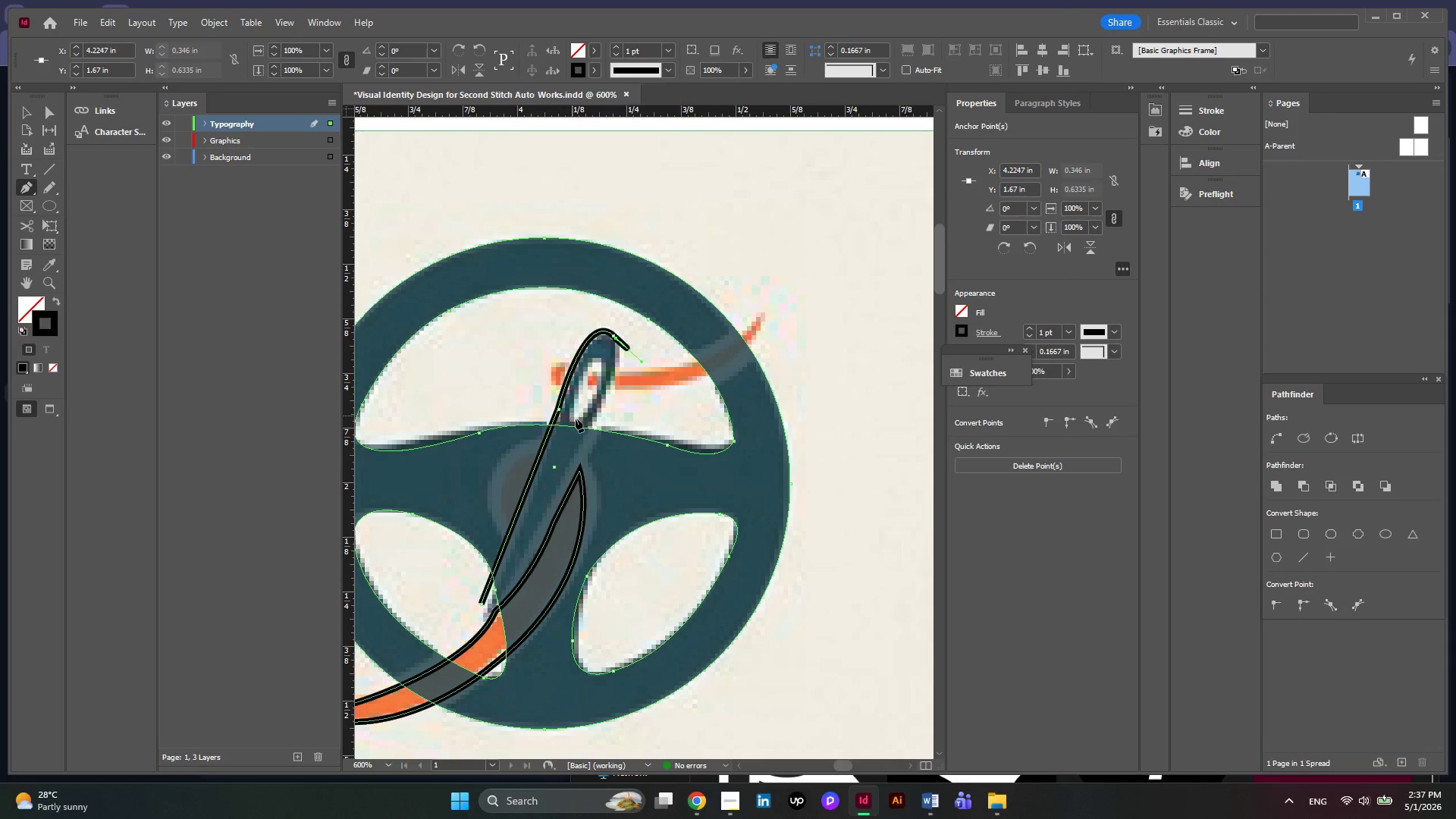 
key(Control+Z)
 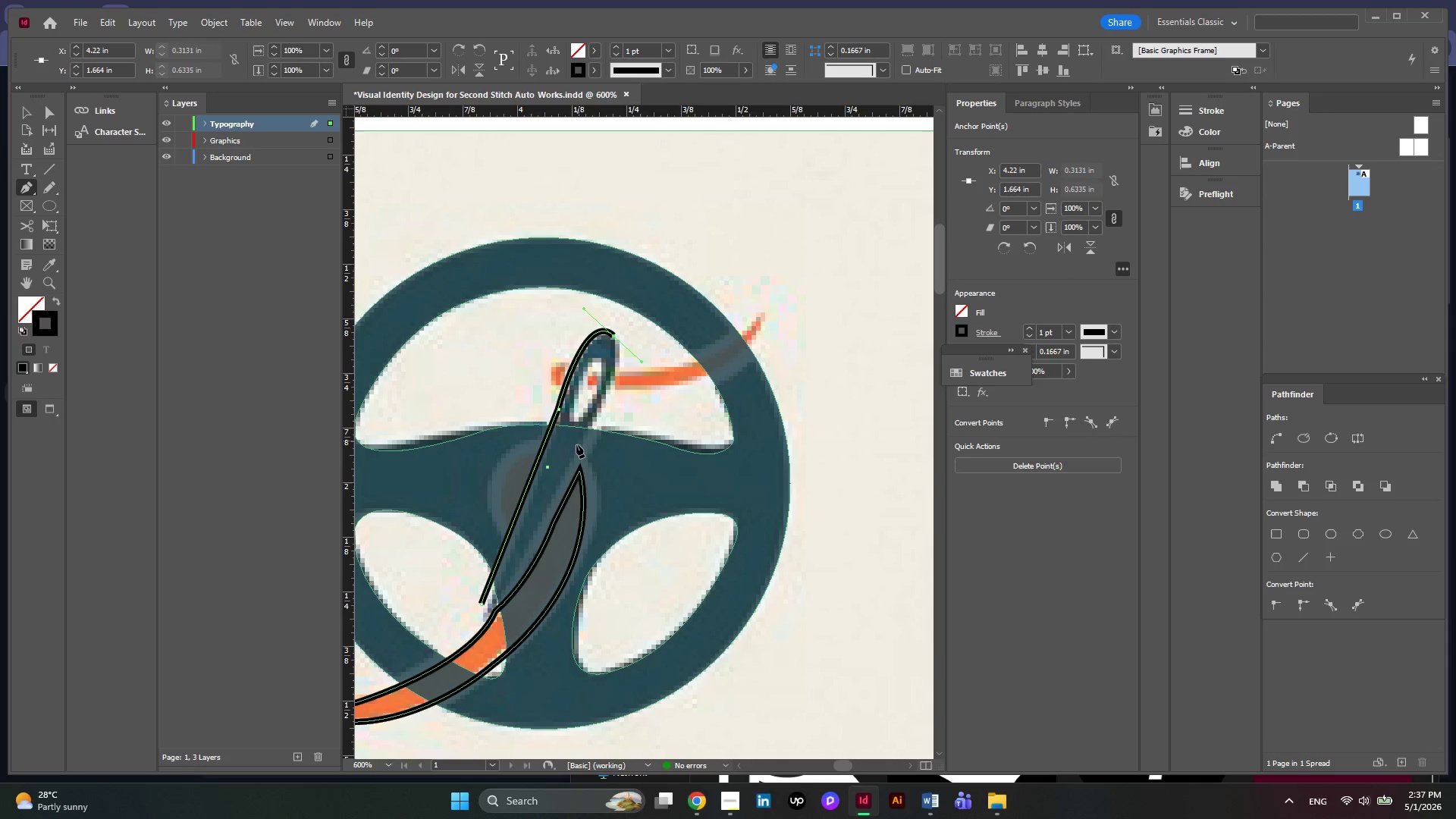 
left_click_drag(start_coordinate=[573, 453], to_coordinate=[567, 460])
 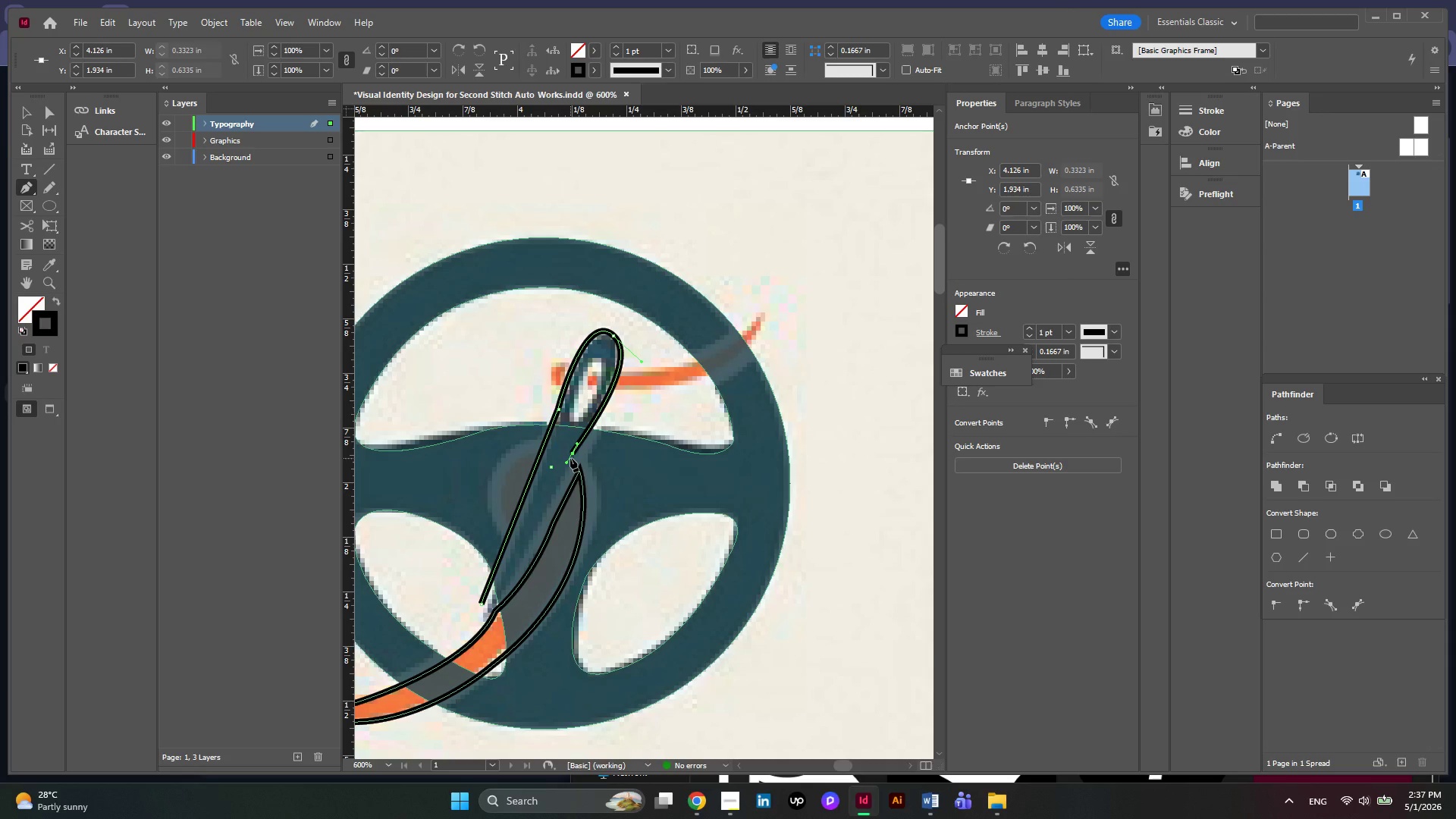 
left_click([570, 453])
 